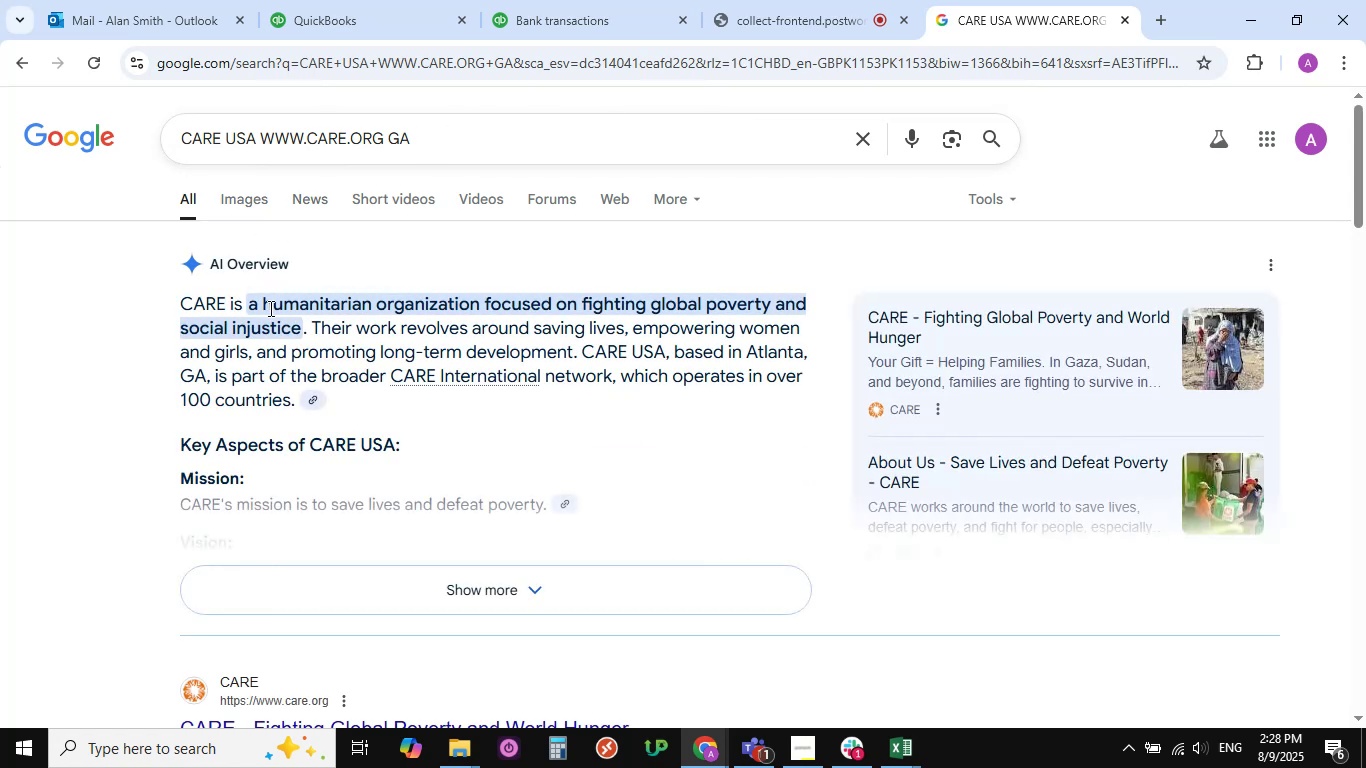 
scroll: coordinate [335, 393], scroll_direction: down, amount: 6.0
 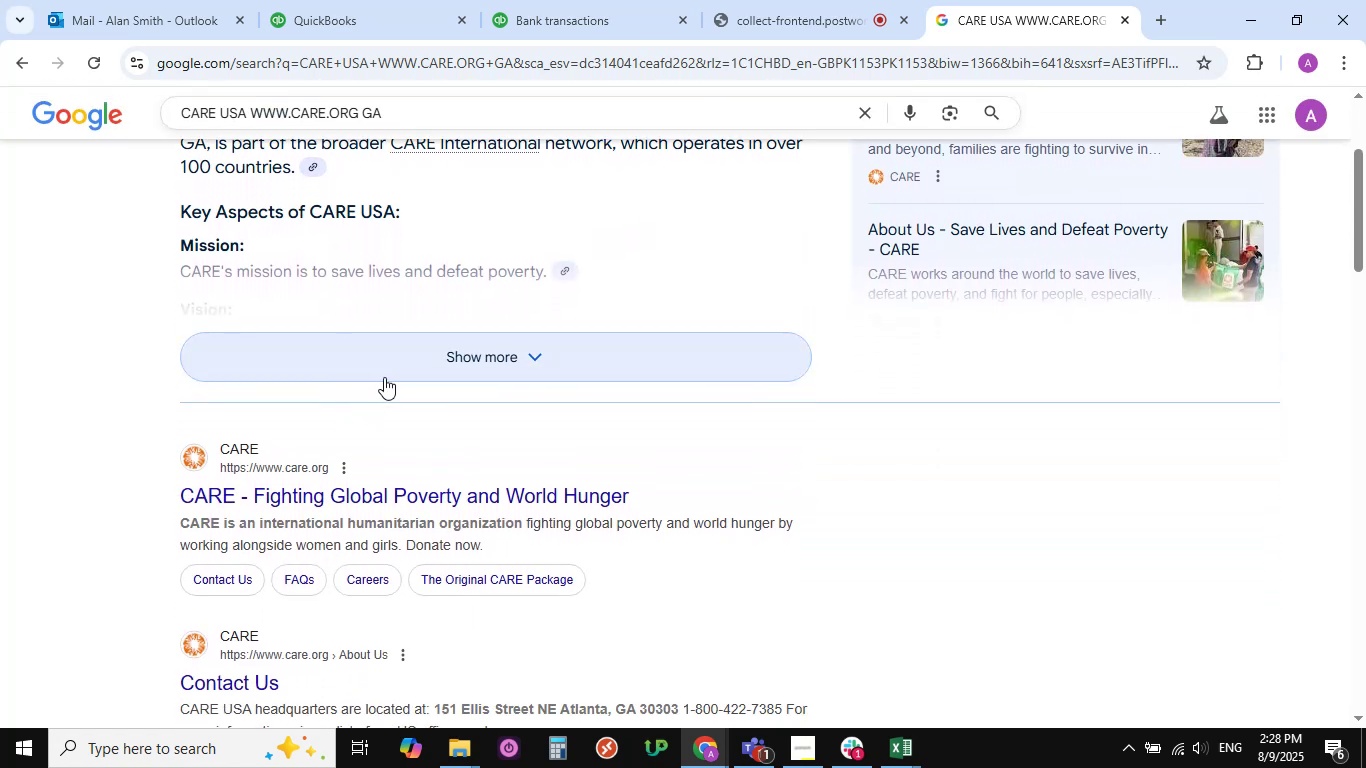 
wait(8.34)
 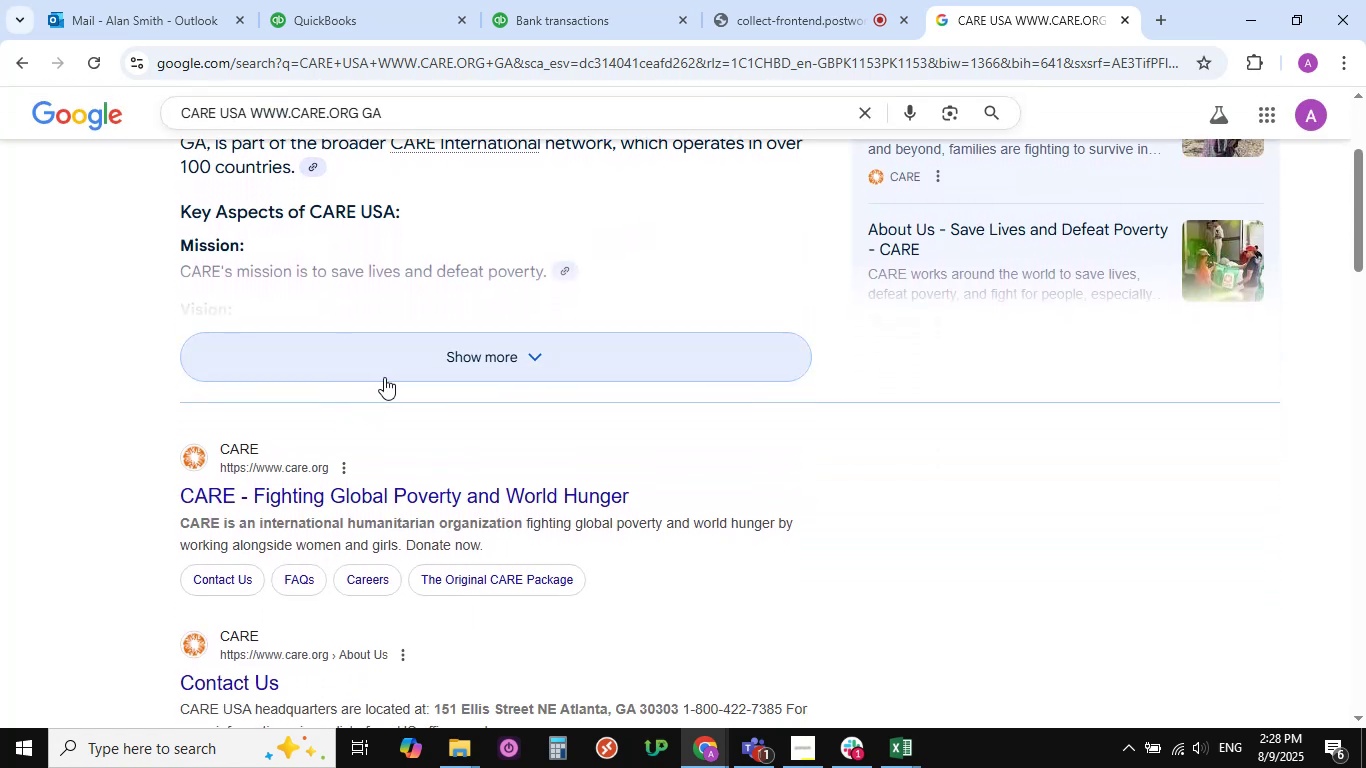 
scroll: coordinate [260, 404], scroll_direction: down, amount: 3.0
 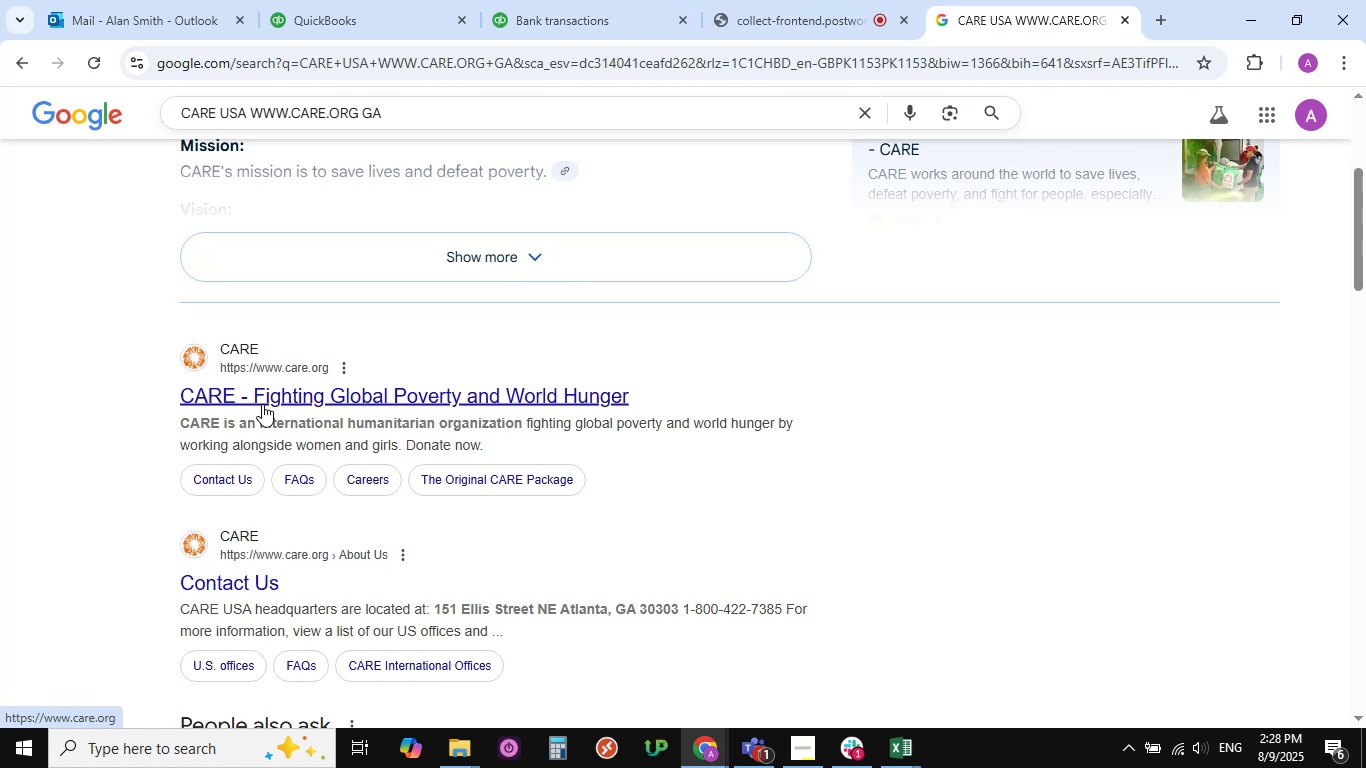 
wait(12.98)
 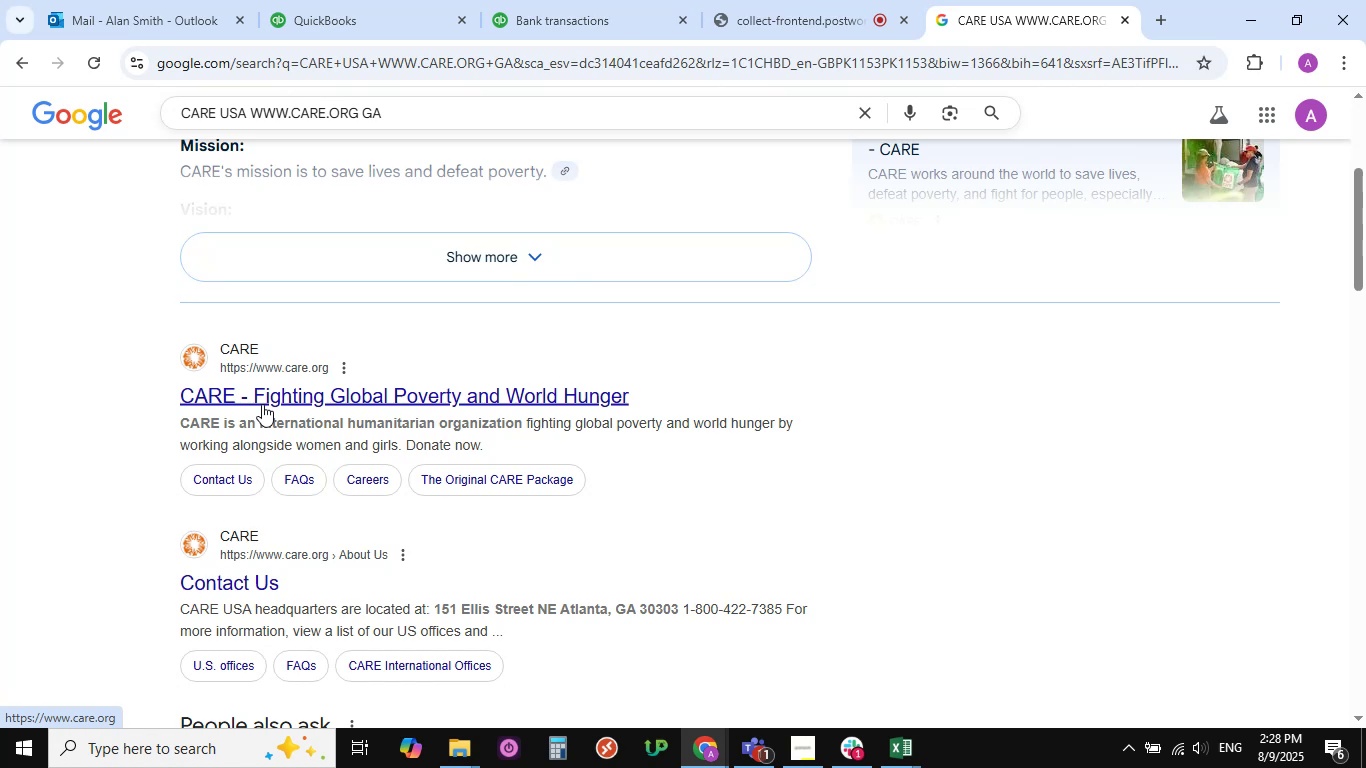 
scroll: coordinate [309, 543], scroll_direction: down, amount: 13.0
 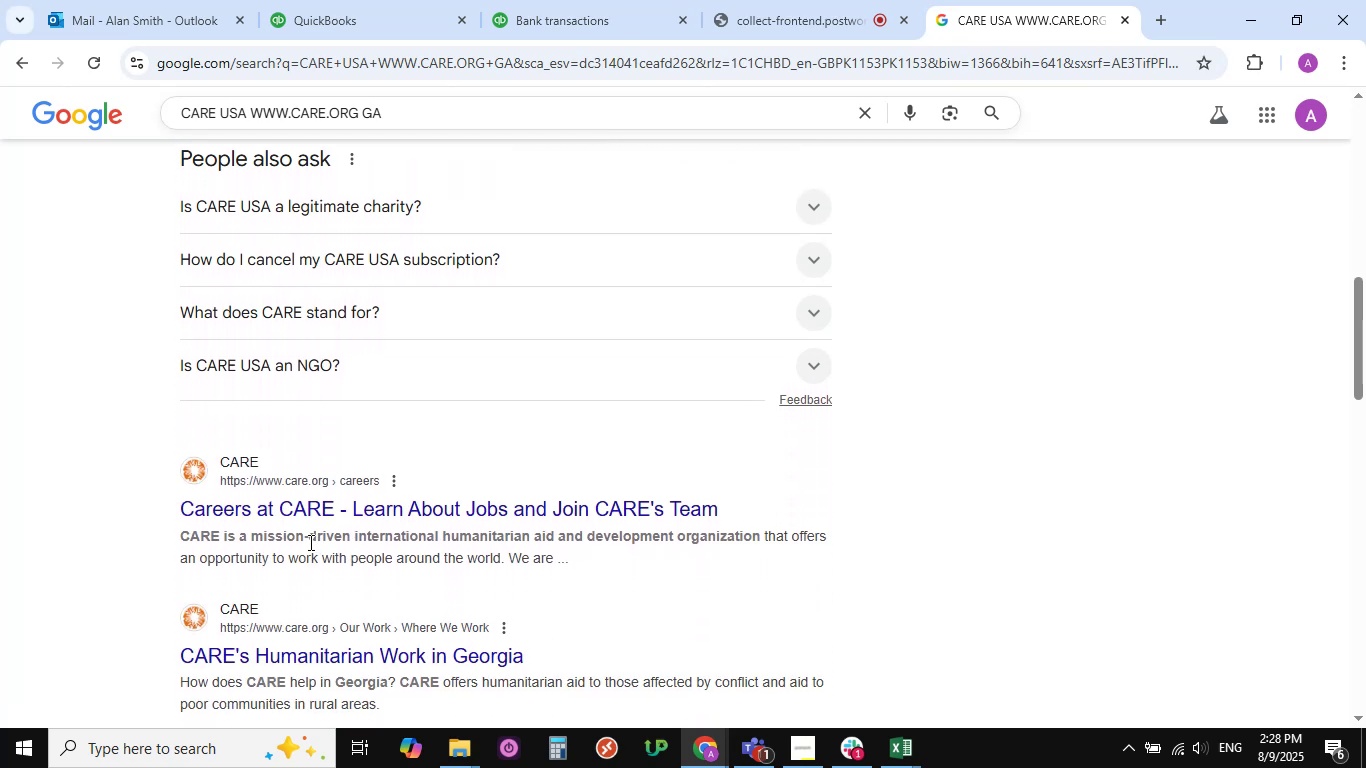 
scroll: coordinate [309, 542], scroll_direction: down, amount: 7.0
 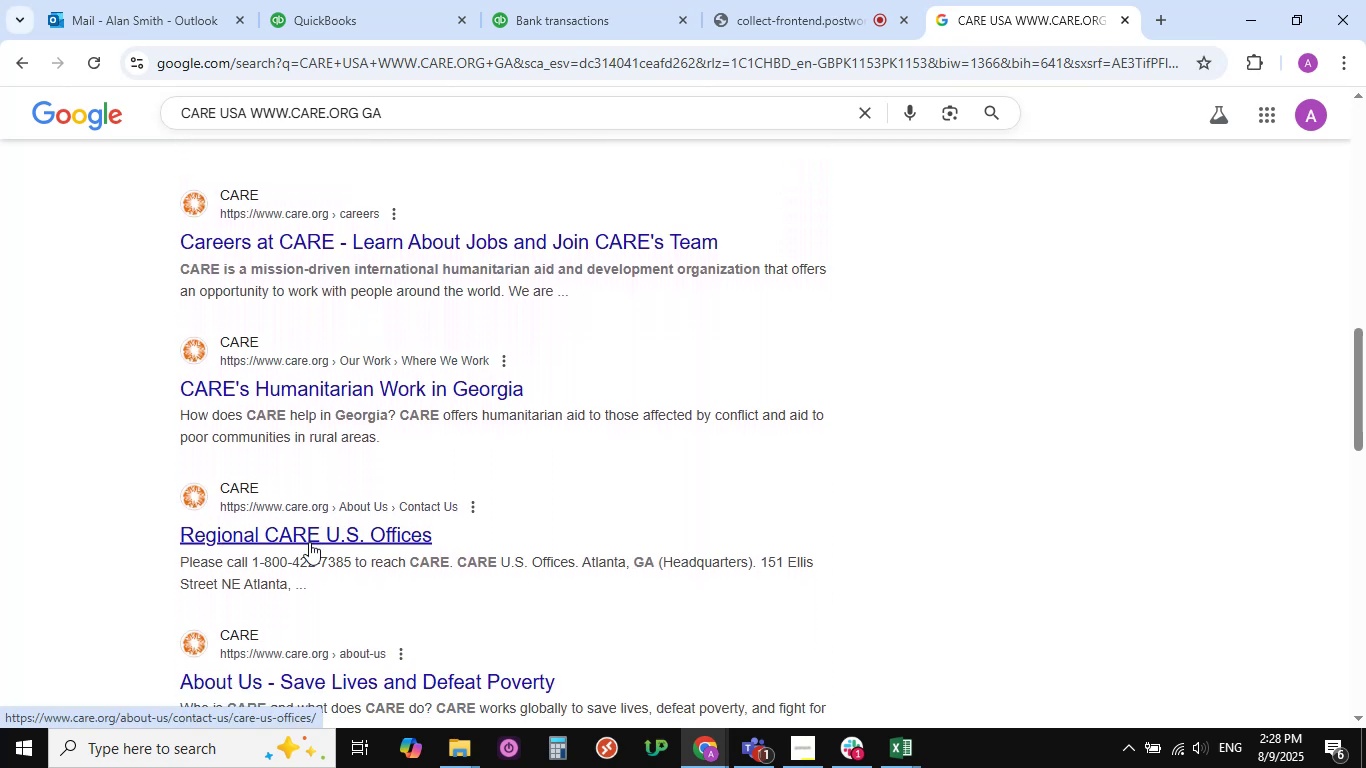 
scroll: coordinate [309, 542], scroll_direction: up, amount: 38.0
 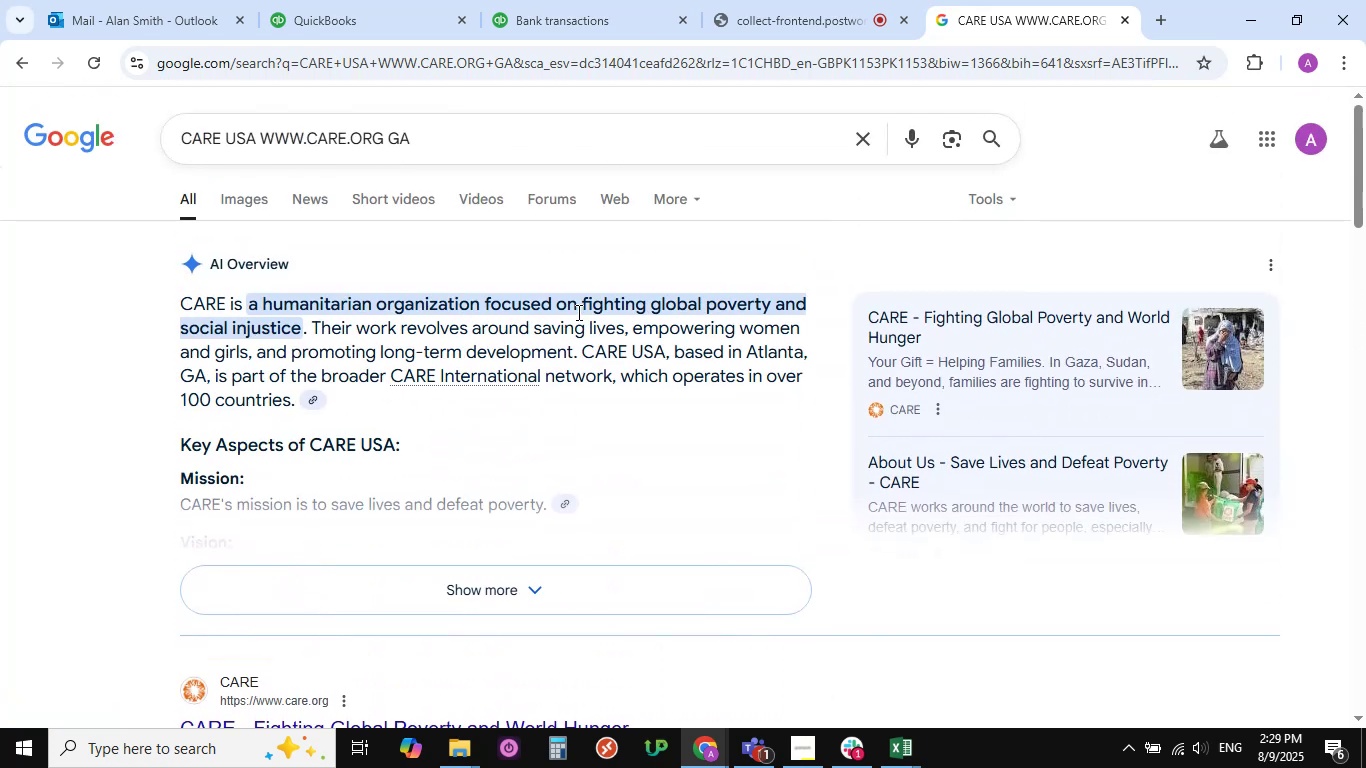 
wait(9.37)
 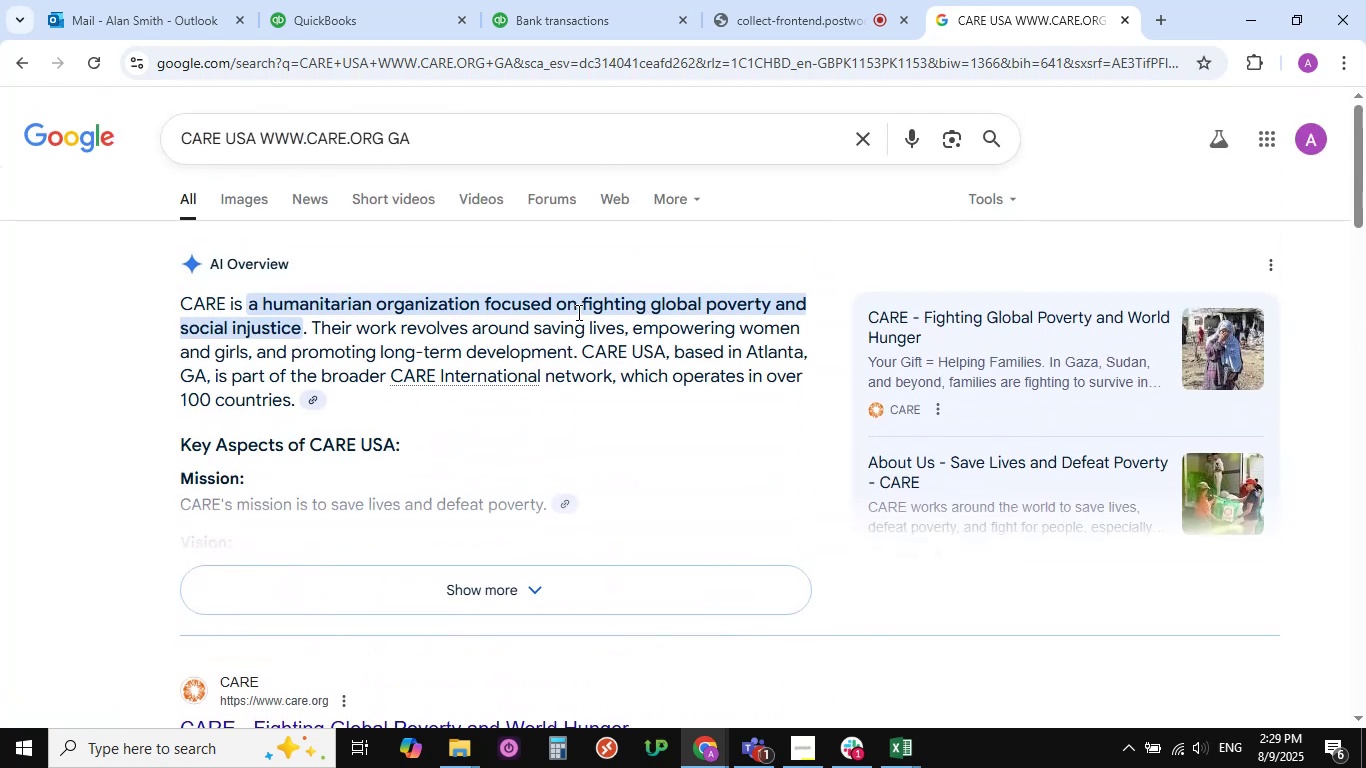 
left_click([586, 11])
 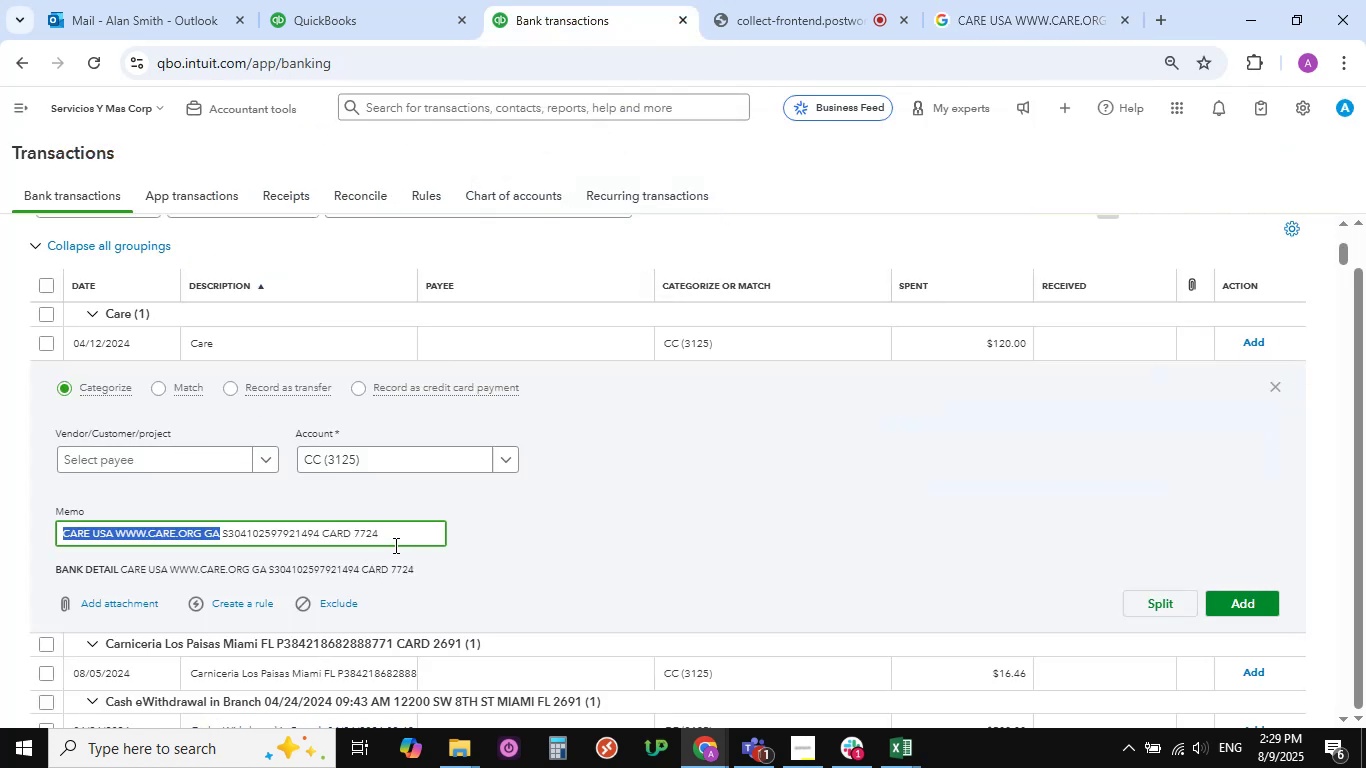 
left_click([454, 542])
 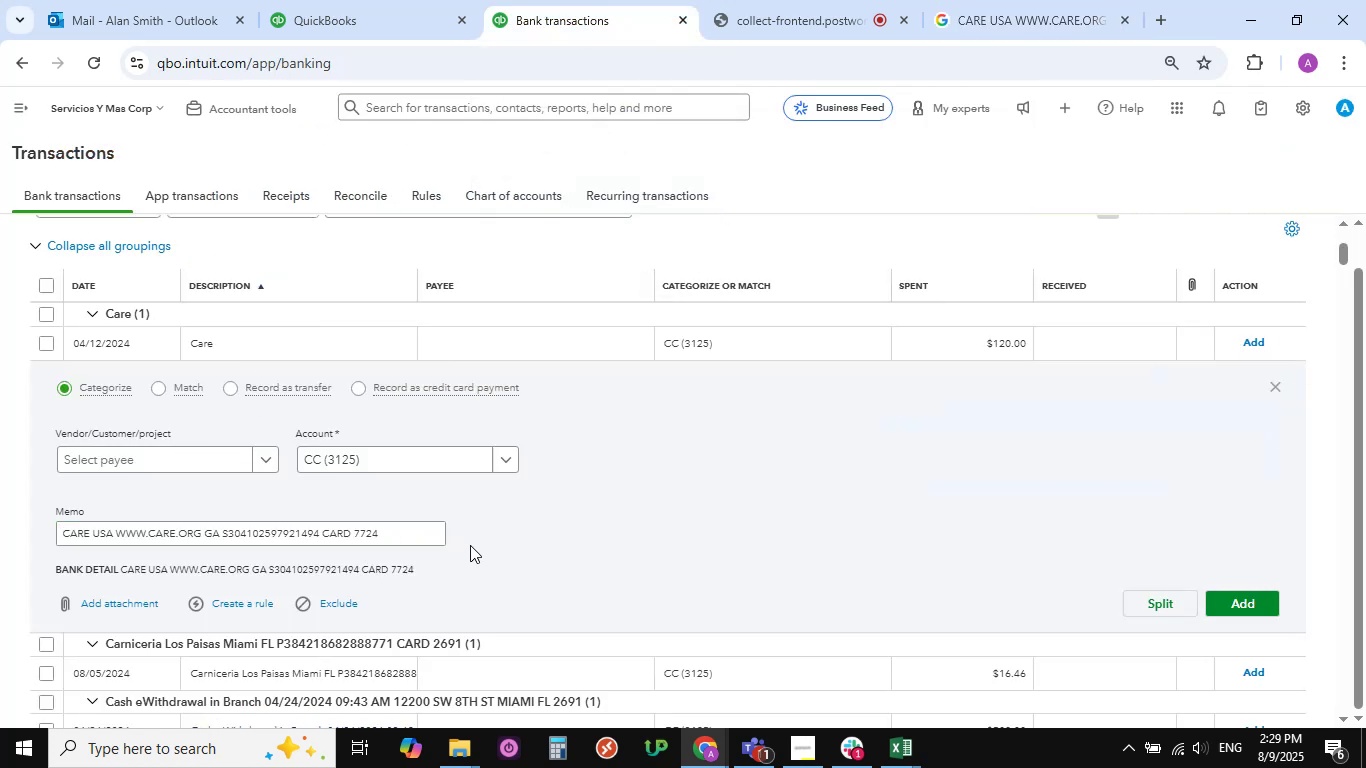 
left_click([508, 465])
 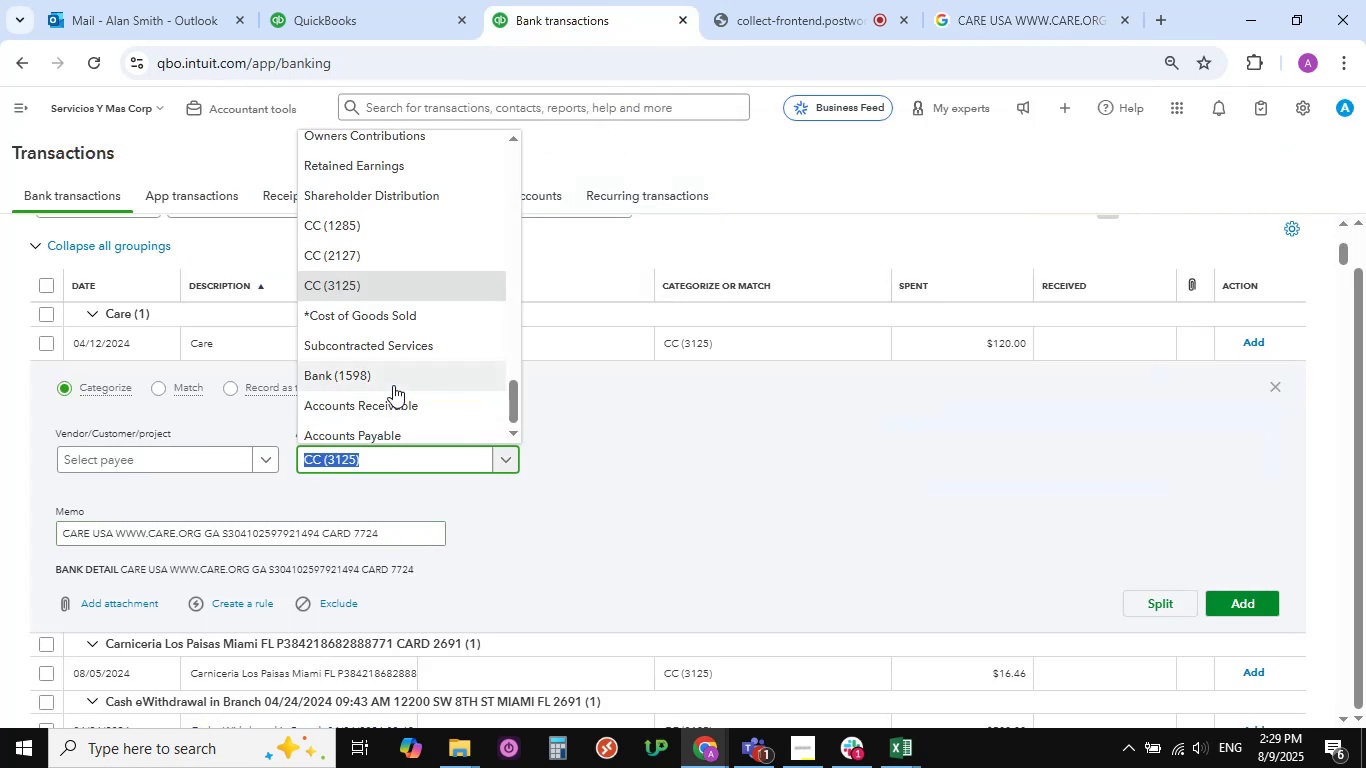 
scroll: coordinate [393, 385], scroll_direction: down, amount: 5.0
 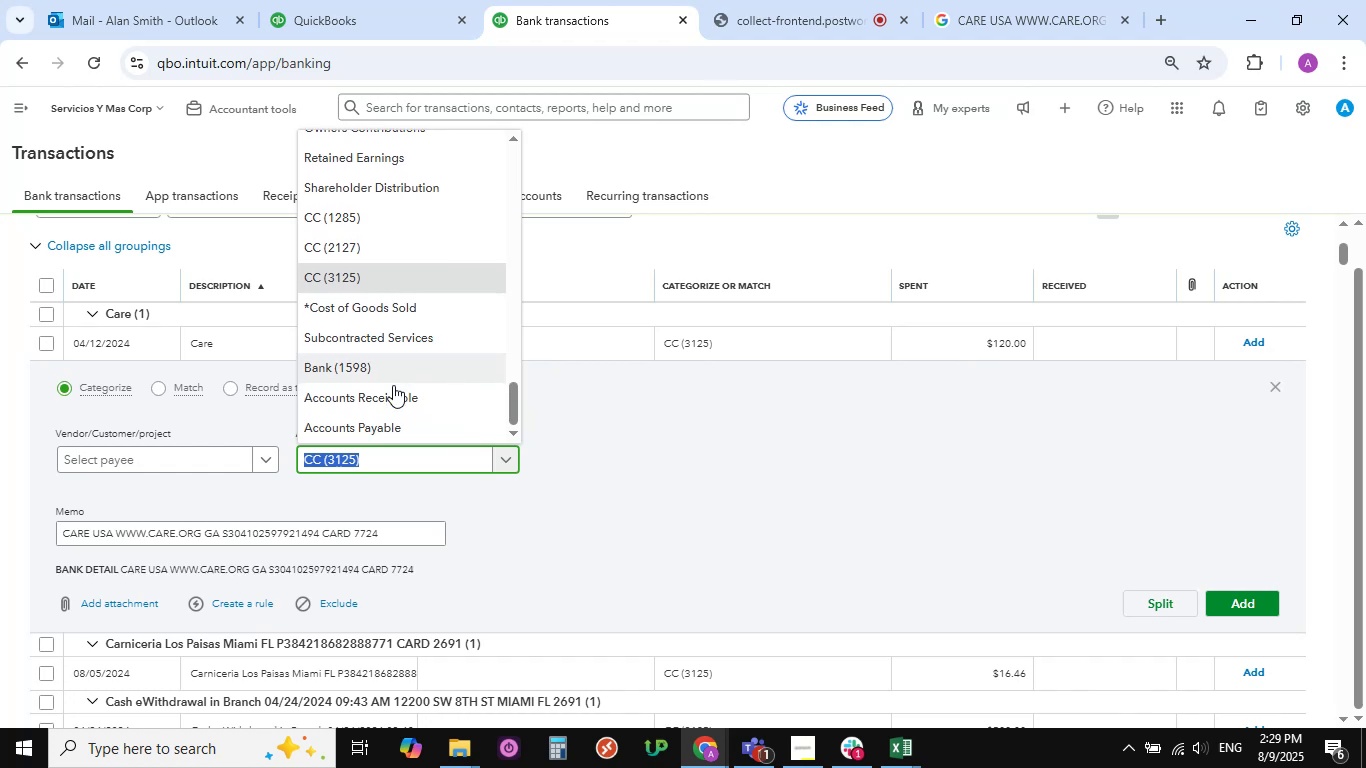 
scroll: coordinate [393, 385], scroll_direction: up, amount: 6.0
 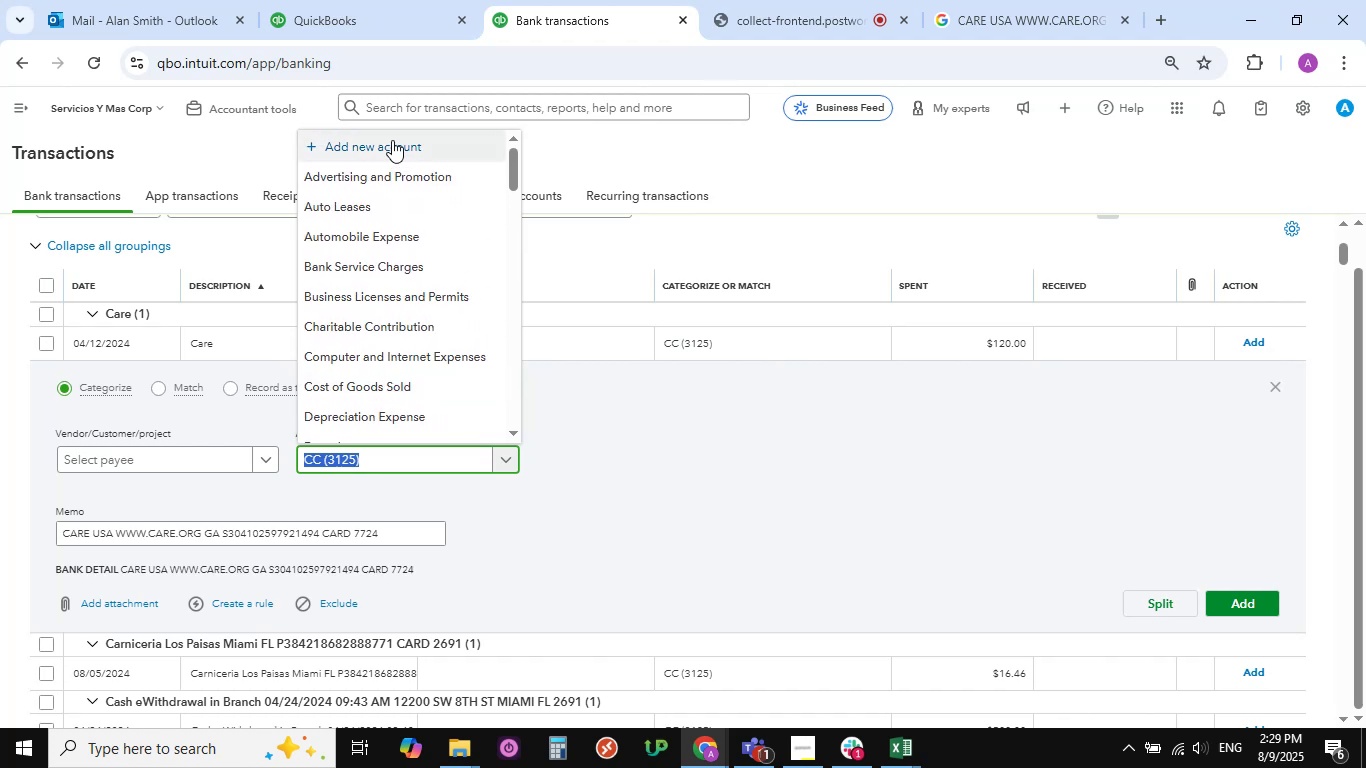 
left_click([392, 140])
 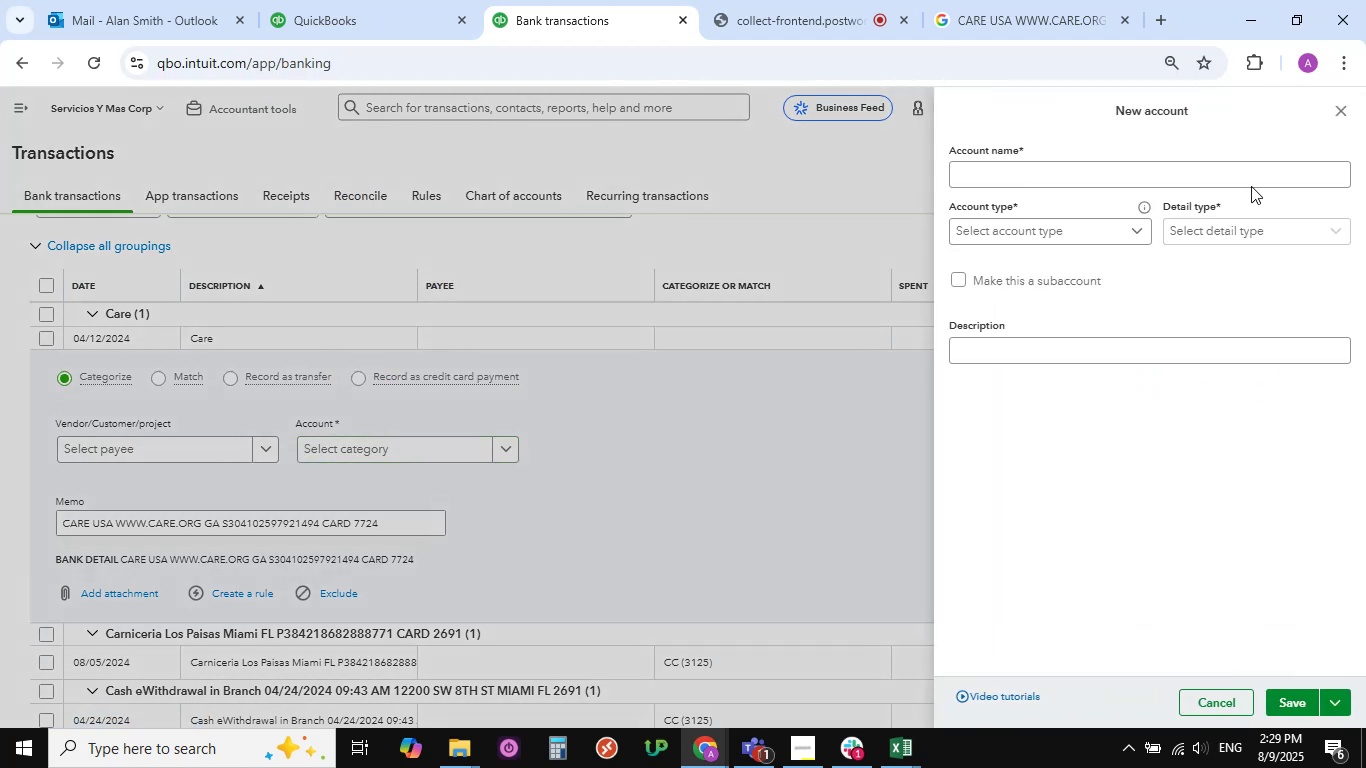 
wait(5.91)
 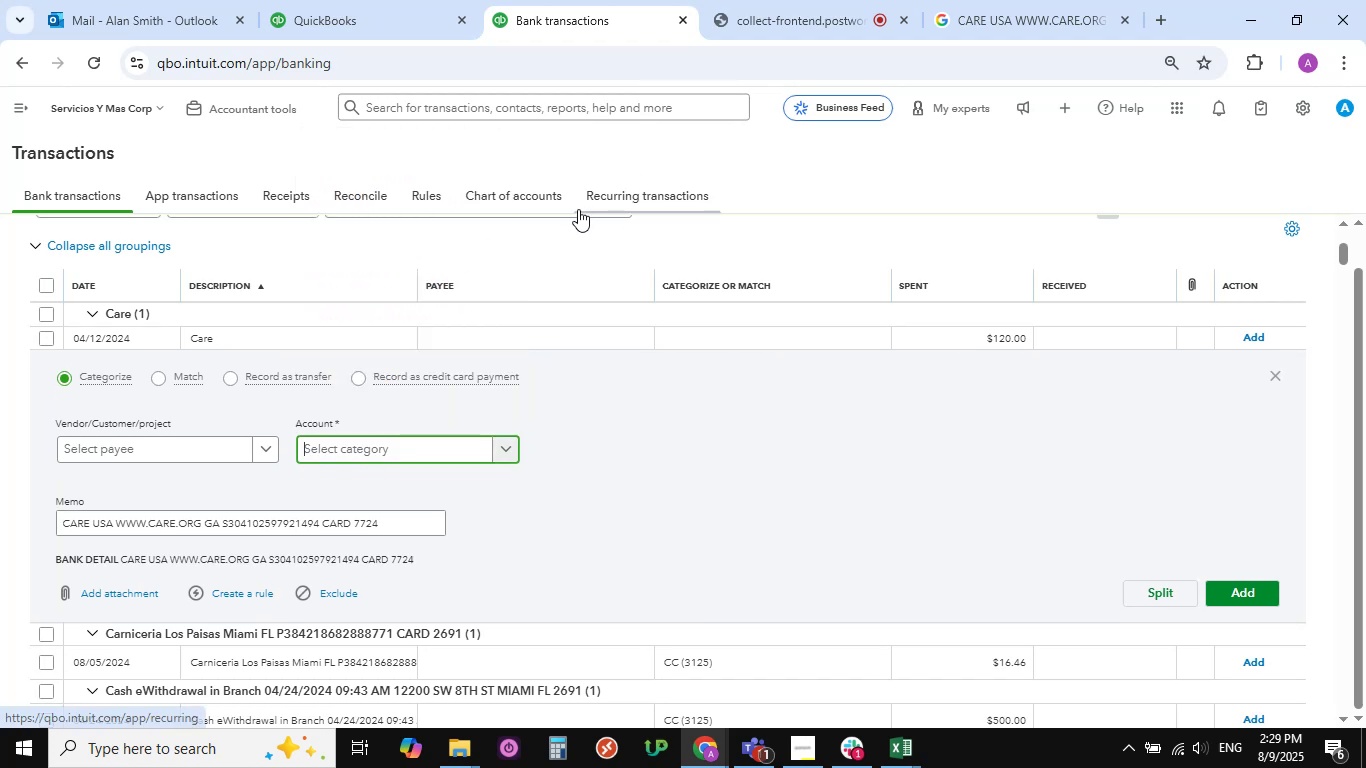 
left_click([1095, 175])
 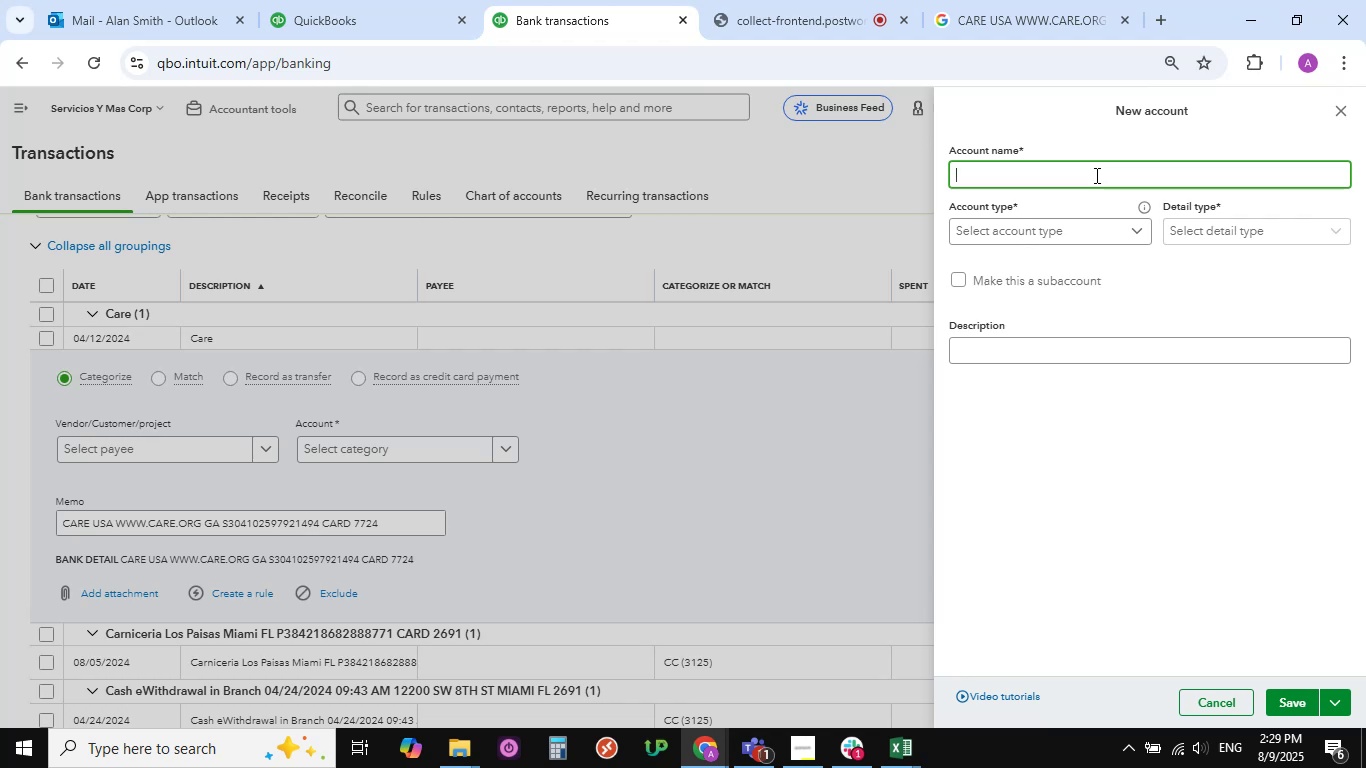 
wait(17.82)
 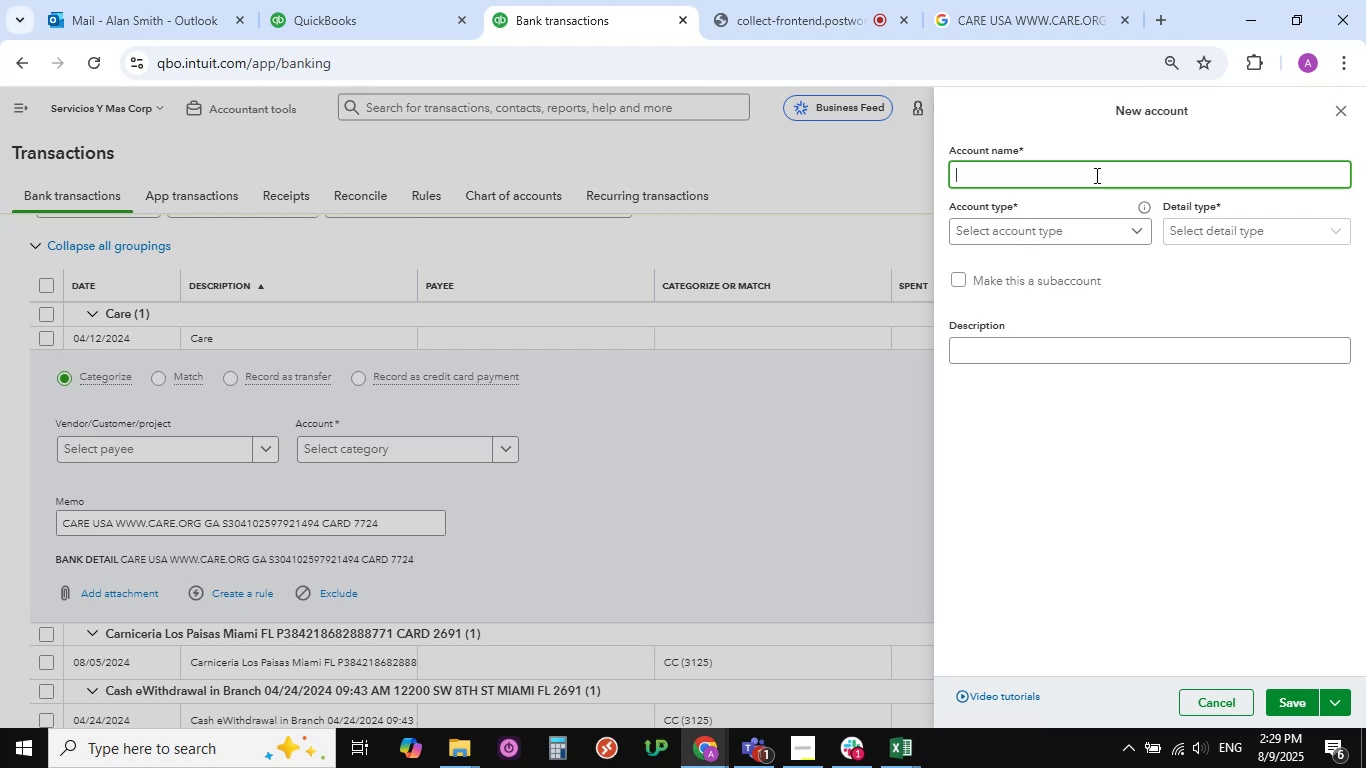 
type(charitable contribution)
 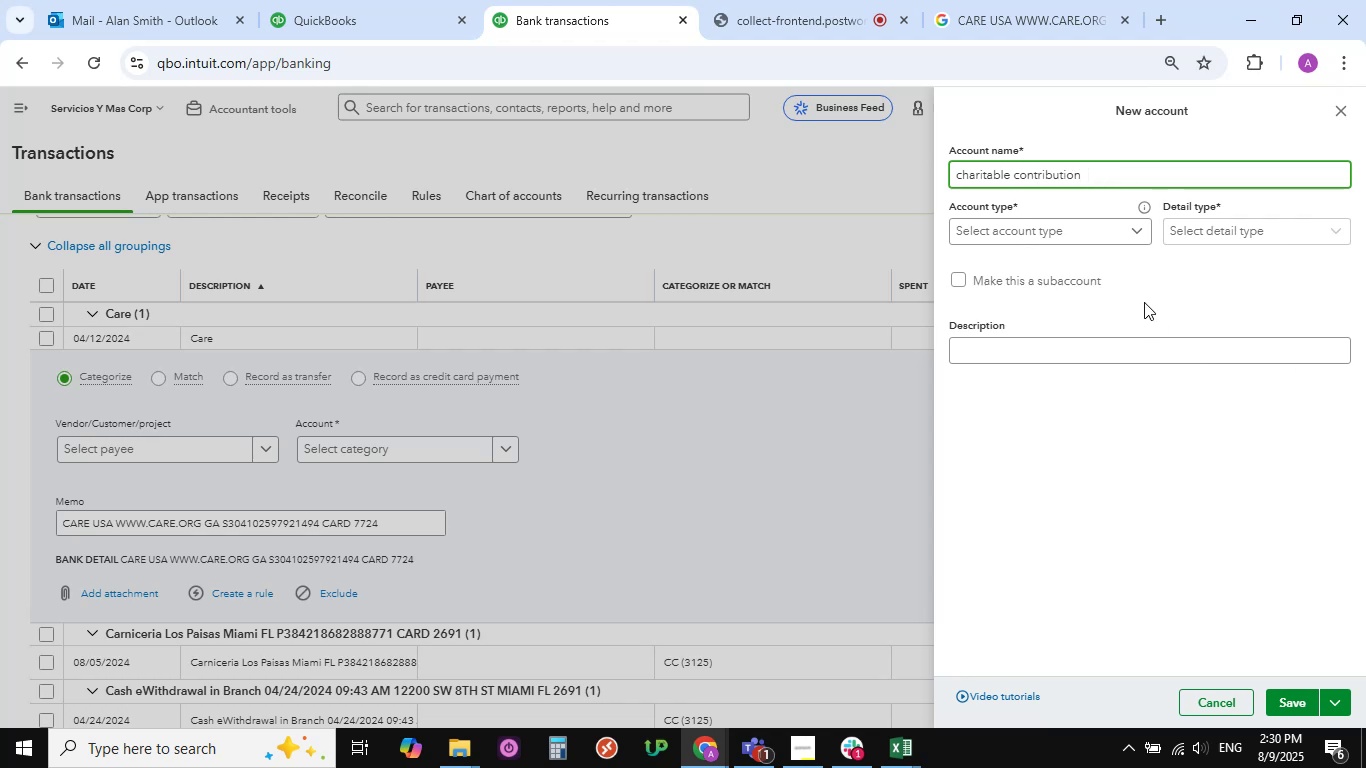 
left_click([1136, 226])
 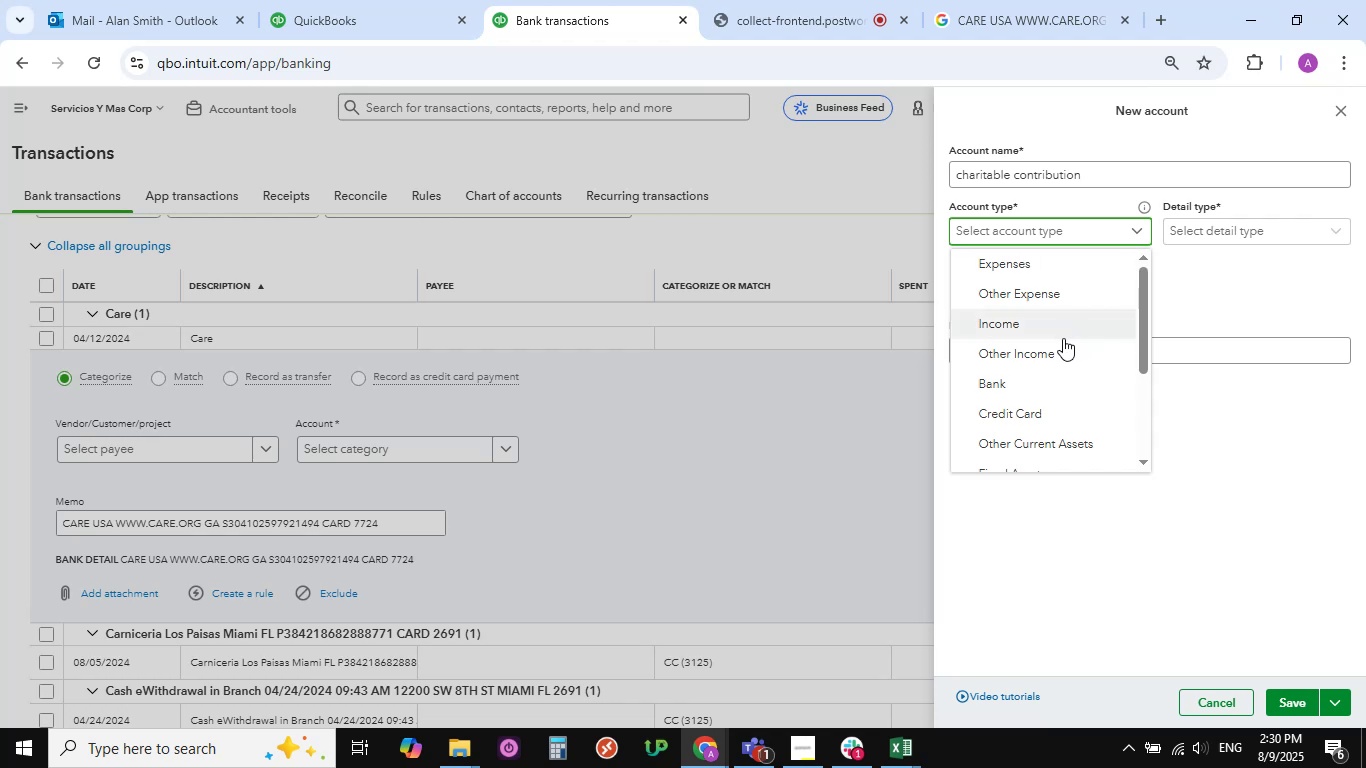 
scroll: coordinate [1050, 404], scroll_direction: down, amount: 2.0
 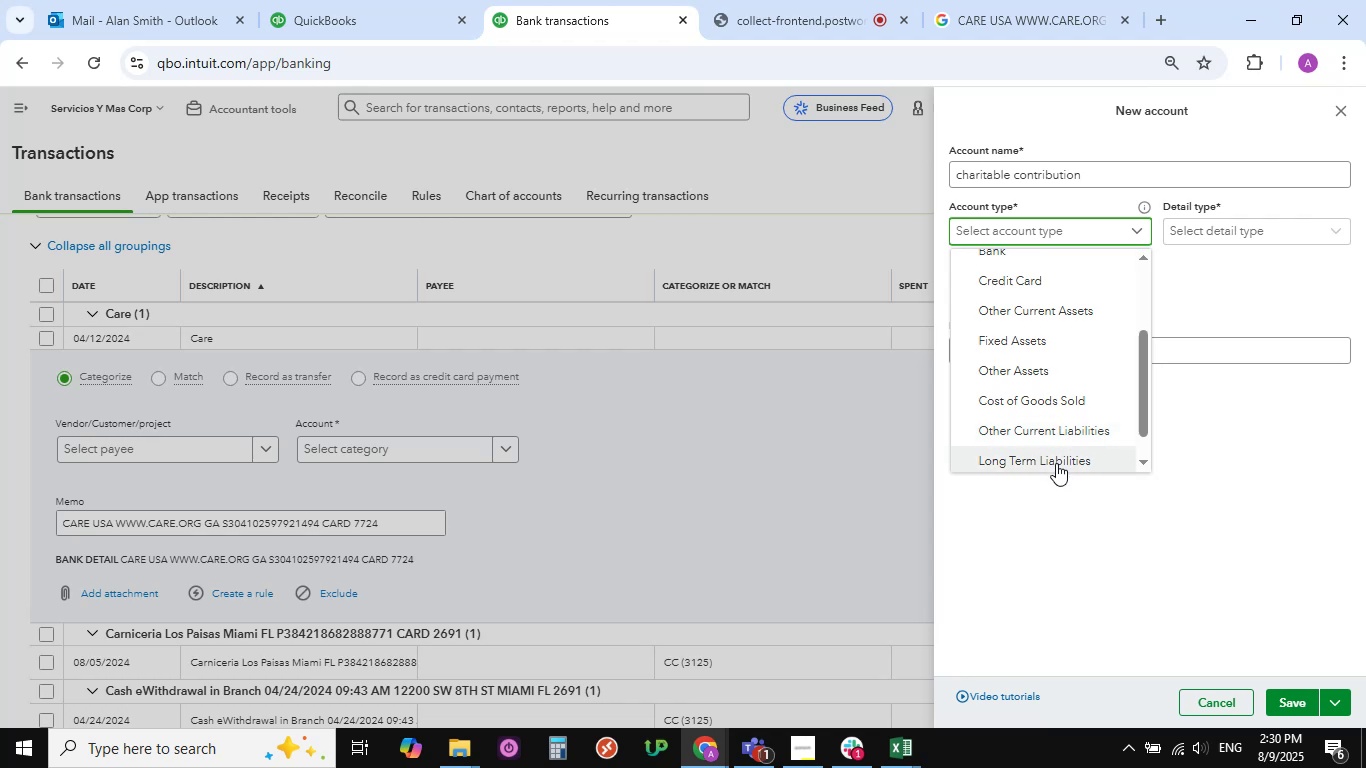 
wait(7.82)
 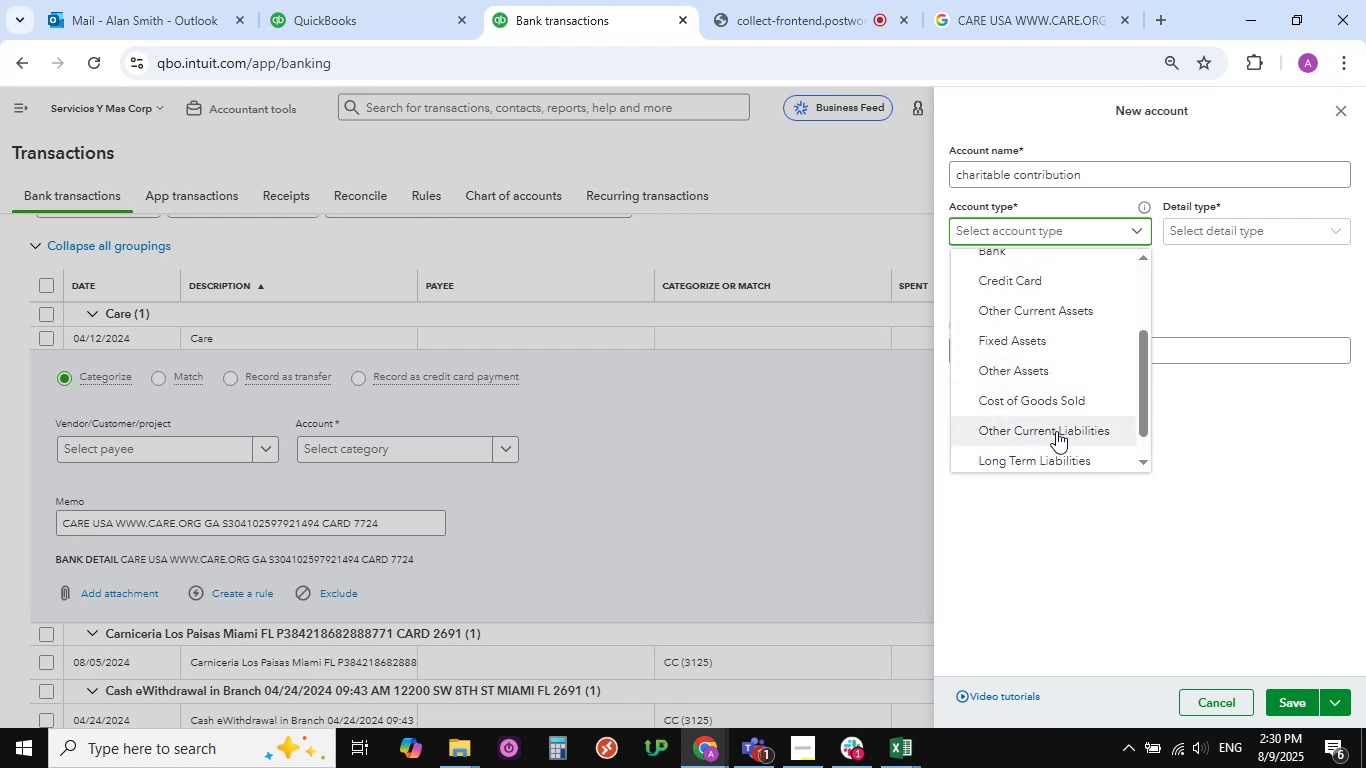 
scroll: coordinate [1059, 391], scroll_direction: up, amount: 6.0
 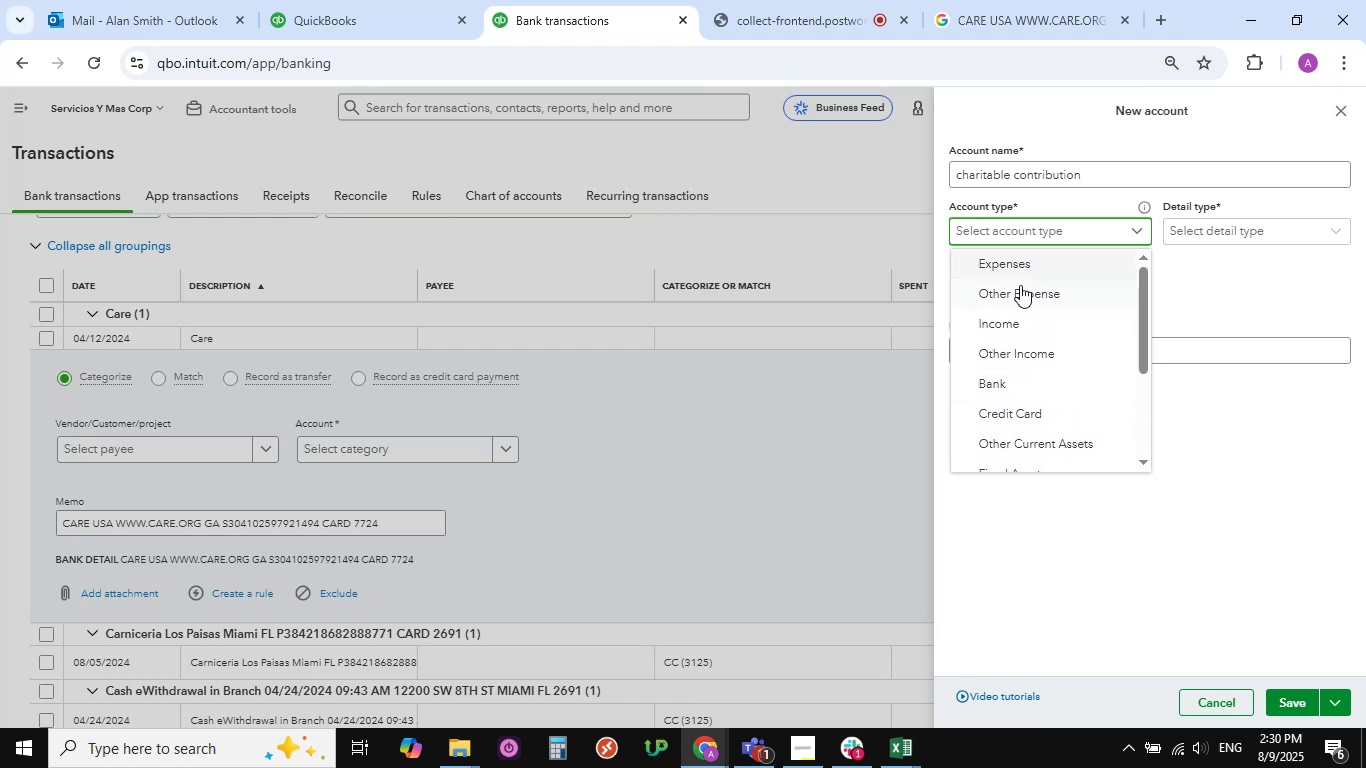 
left_click([1019, 290])
 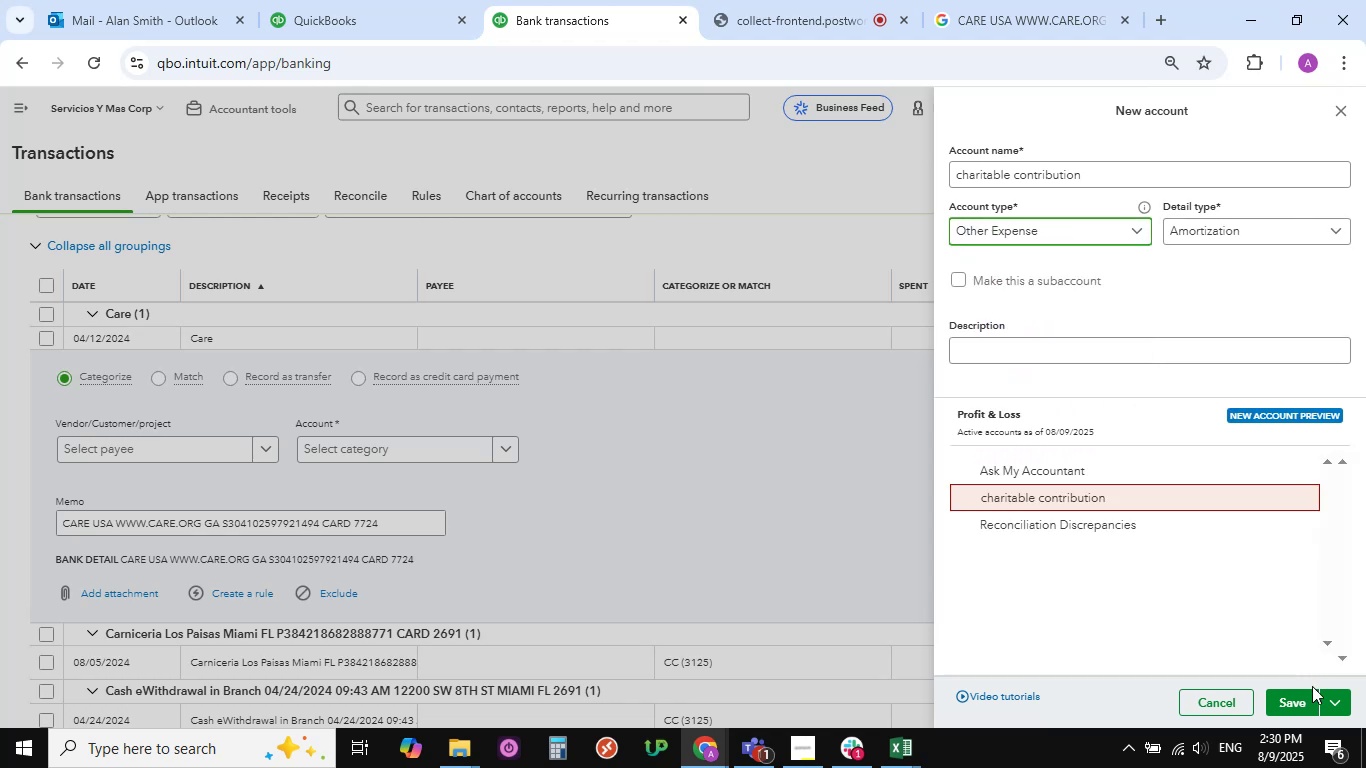 
left_click([1296, 701])
 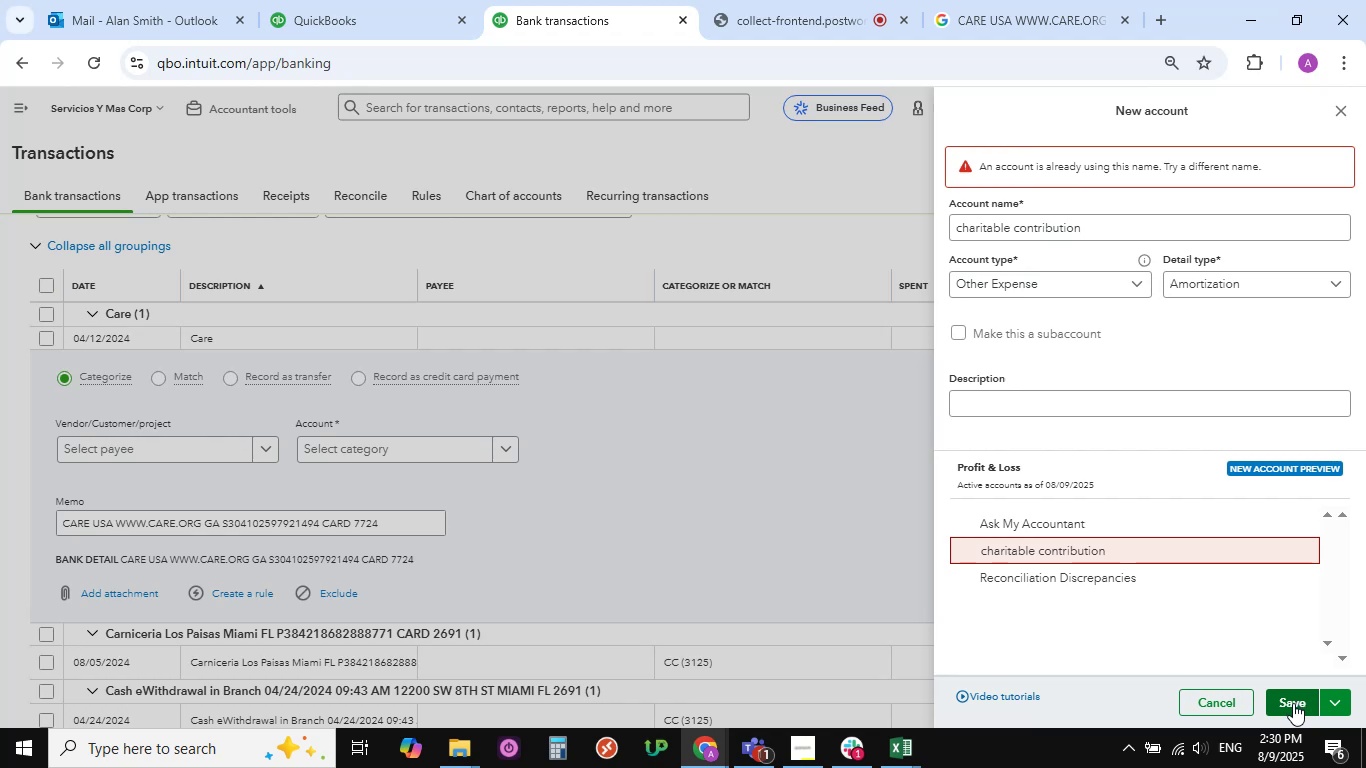 
left_click([1293, 703])
 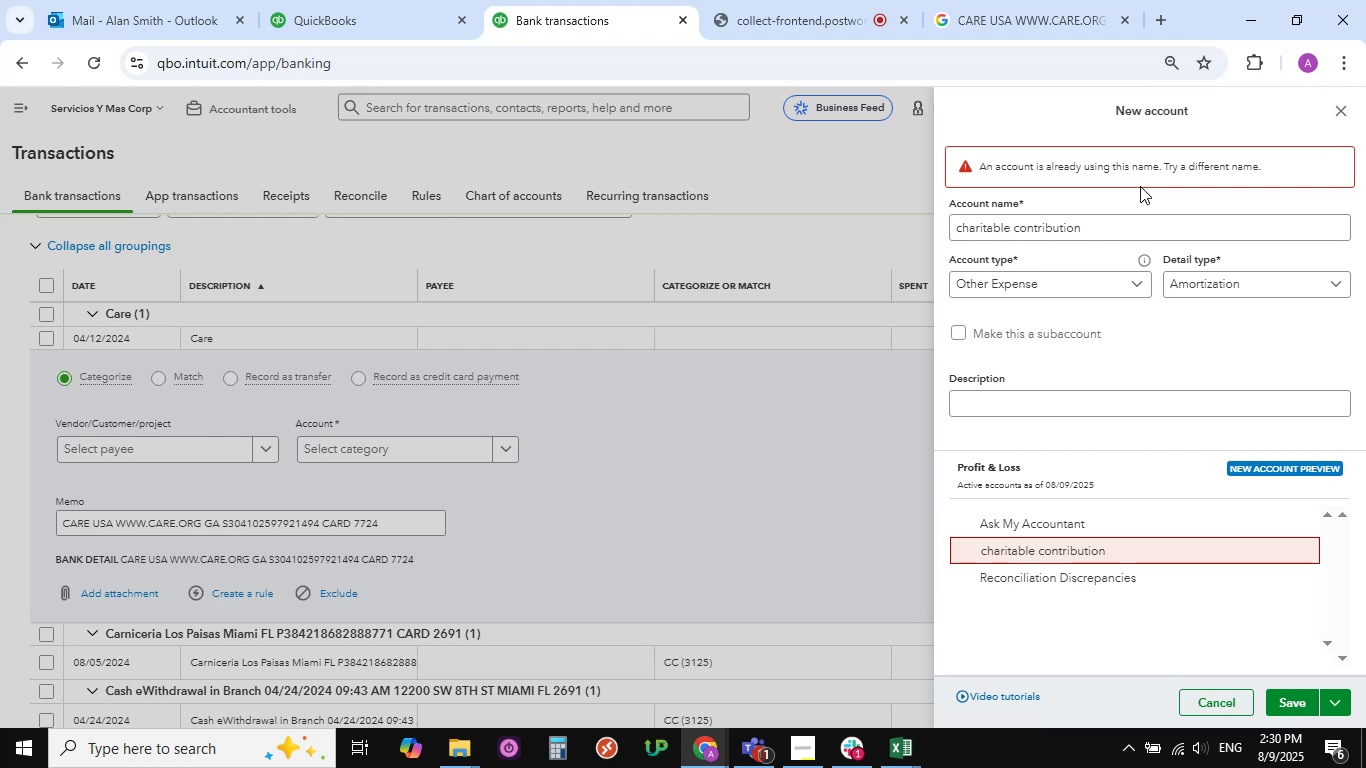 
wait(13.38)
 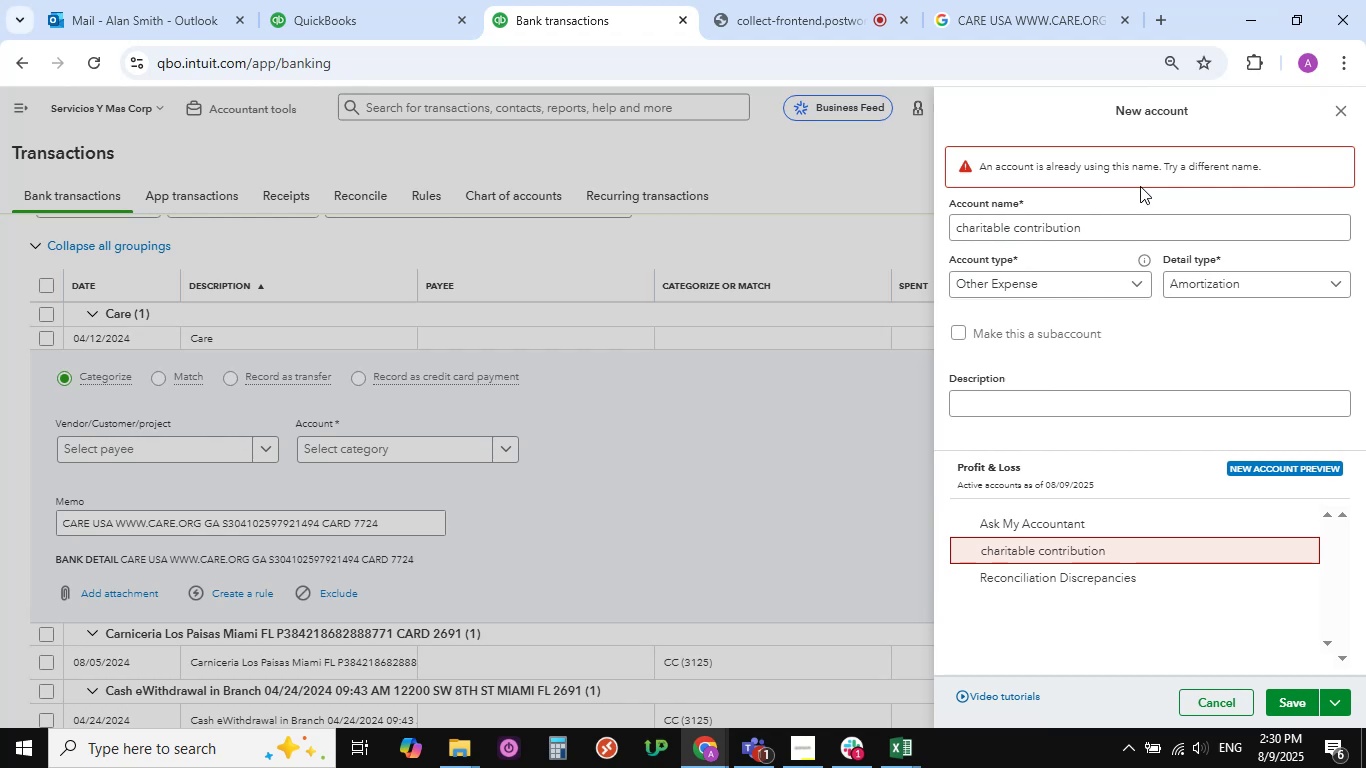 
left_click([1345, 111])
 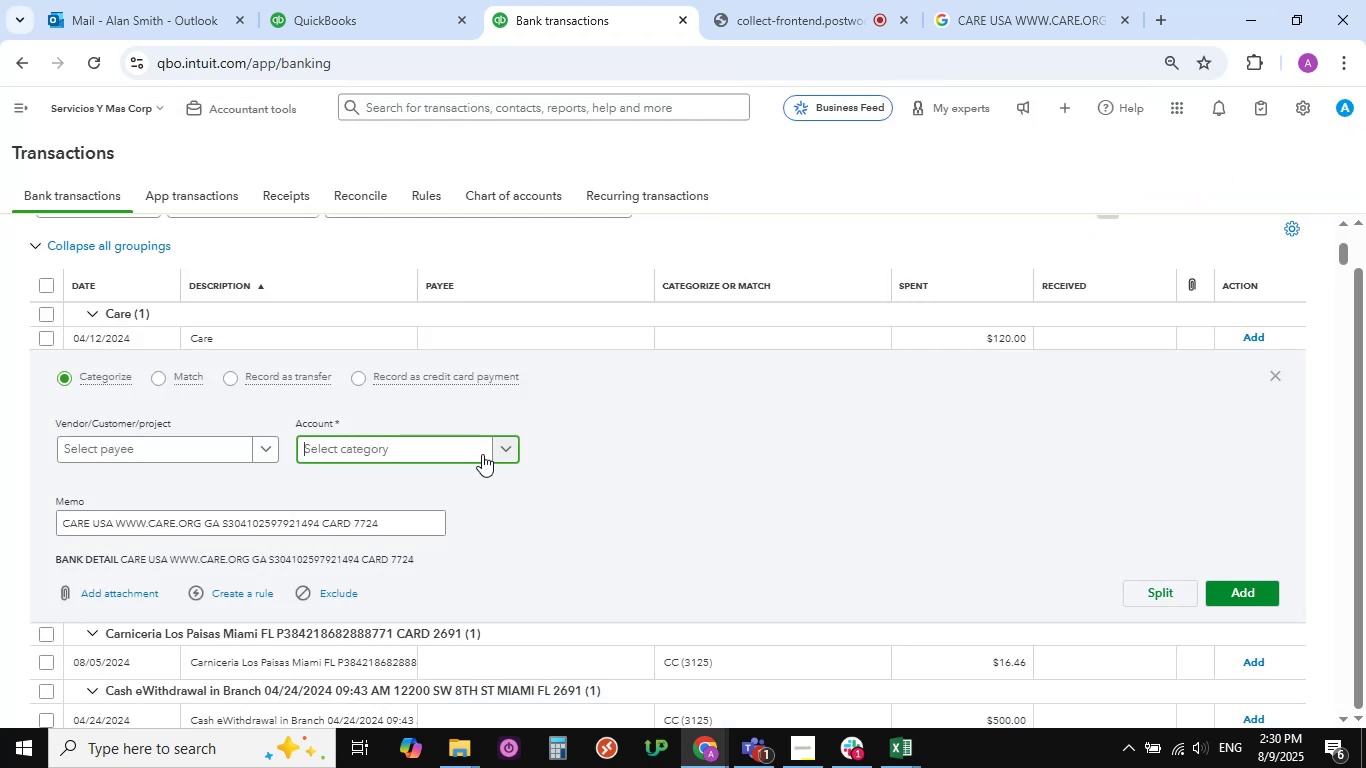 
left_click([510, 449])
 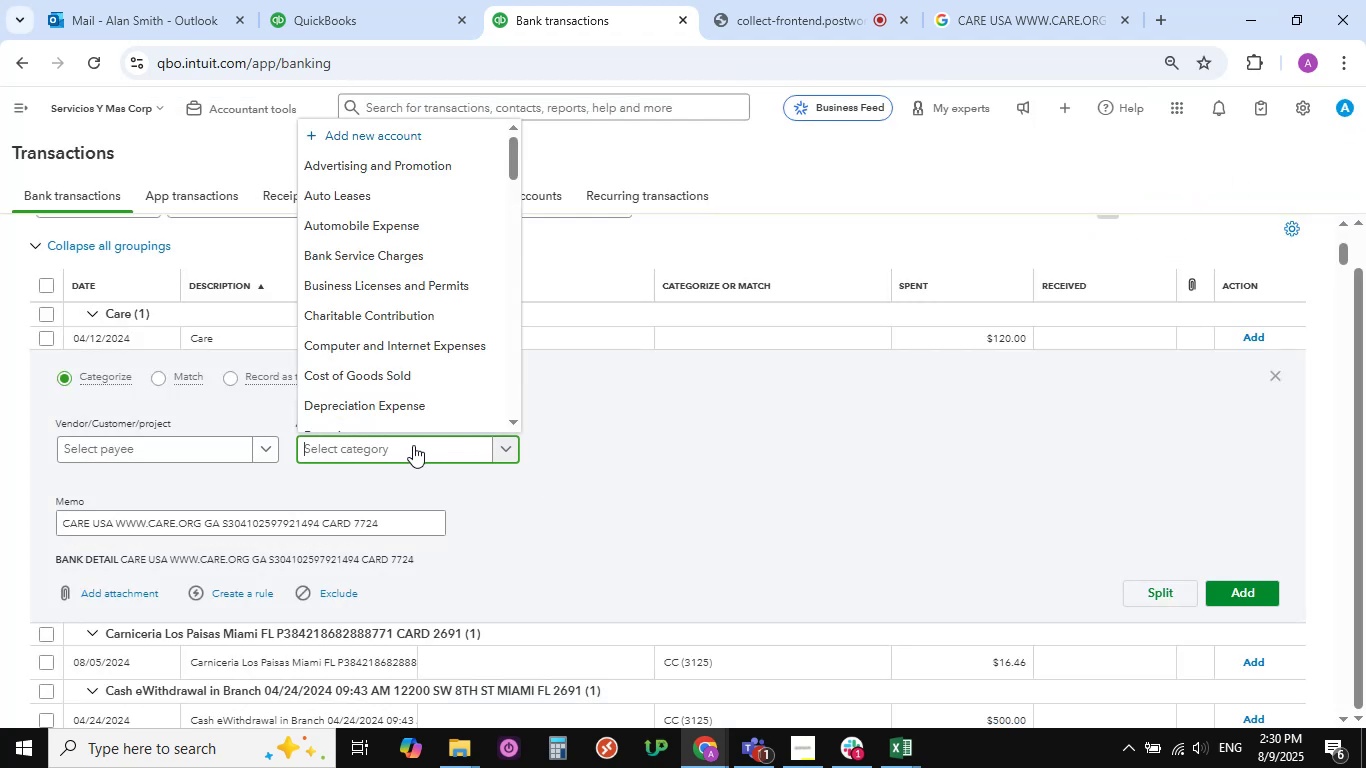 
left_click([413, 444])
 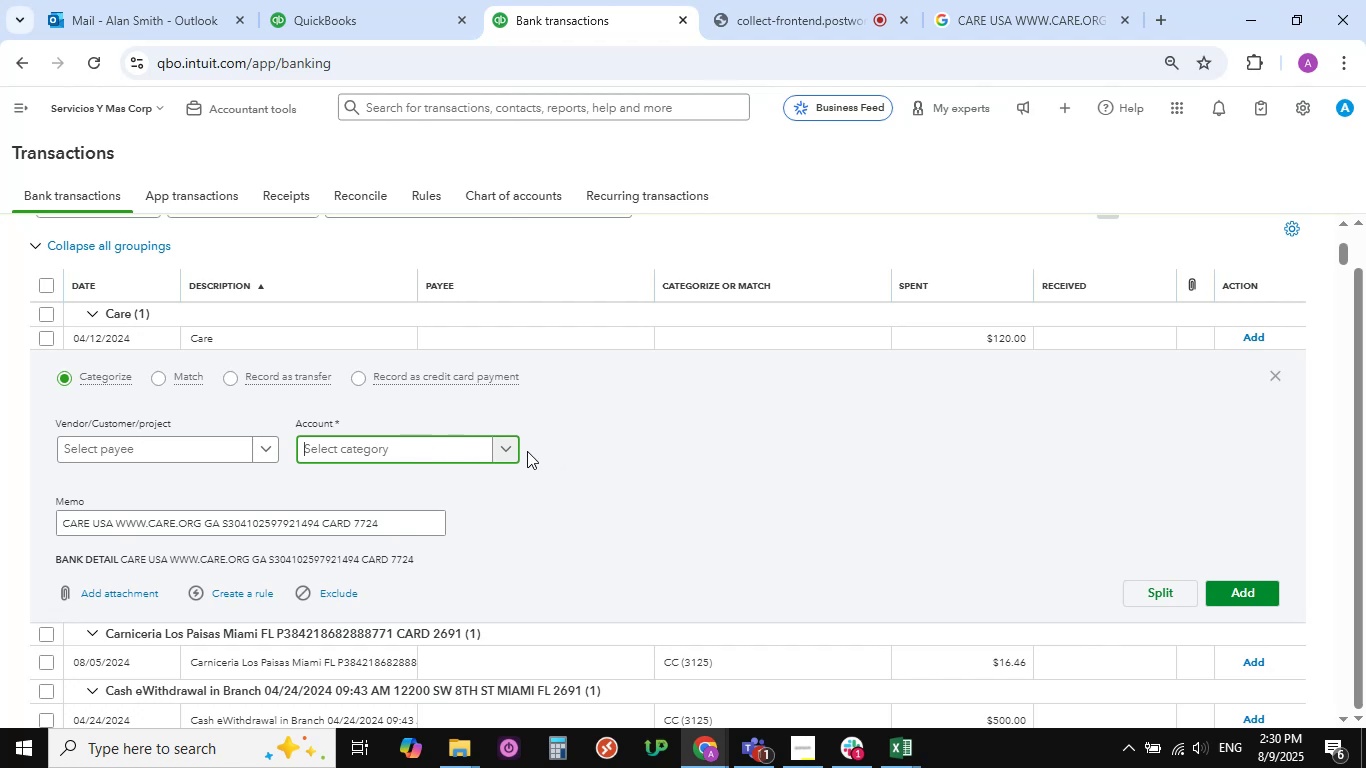 
left_click([506, 450])
 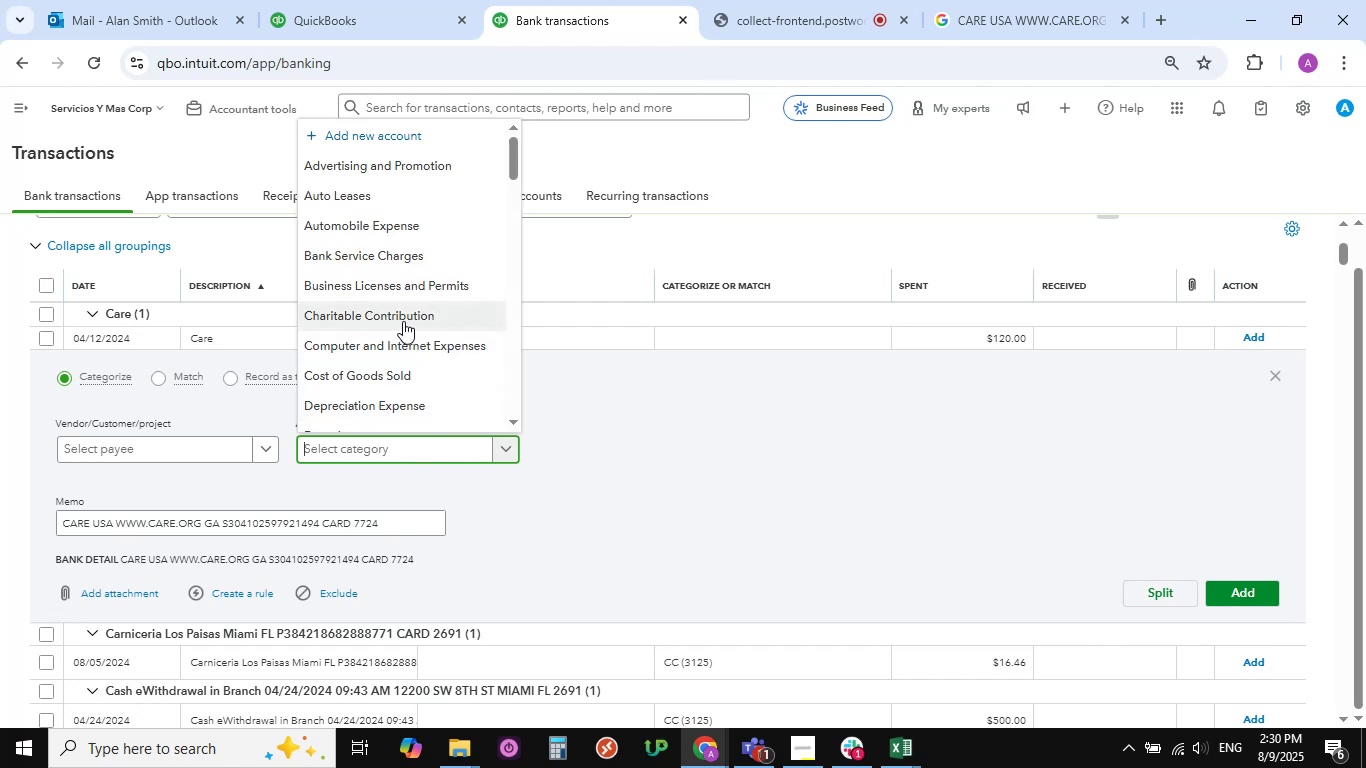 
left_click([404, 318])
 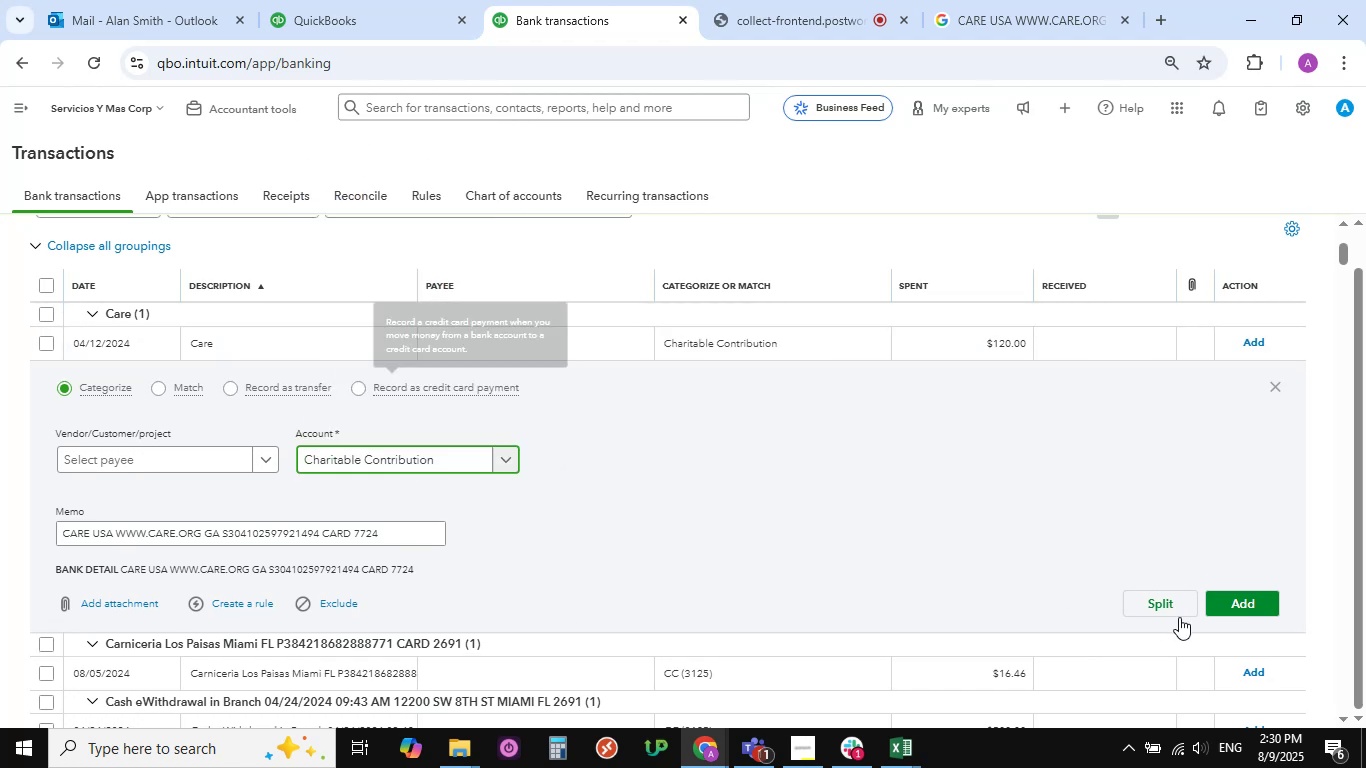 
left_click([1242, 597])
 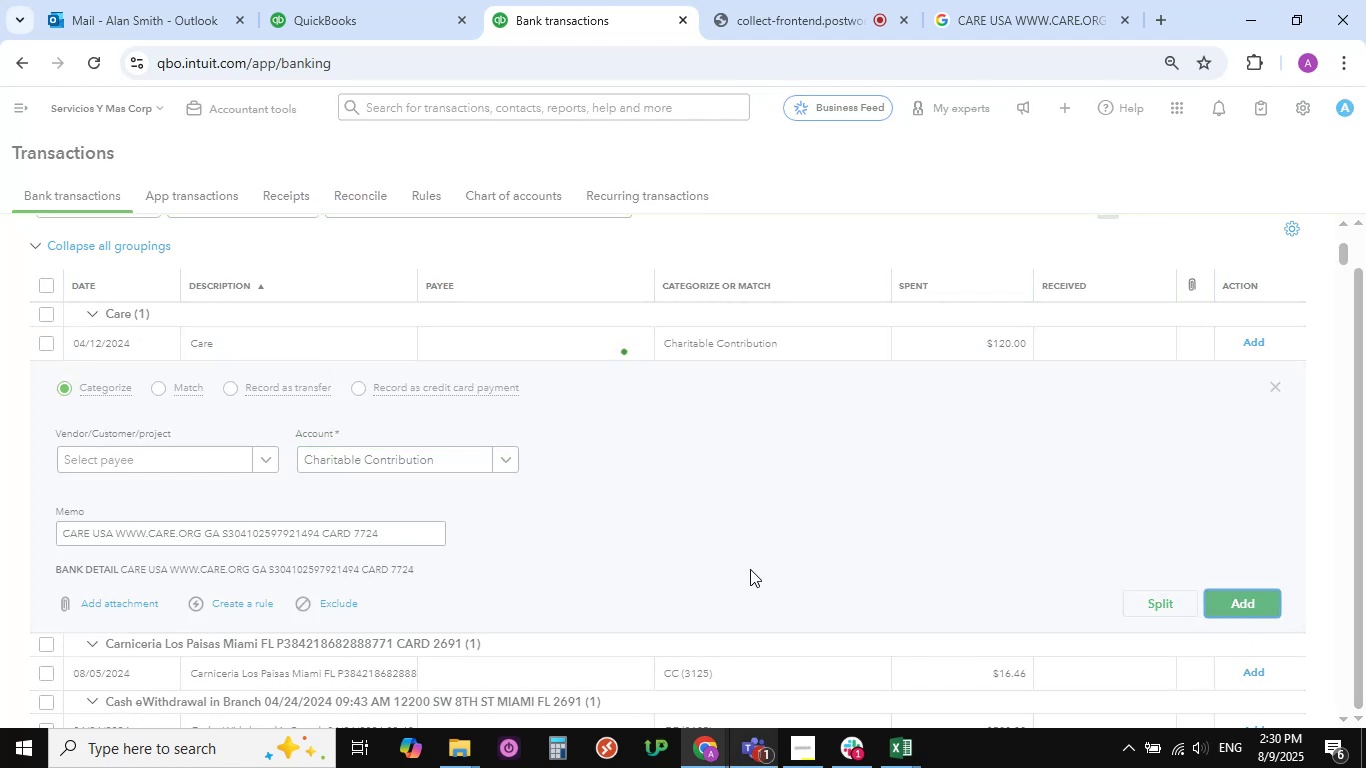 
left_click([828, 13])
 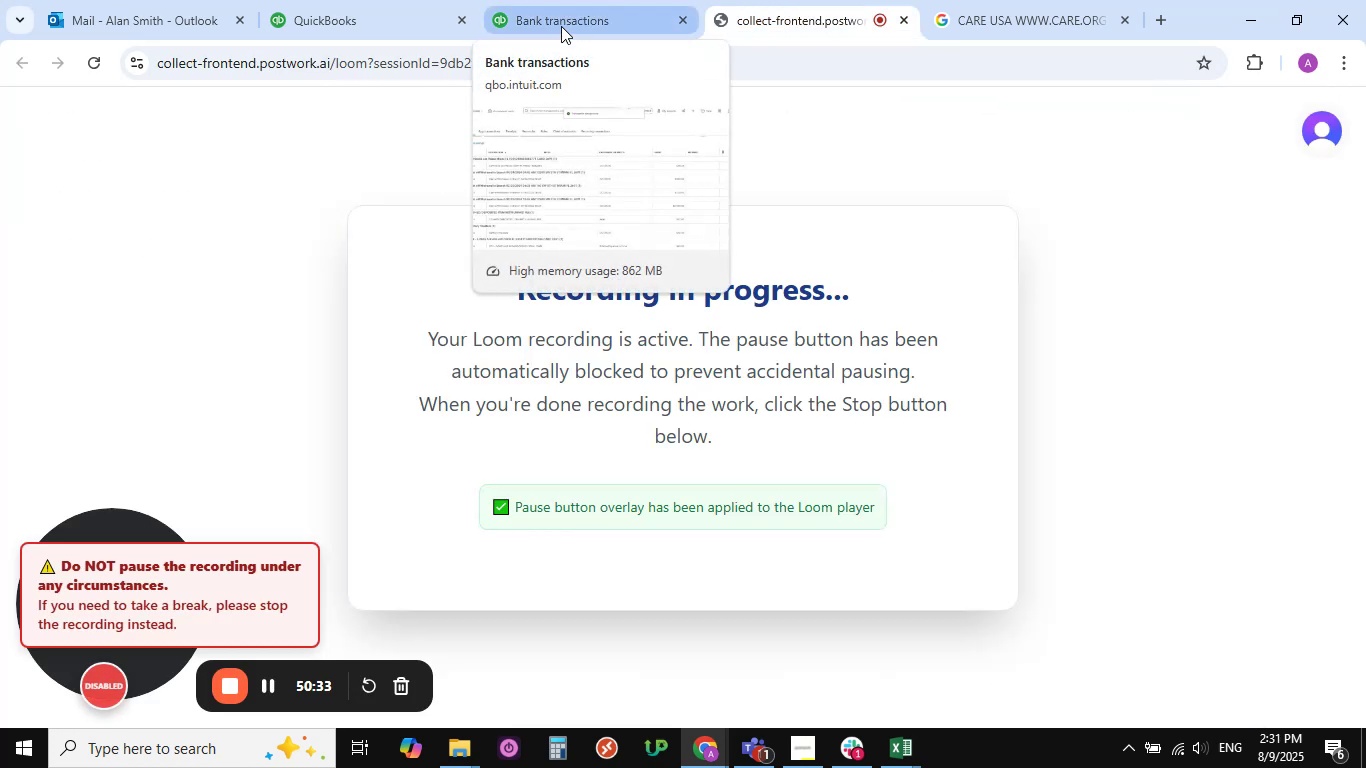 
left_click([561, 26])
 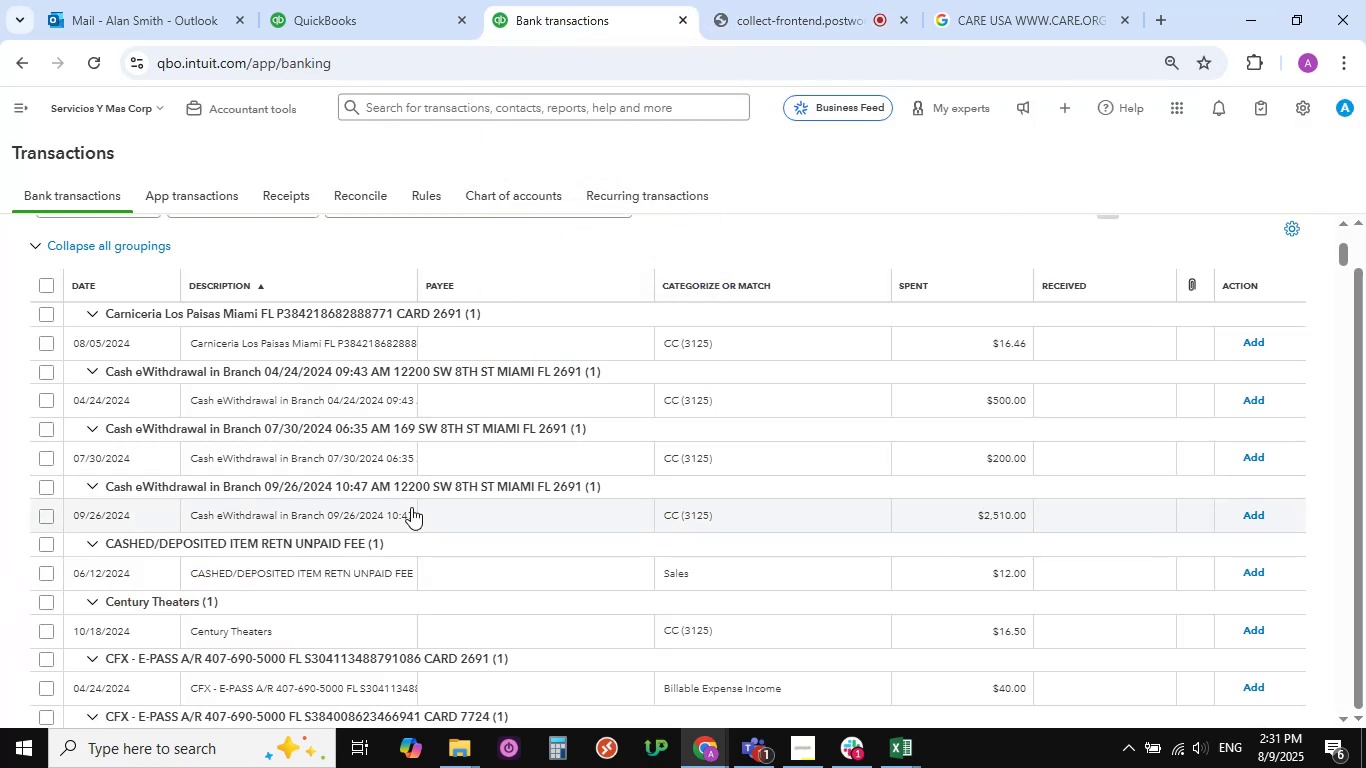 
scroll: coordinate [411, 507], scroll_direction: down, amount: 1.0
 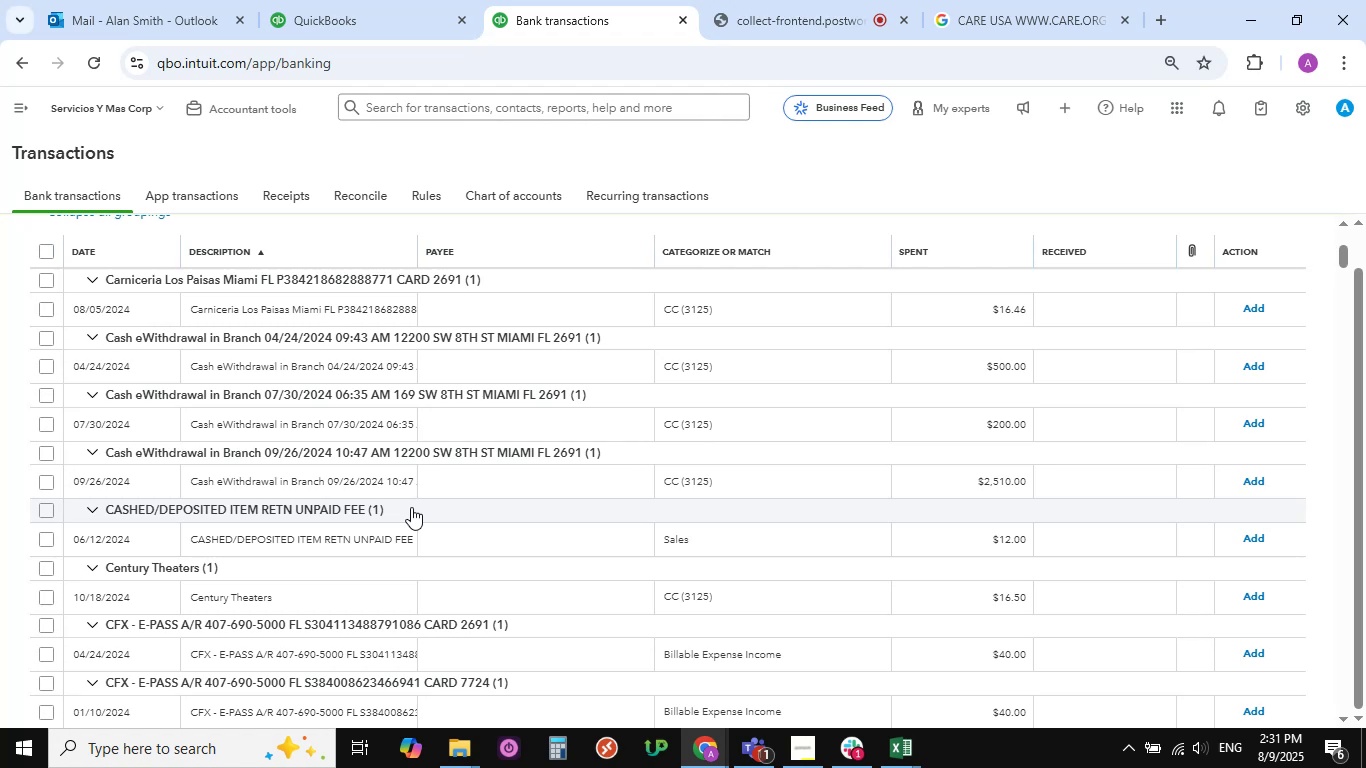 
wait(8.42)
 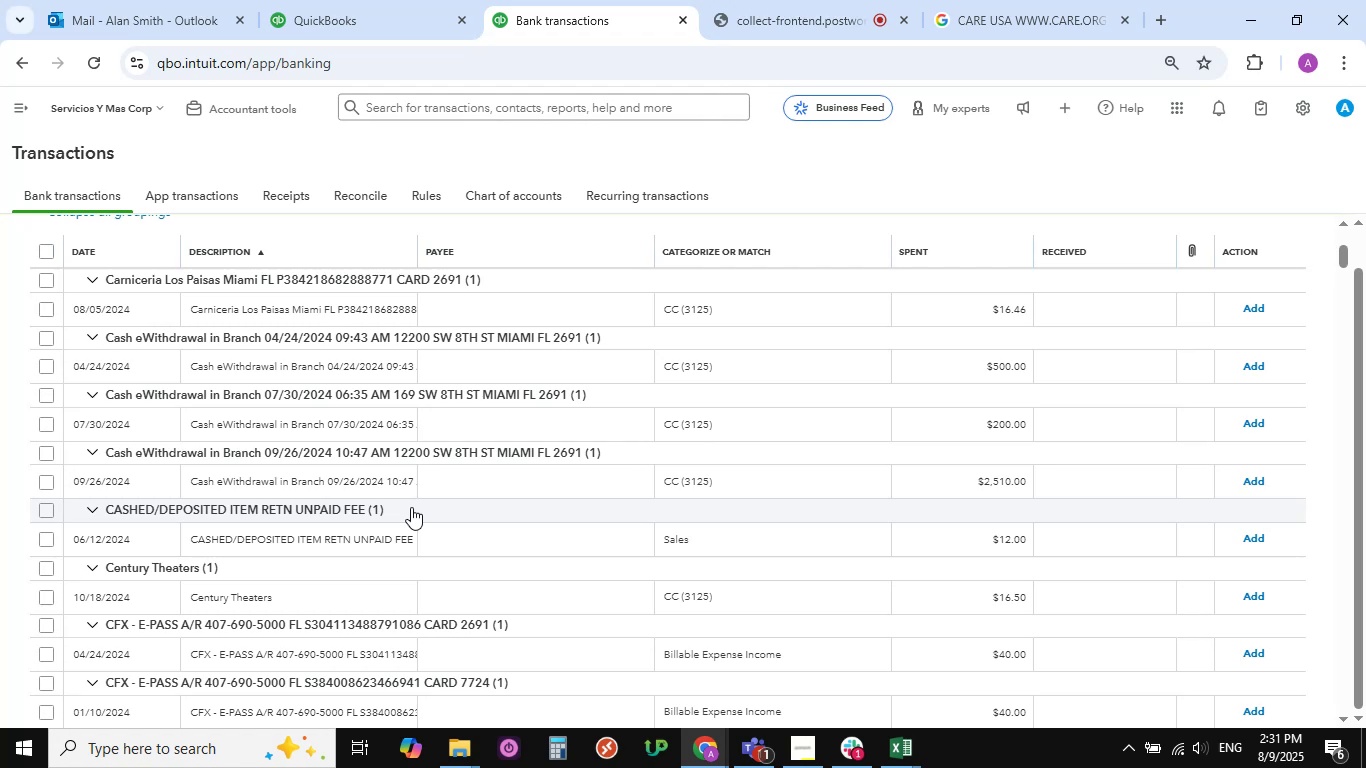 
scroll: coordinate [345, 543], scroll_direction: up, amount: 7.0
 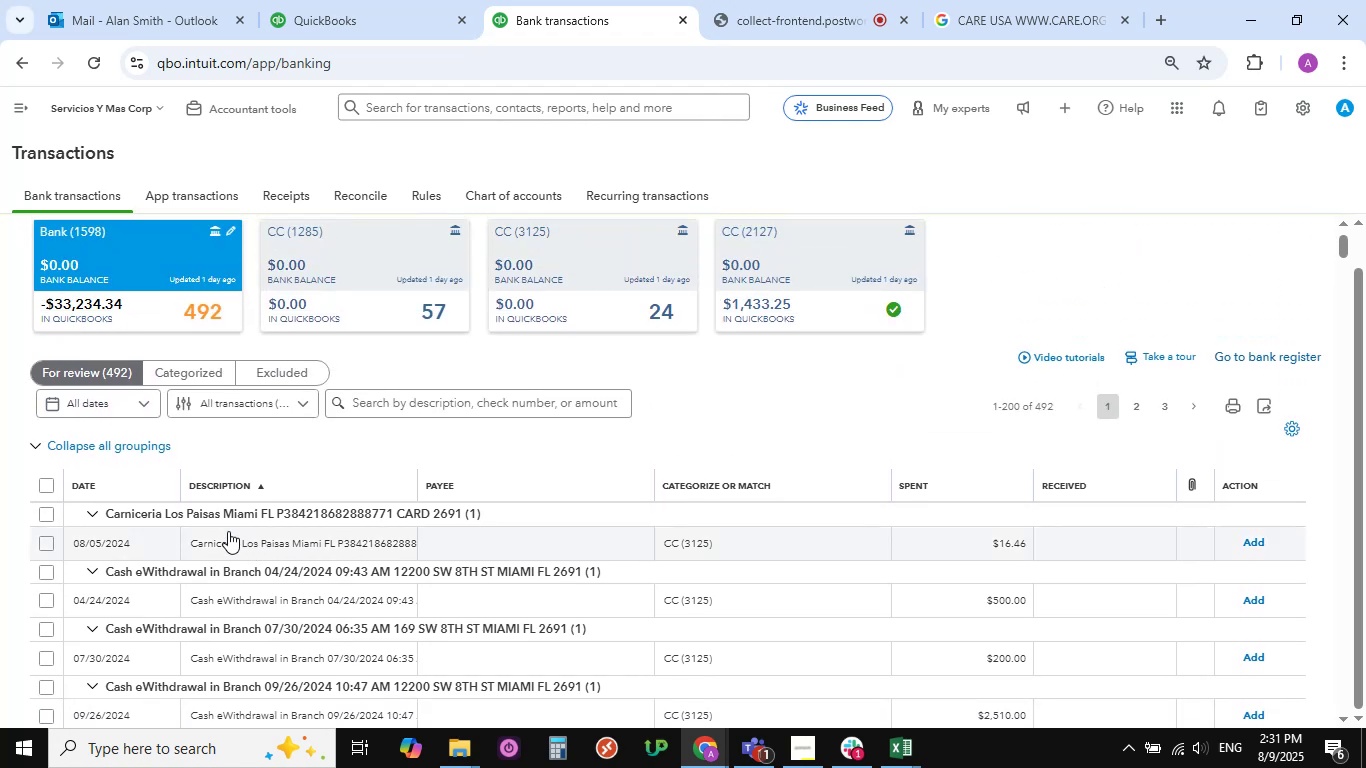 
mouse_move([212, 535])
 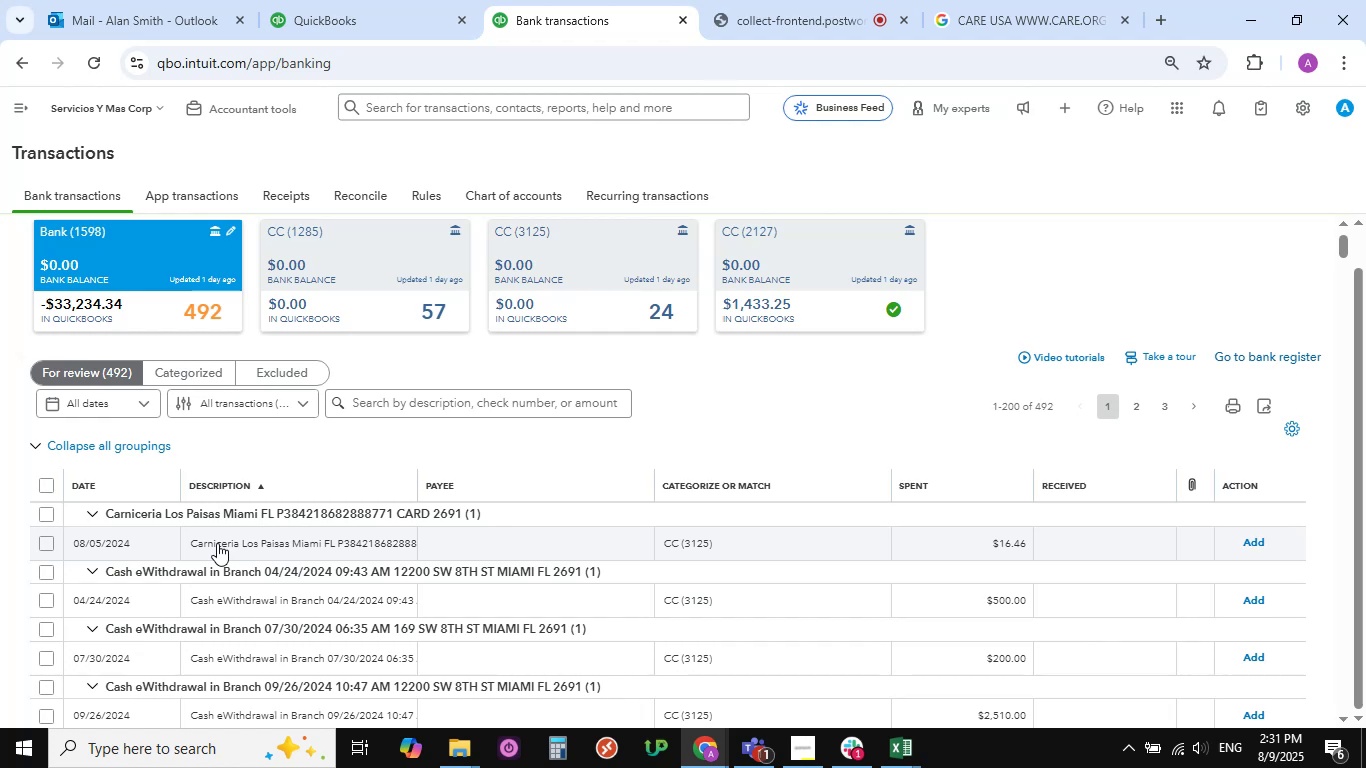 
left_click([217, 543])
 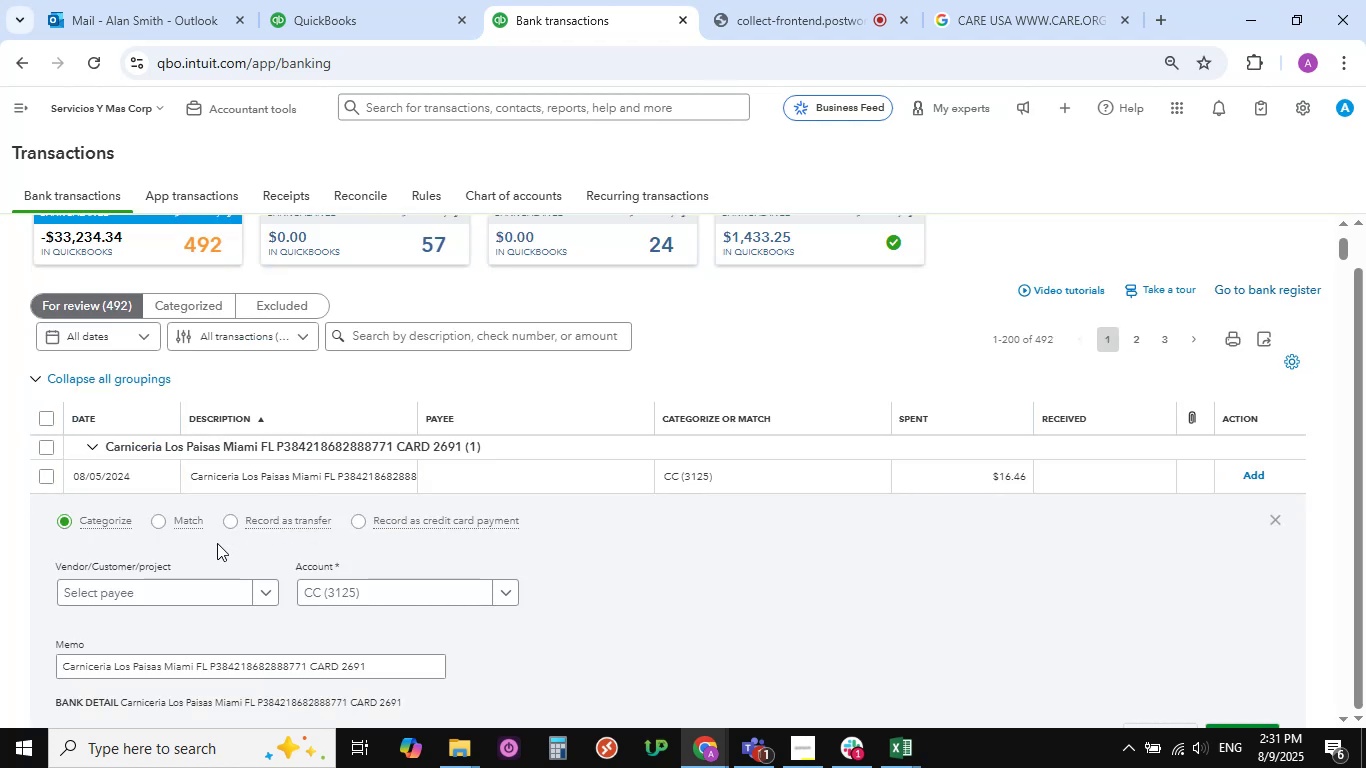 
scroll: coordinate [217, 547], scroll_direction: down, amount: 3.0
 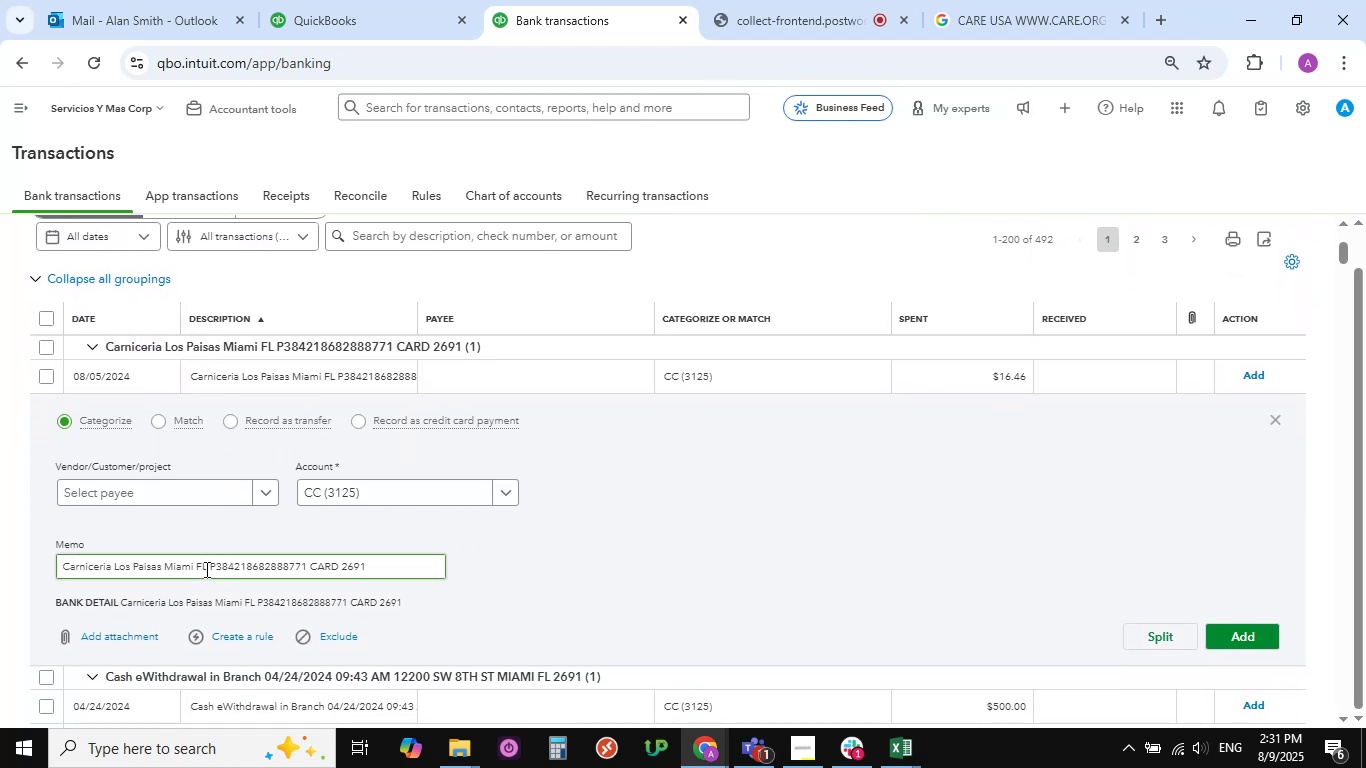 
left_click_drag(start_coordinate=[206, 568], to_coordinate=[62, 578])
 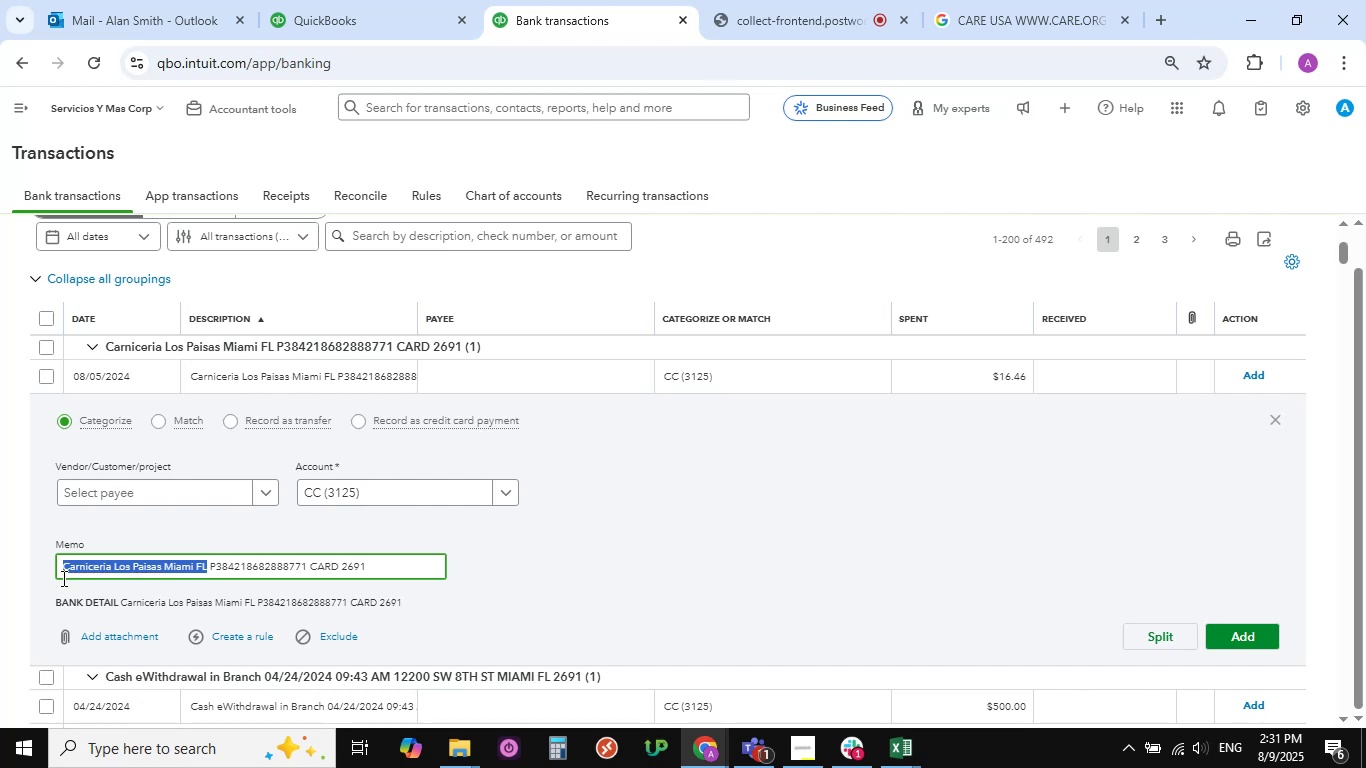 
key(Control+C)
 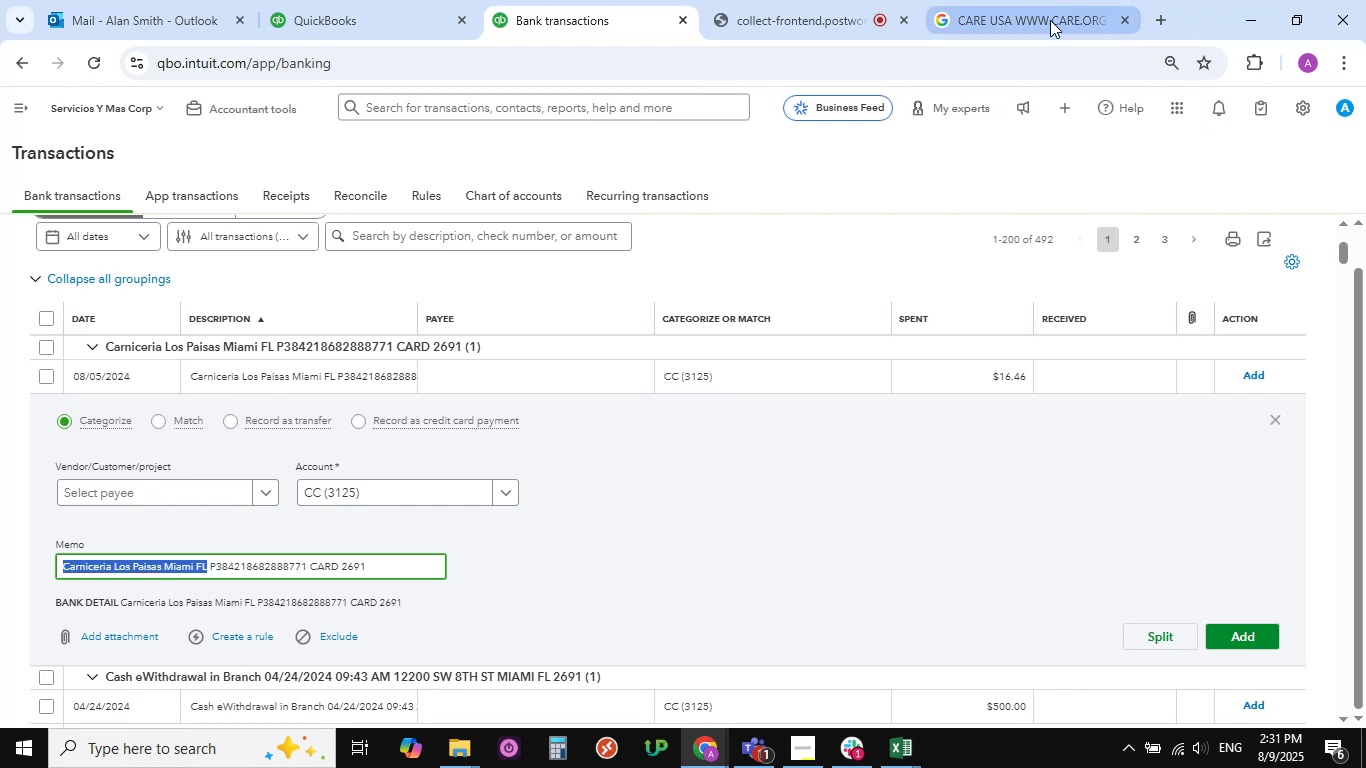 
left_click([1003, 9])
 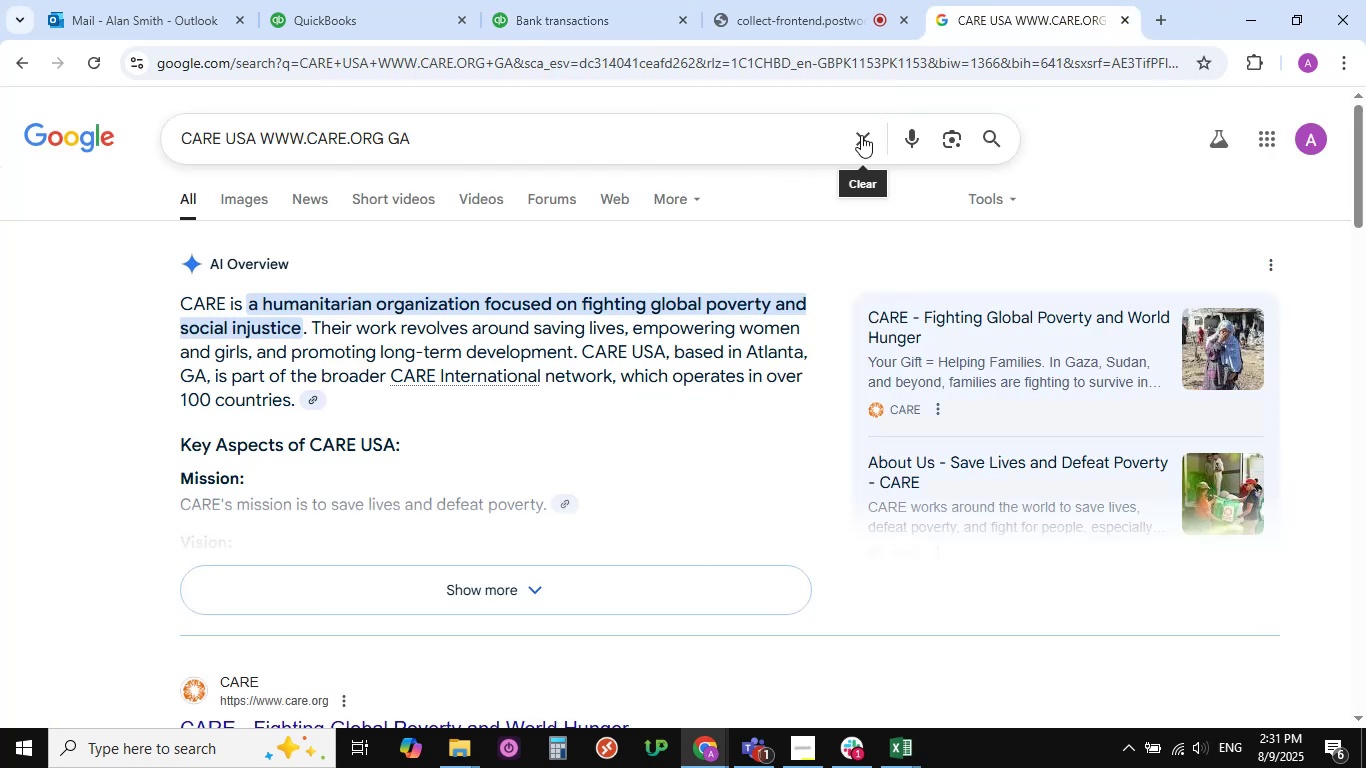 
left_click([863, 136])
 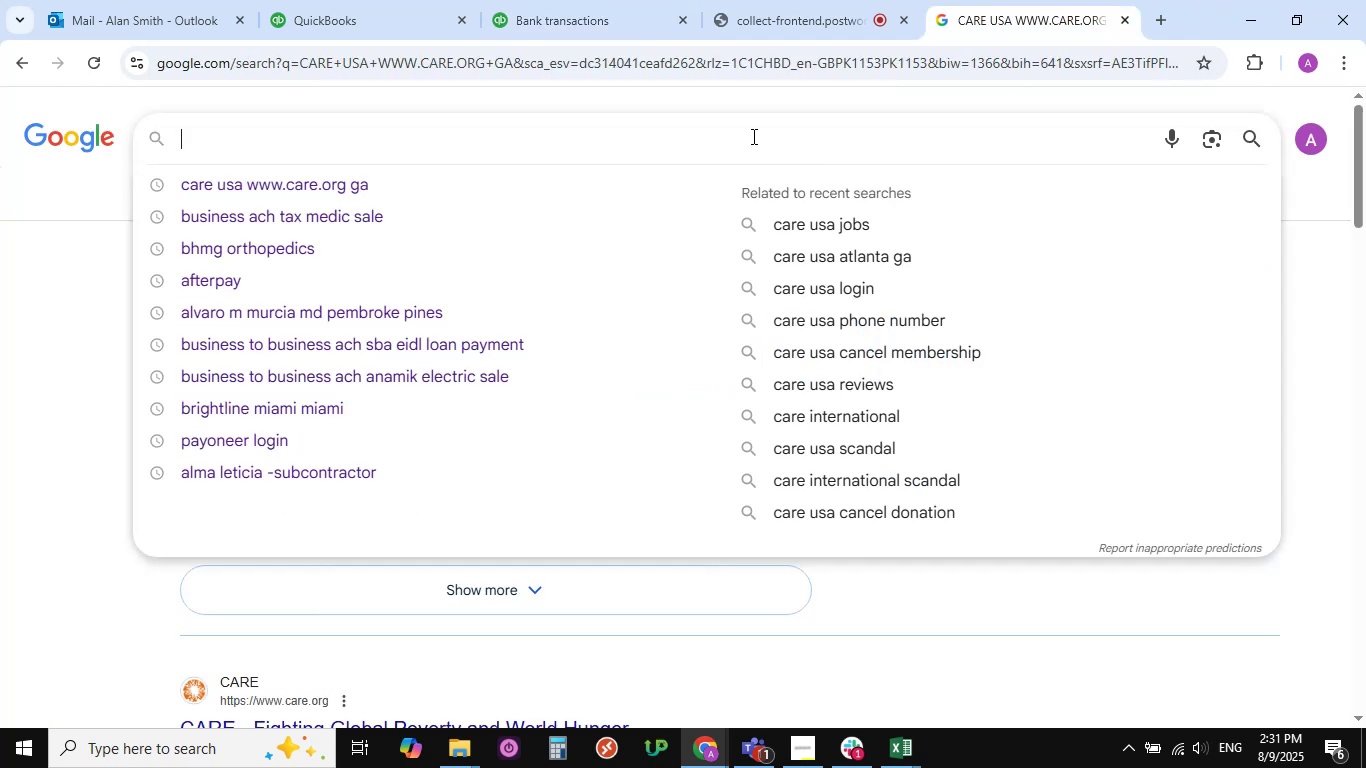 
left_click([752, 135])
 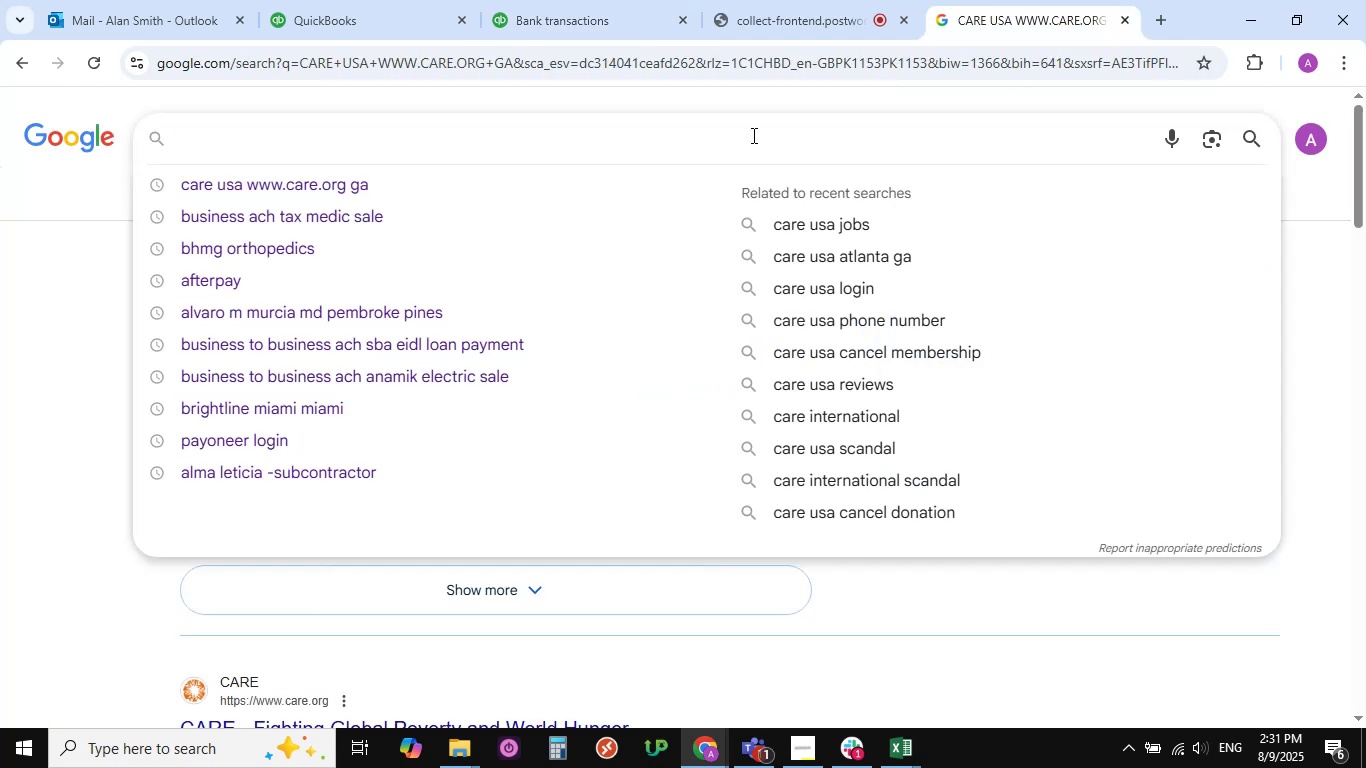 
key(Control+V)
 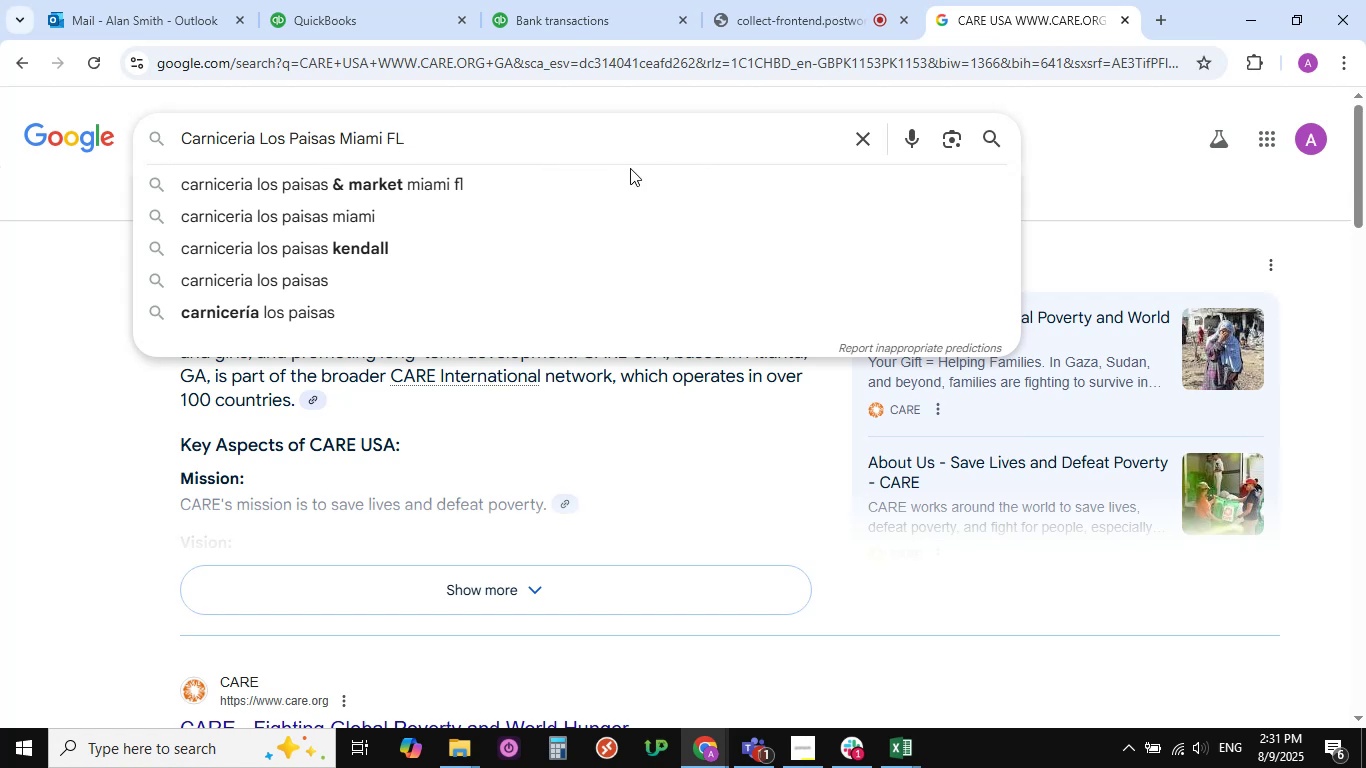 
key(NumpadEnter)
 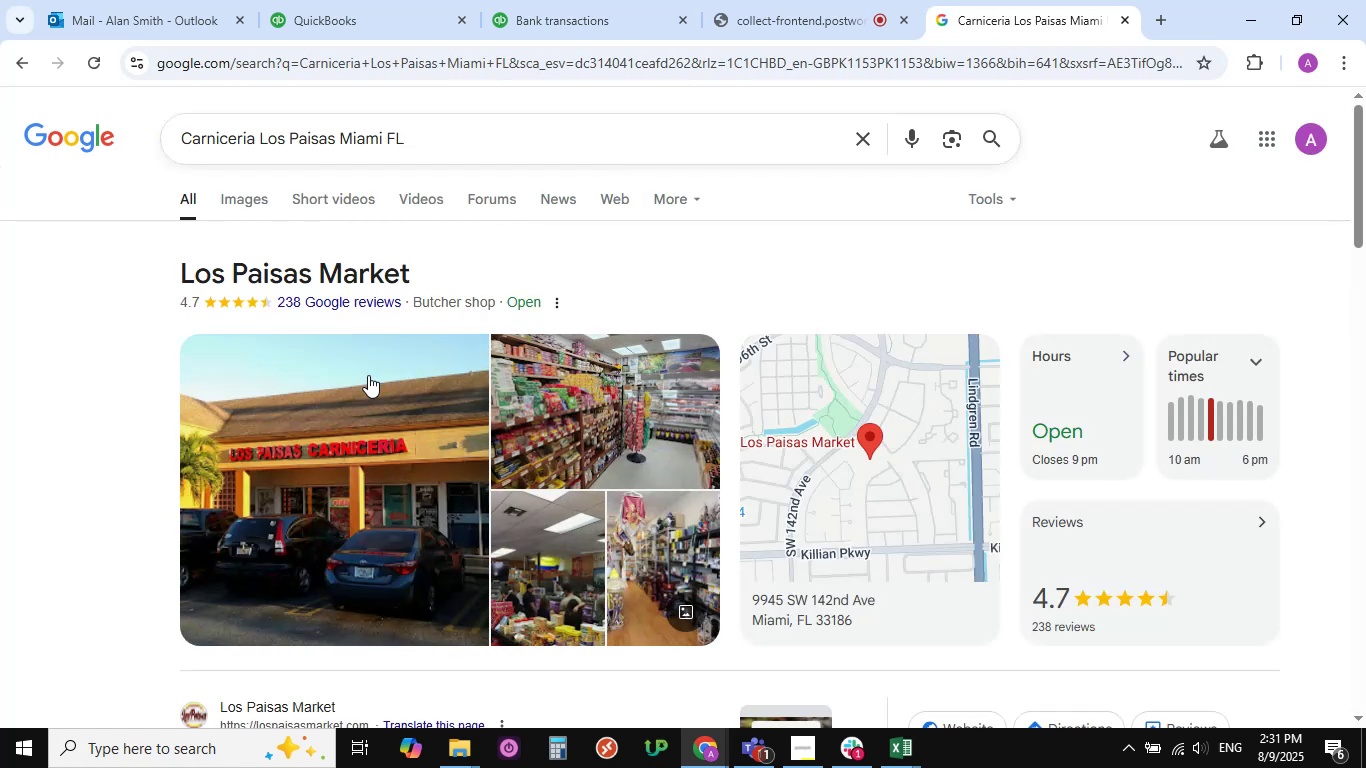 
scroll: coordinate [370, 387], scroll_direction: down, amount: 39.0
 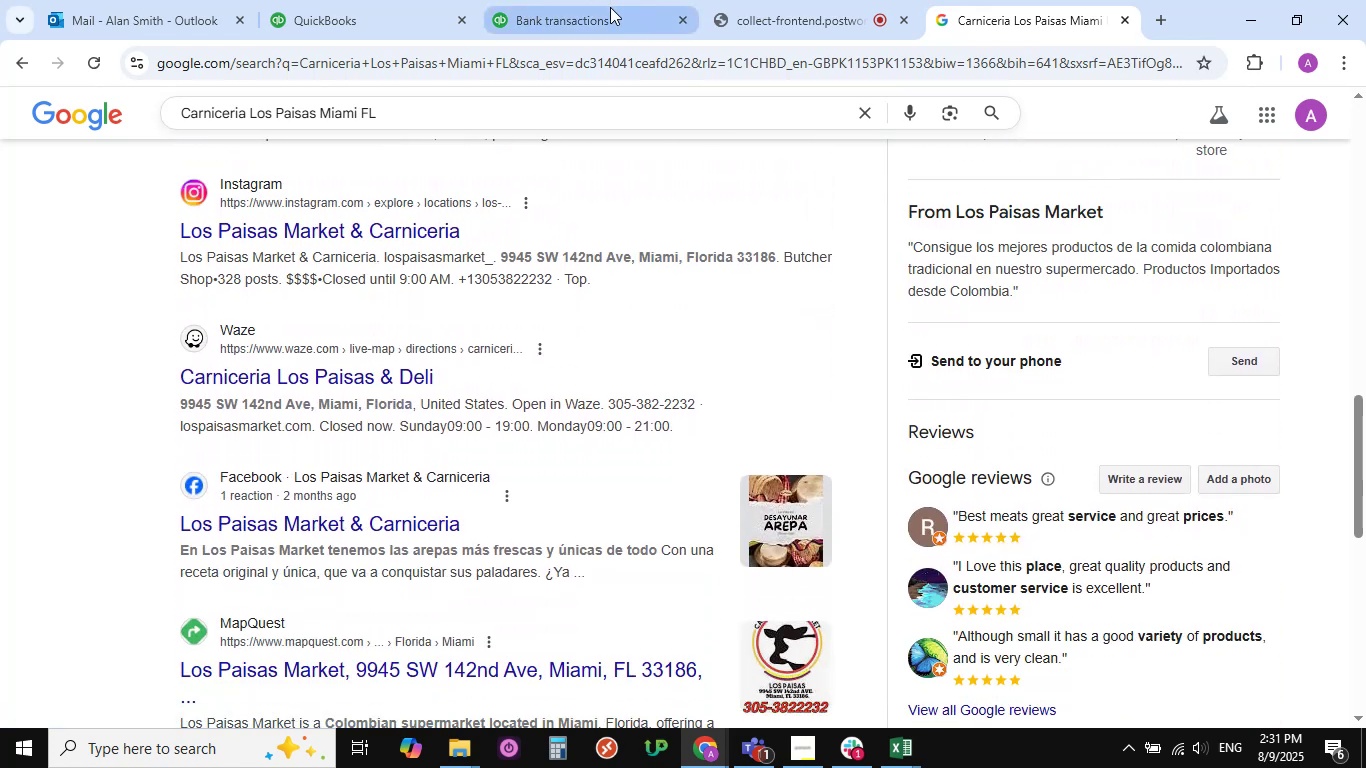 
left_click([598, 10])
 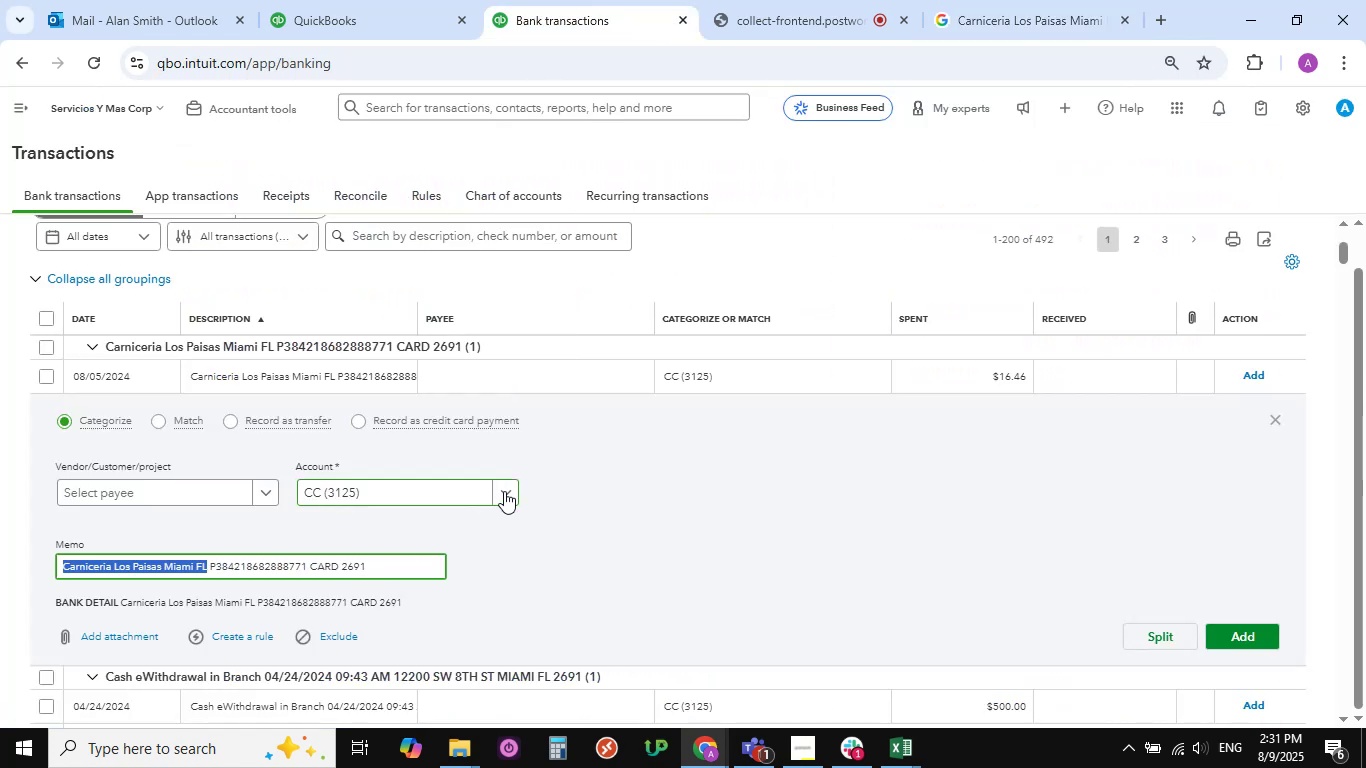 
left_click([504, 491])
 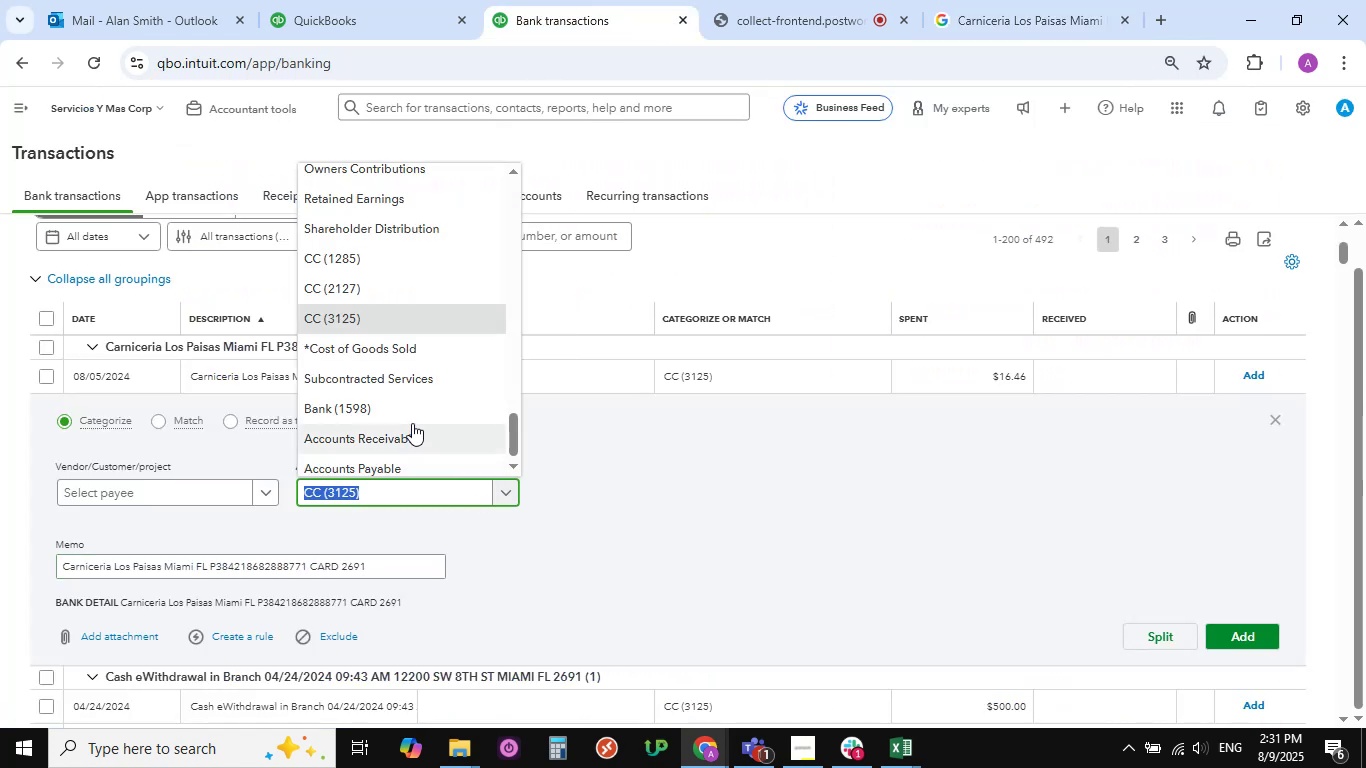 
scroll: coordinate [417, 402], scroll_direction: up, amount: 4.0
 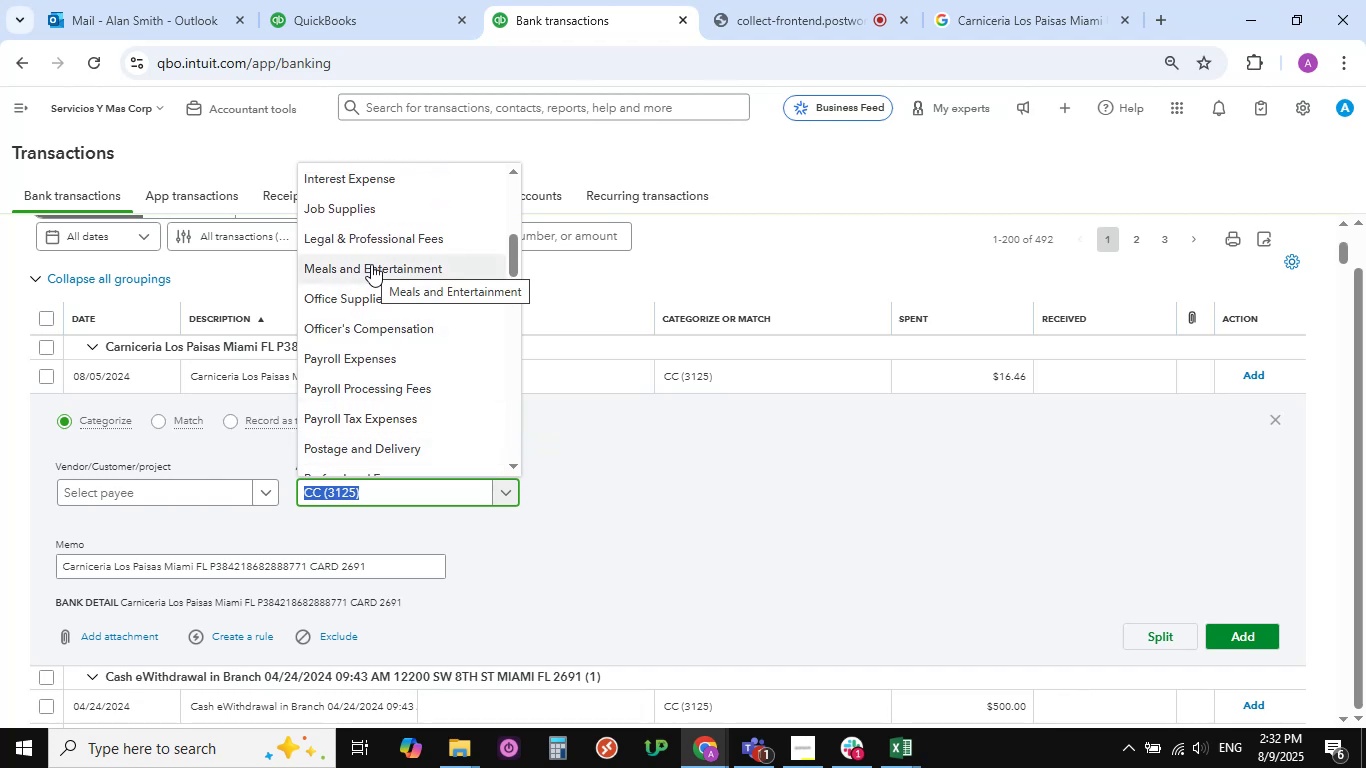 
left_click([371, 264])
 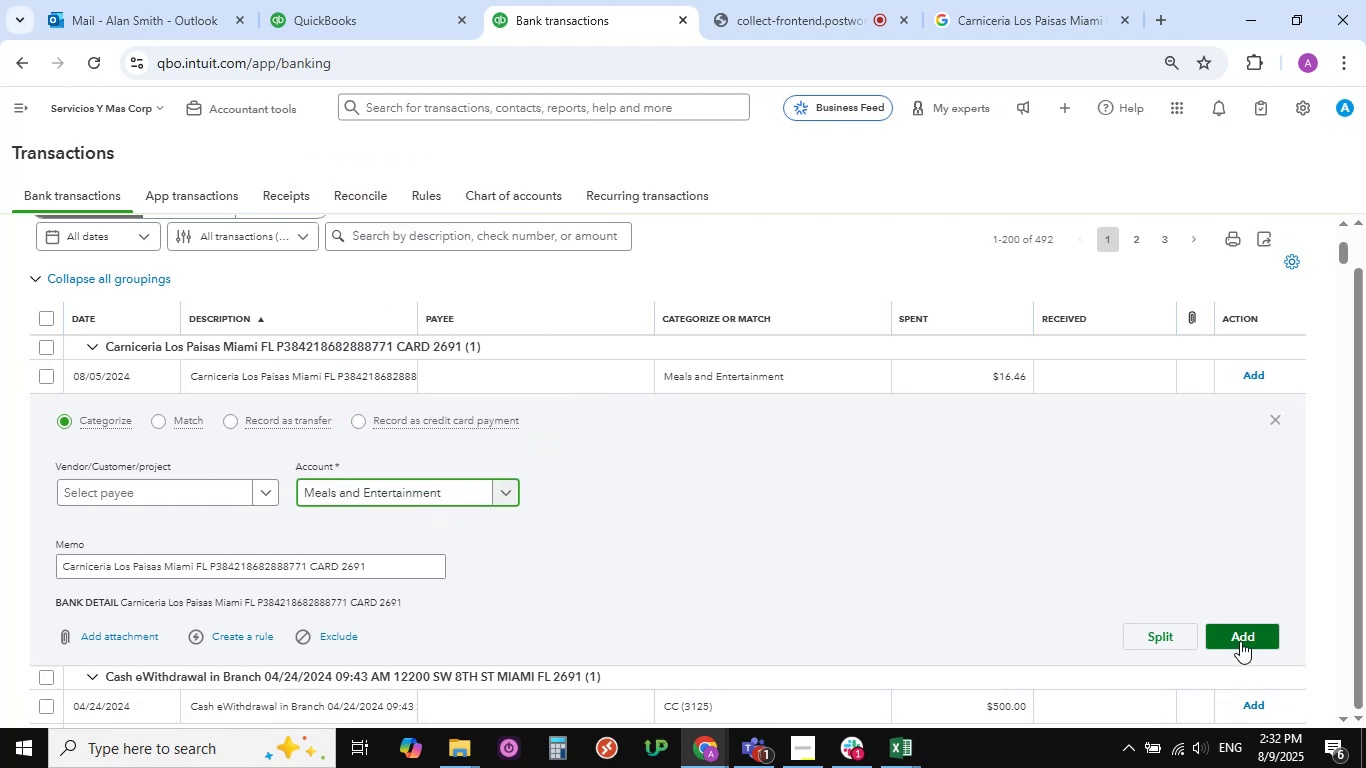 
wait(5.38)
 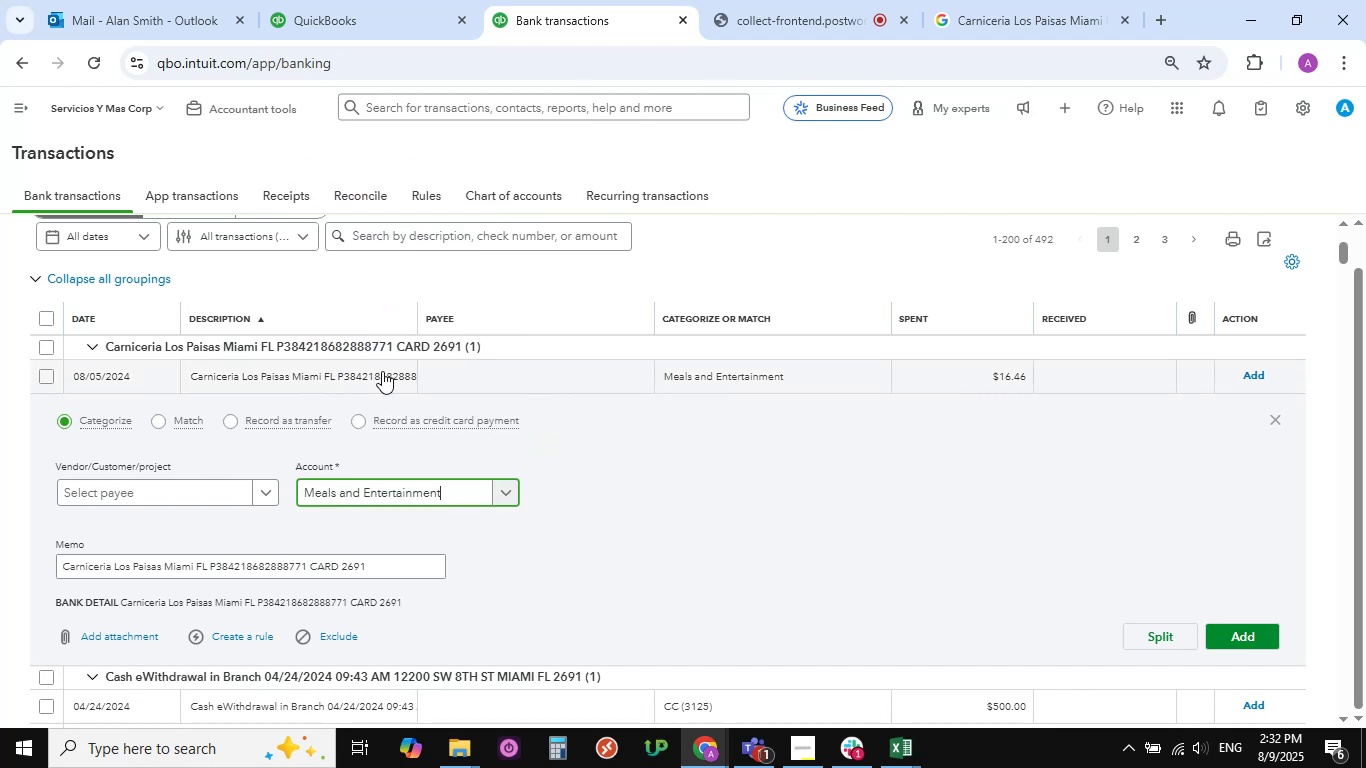 
left_click([1240, 641])
 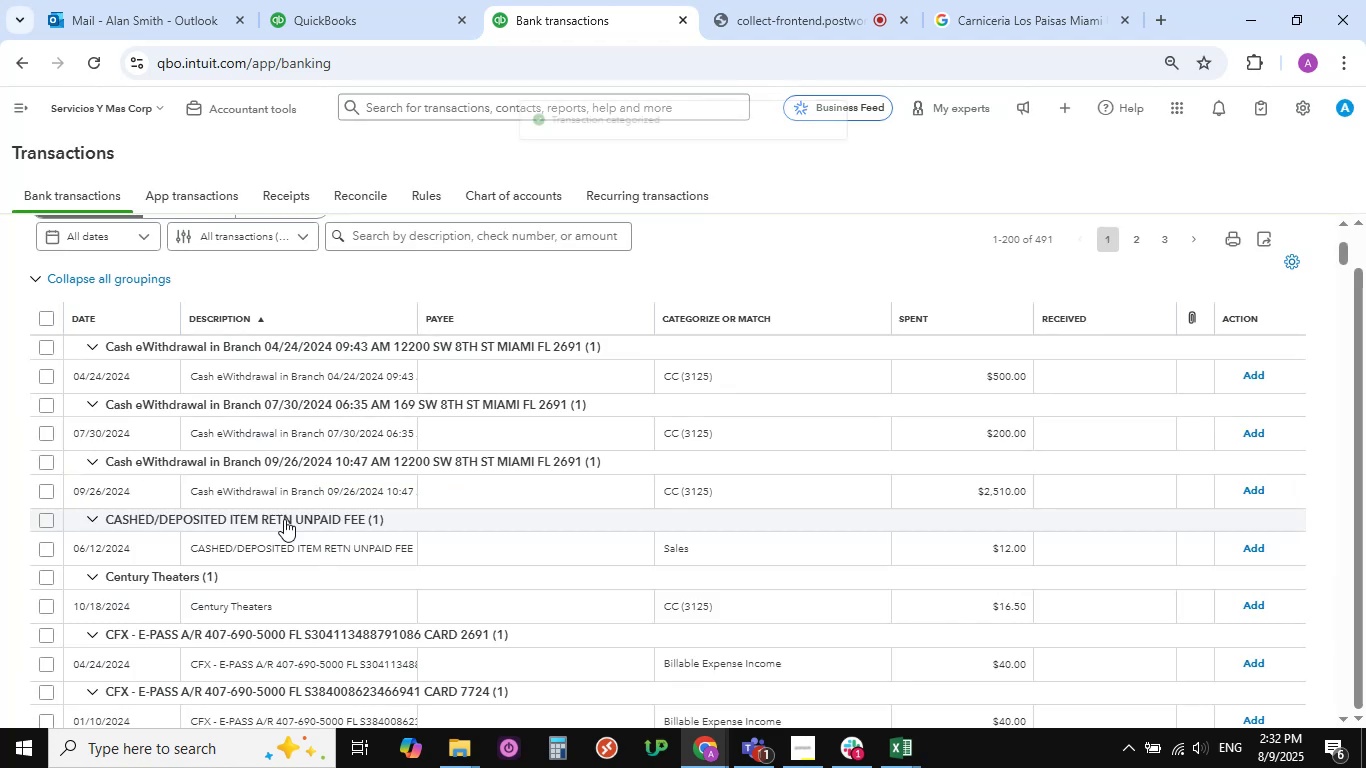 
wait(5.38)
 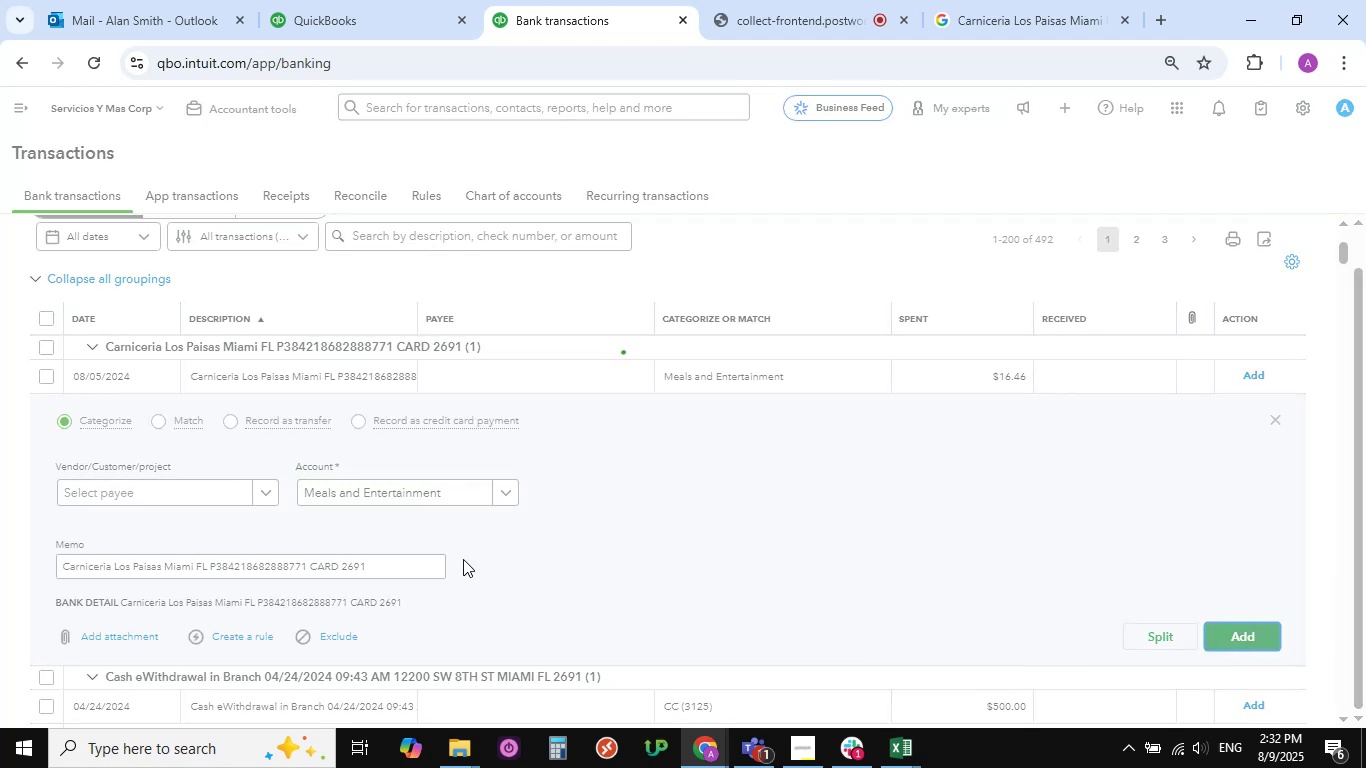 
scroll: coordinate [255, 434], scroll_direction: up, amount: 2.0
 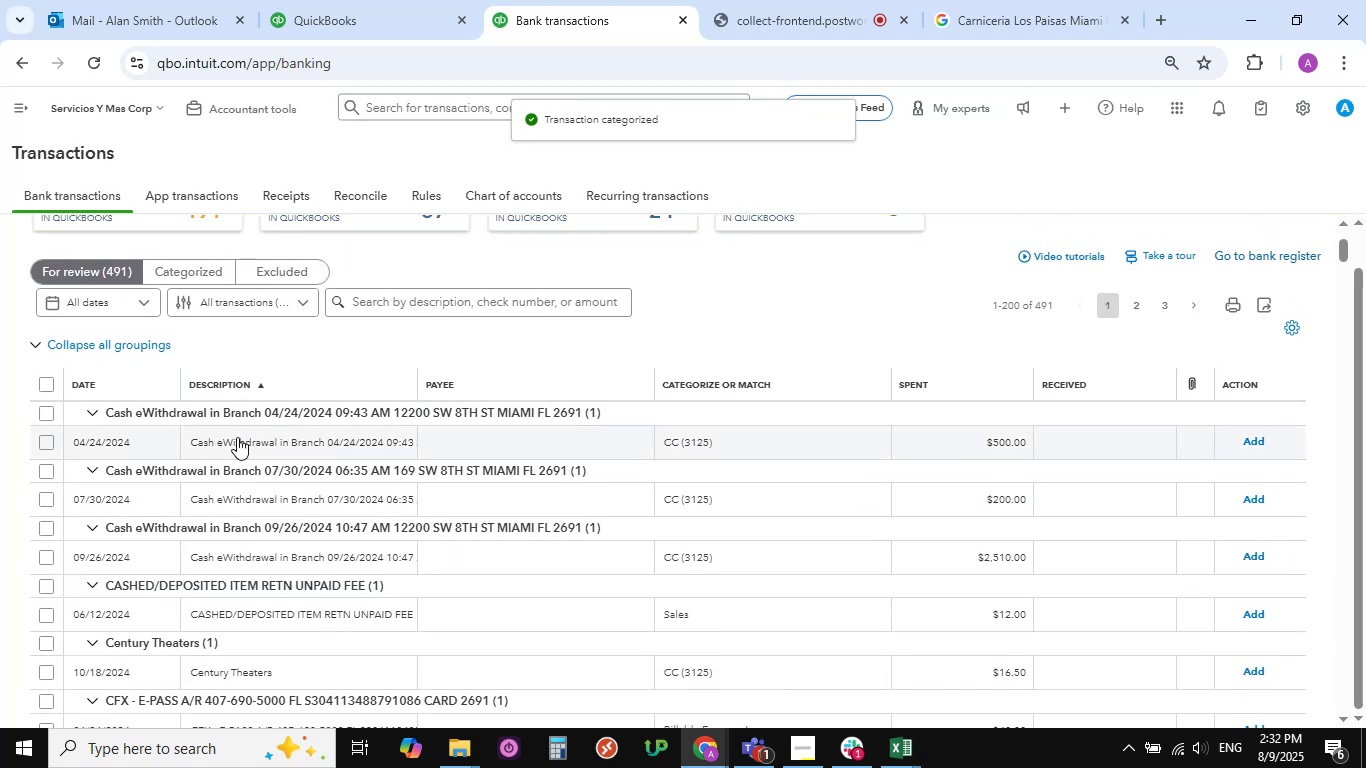 
left_click([251, 444])
 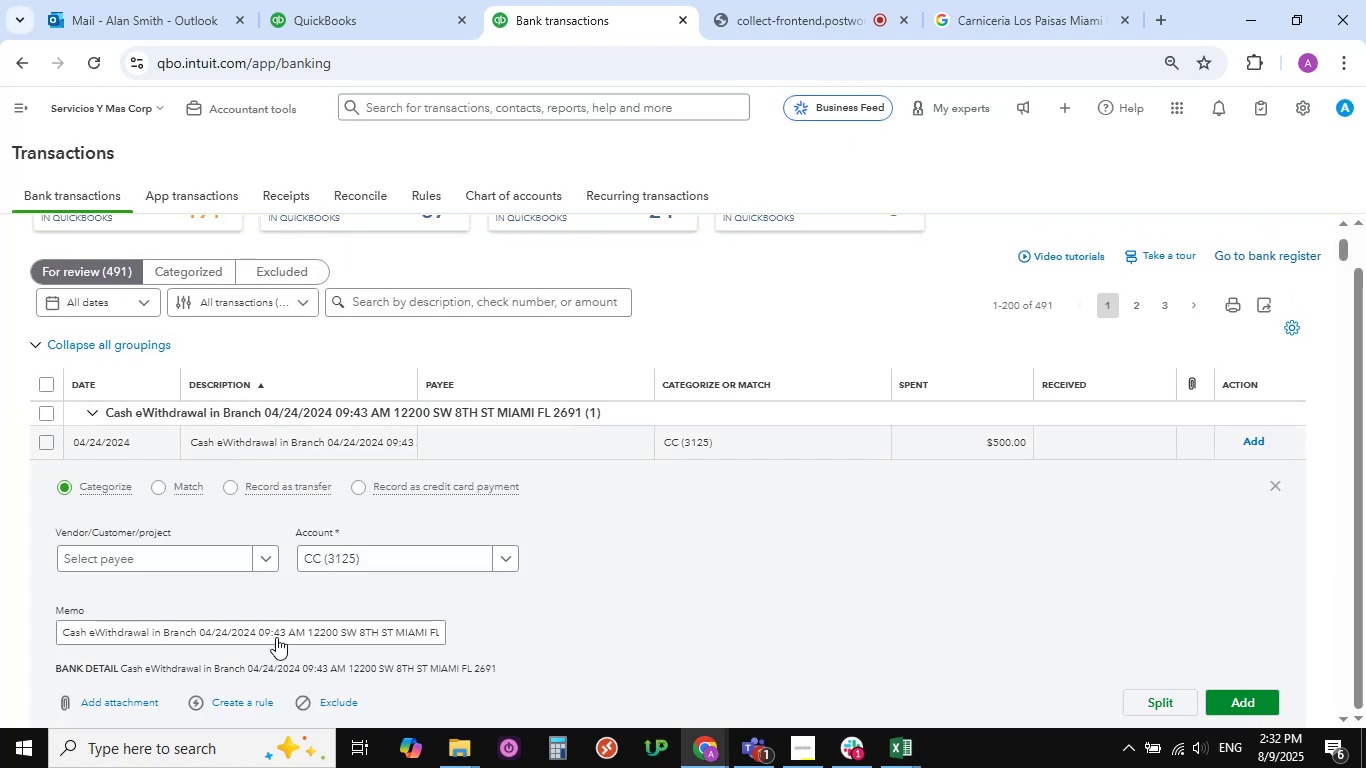 
scroll: coordinate [288, 612], scroll_direction: down, amount: 3.0
 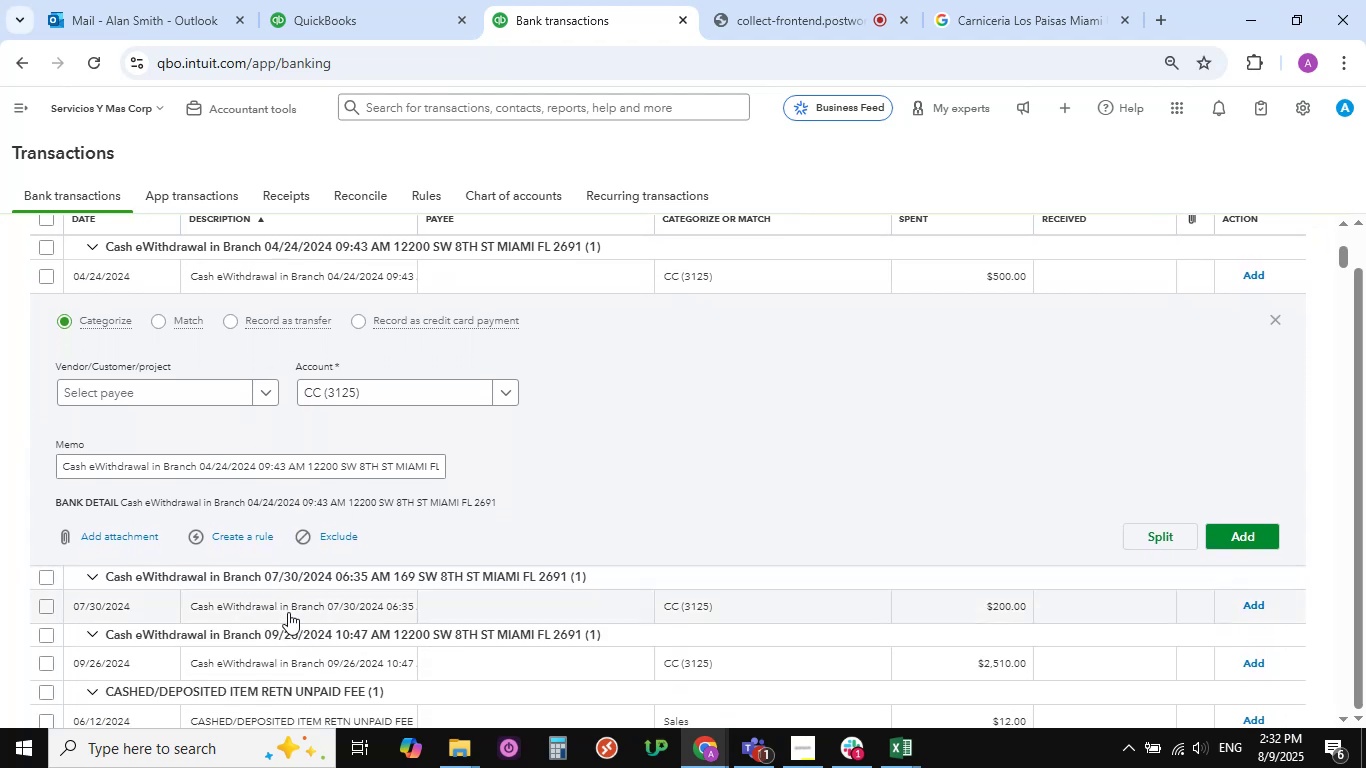 
wait(5.01)
 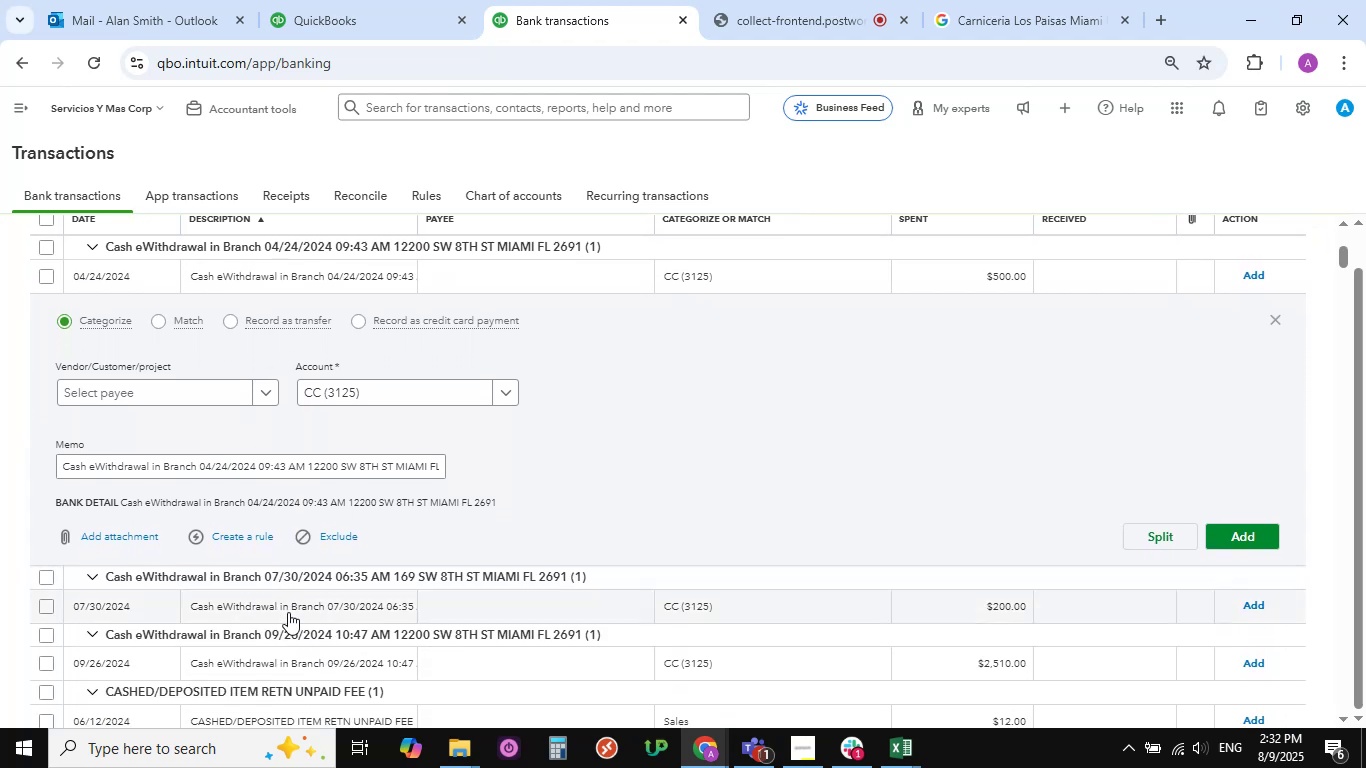 
scroll: coordinate [285, 518], scroll_direction: down, amount: 1.0
 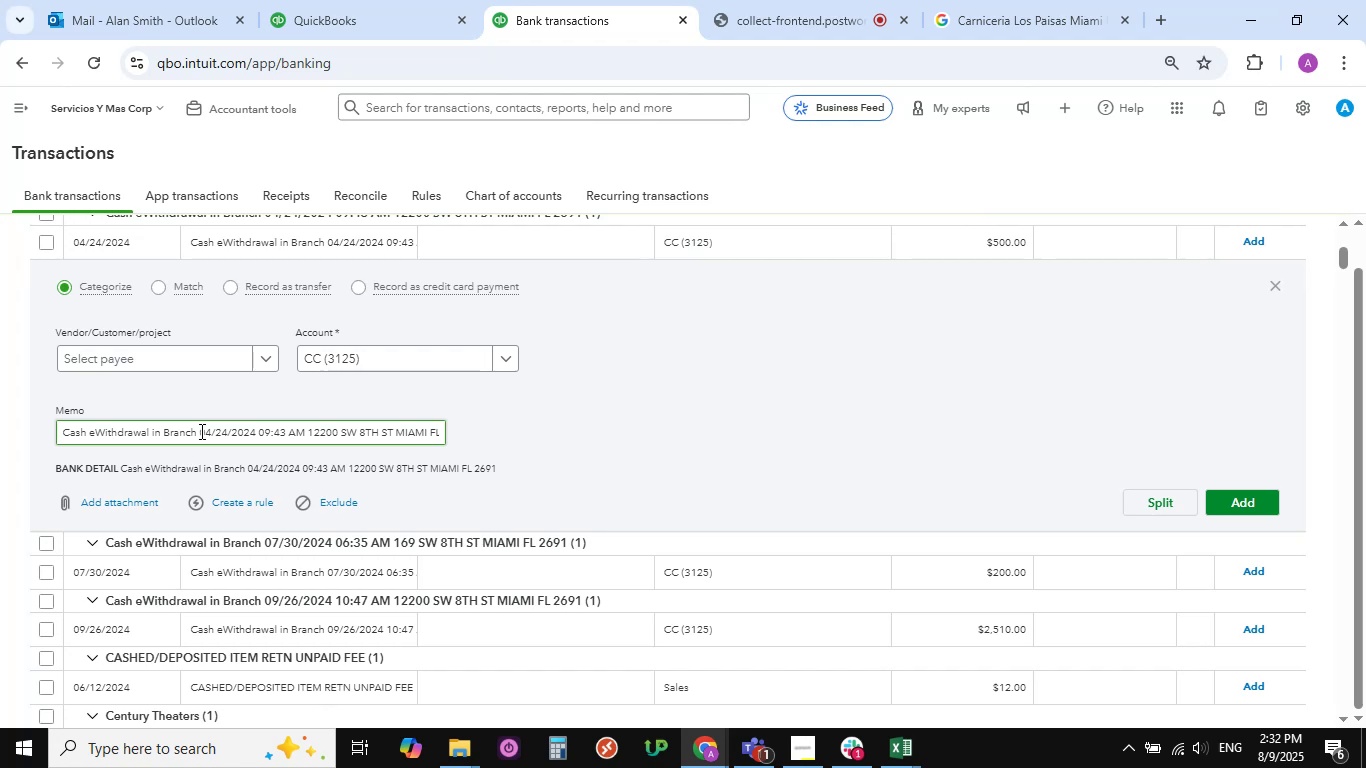 
wait(8.07)
 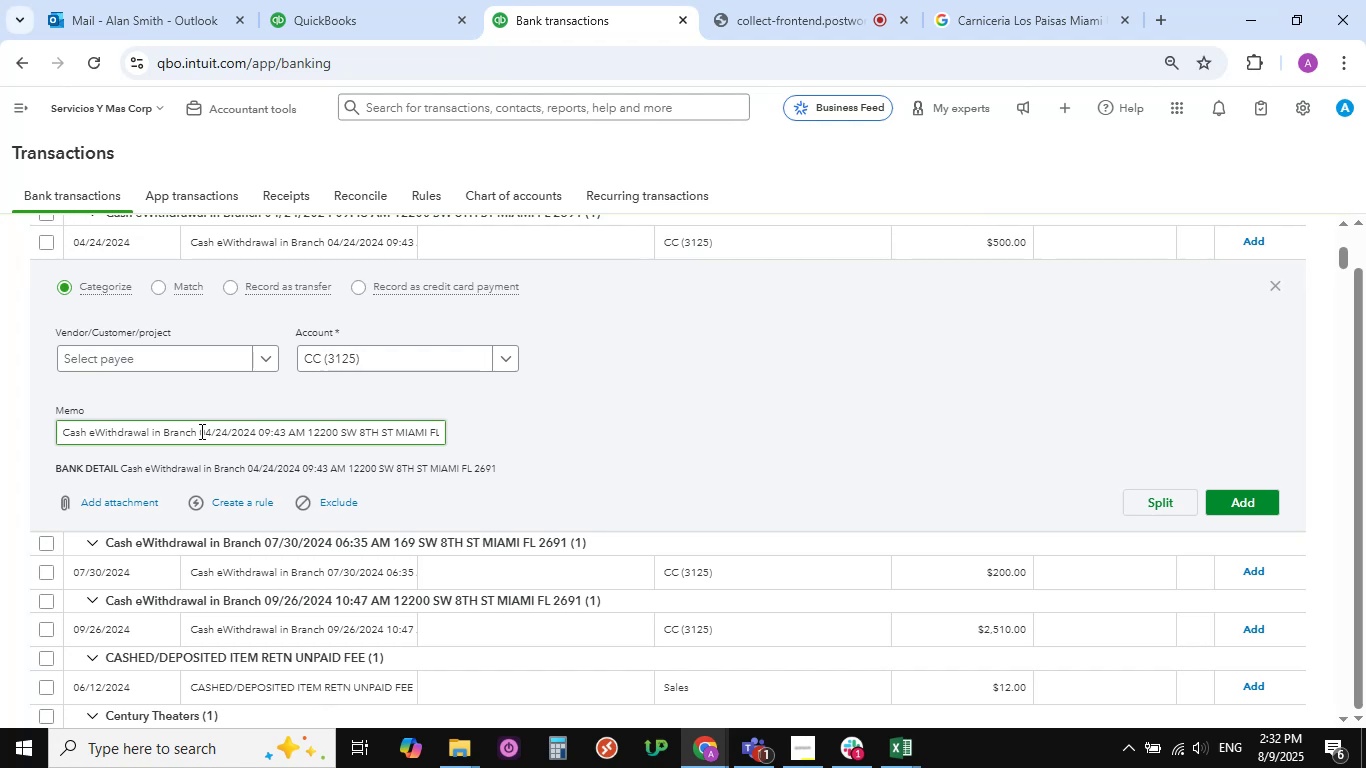 
left_click([507, 360])
 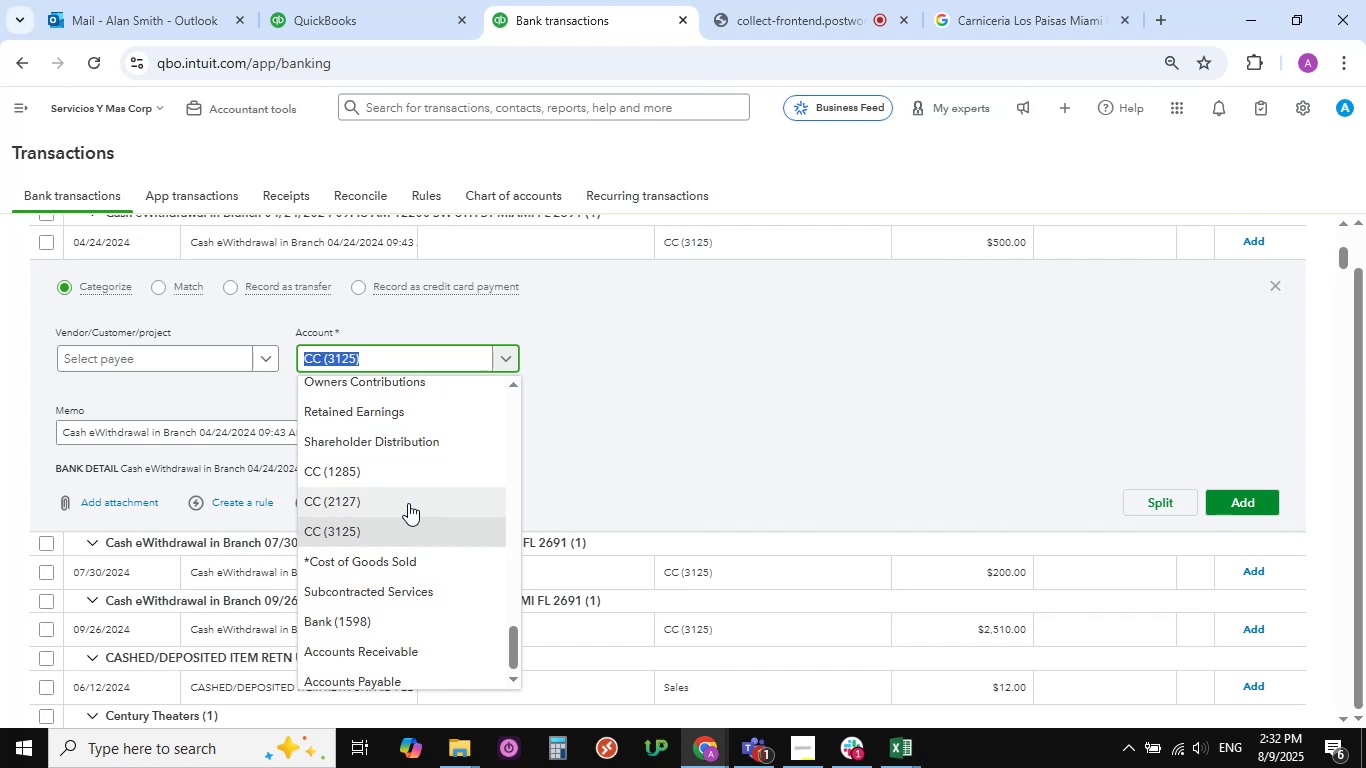 
wait(7.06)
 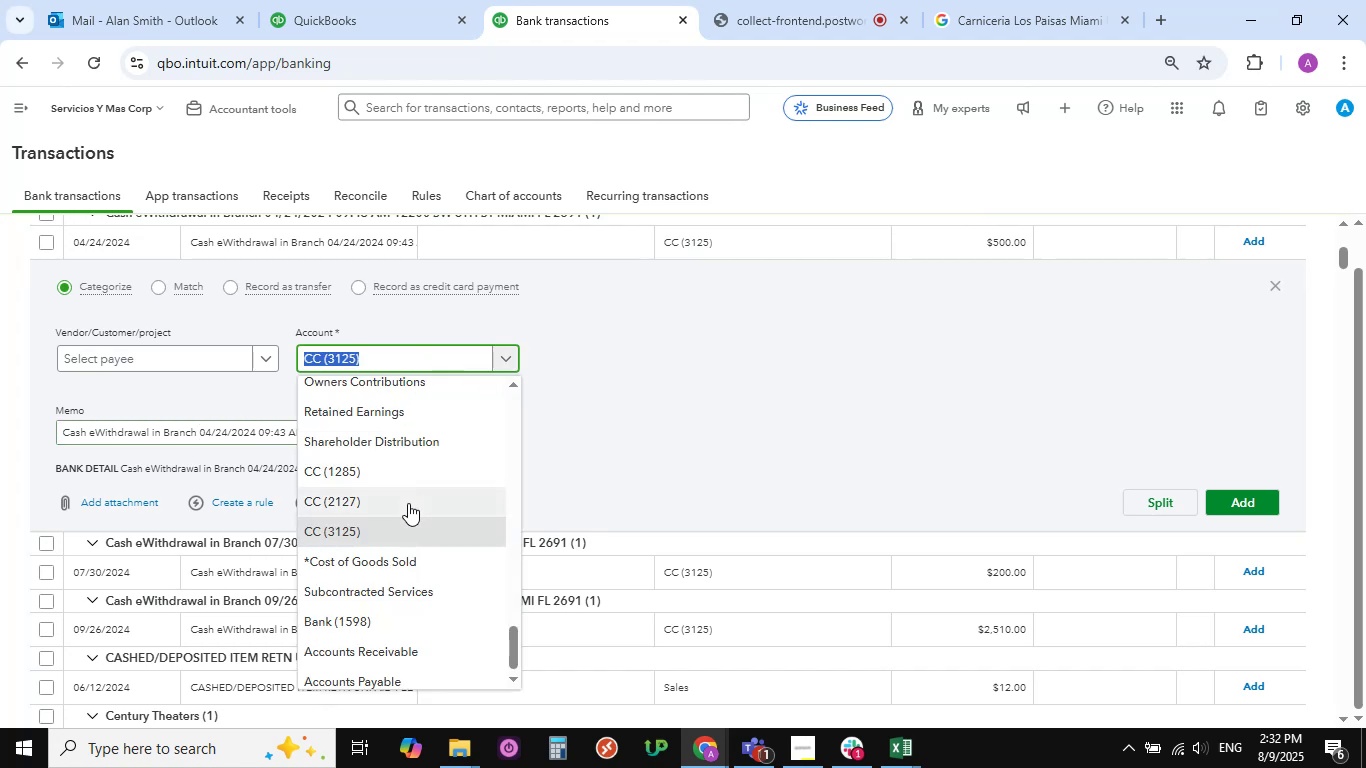 
scroll: coordinate [408, 503], scroll_direction: up, amount: 2.0
 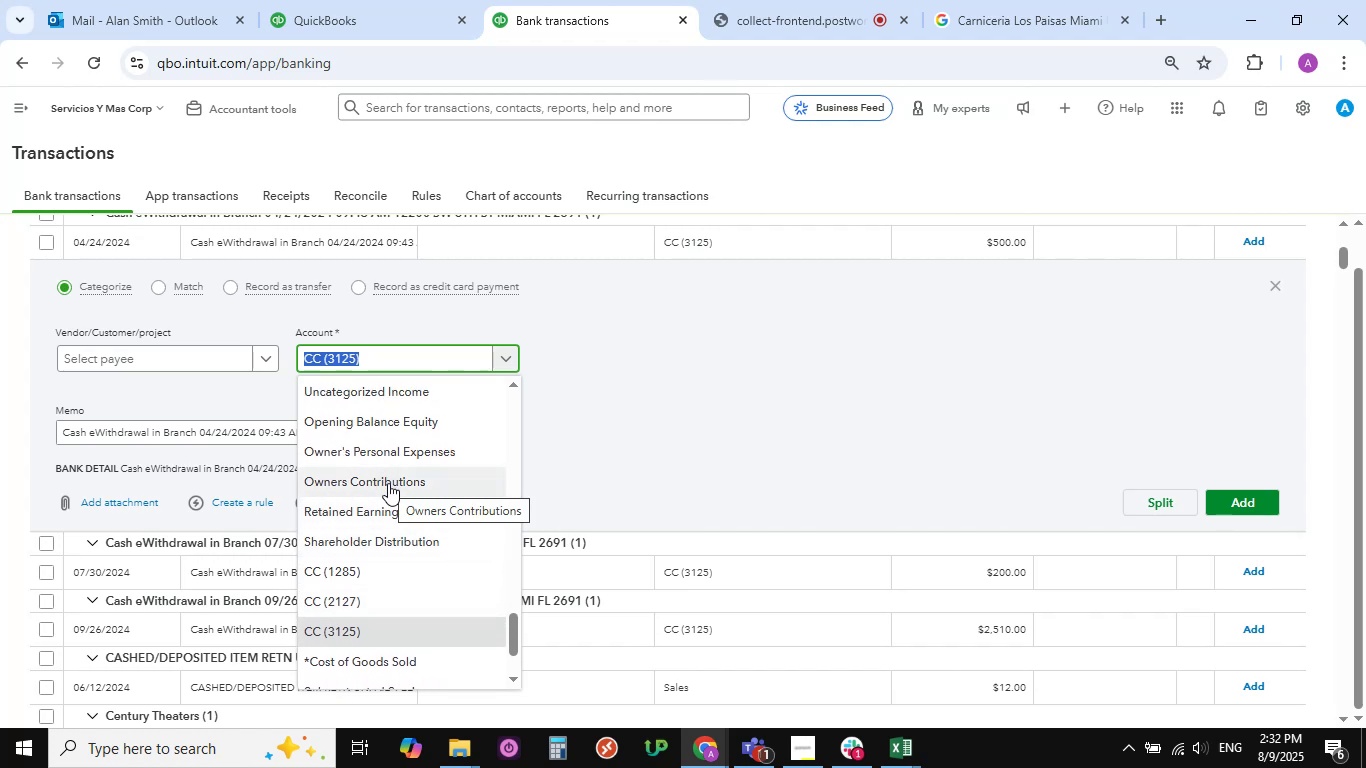 
wait(7.59)
 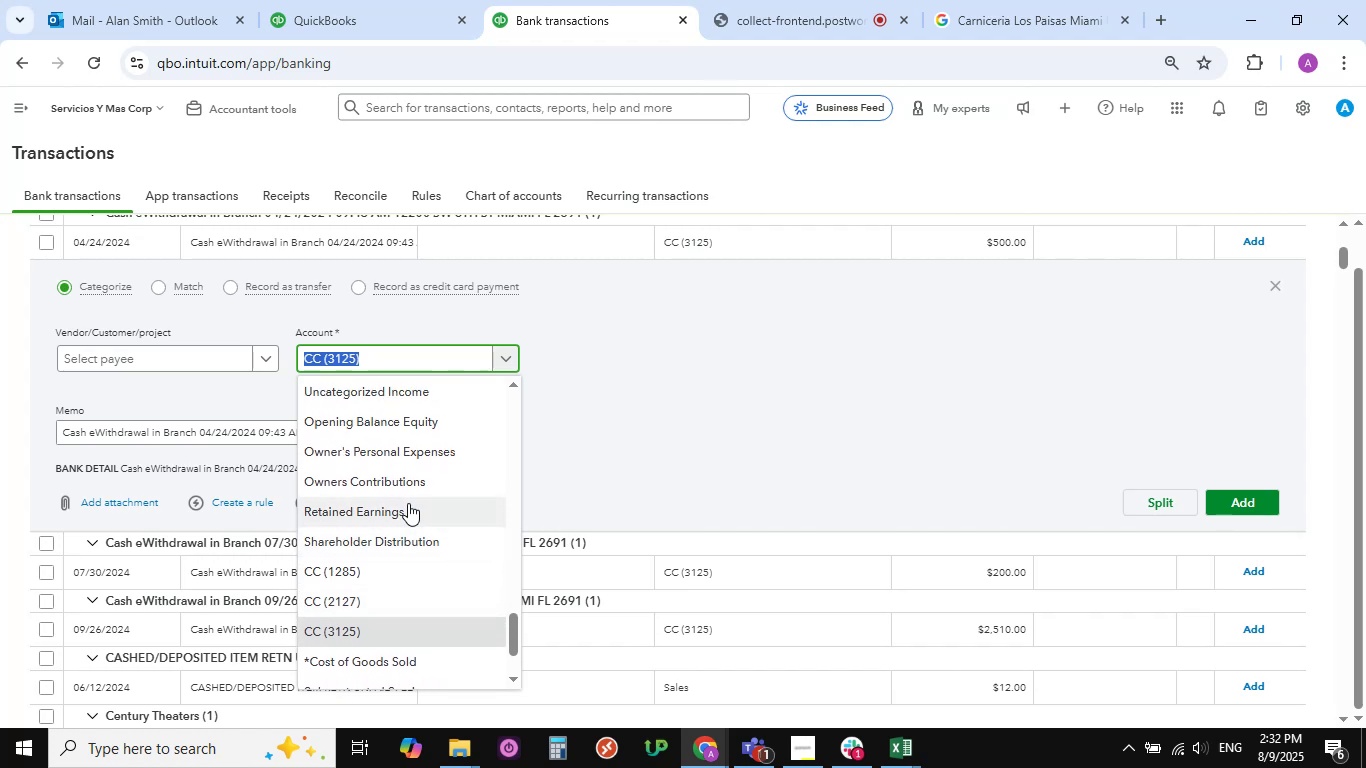 
left_click([388, 483])
 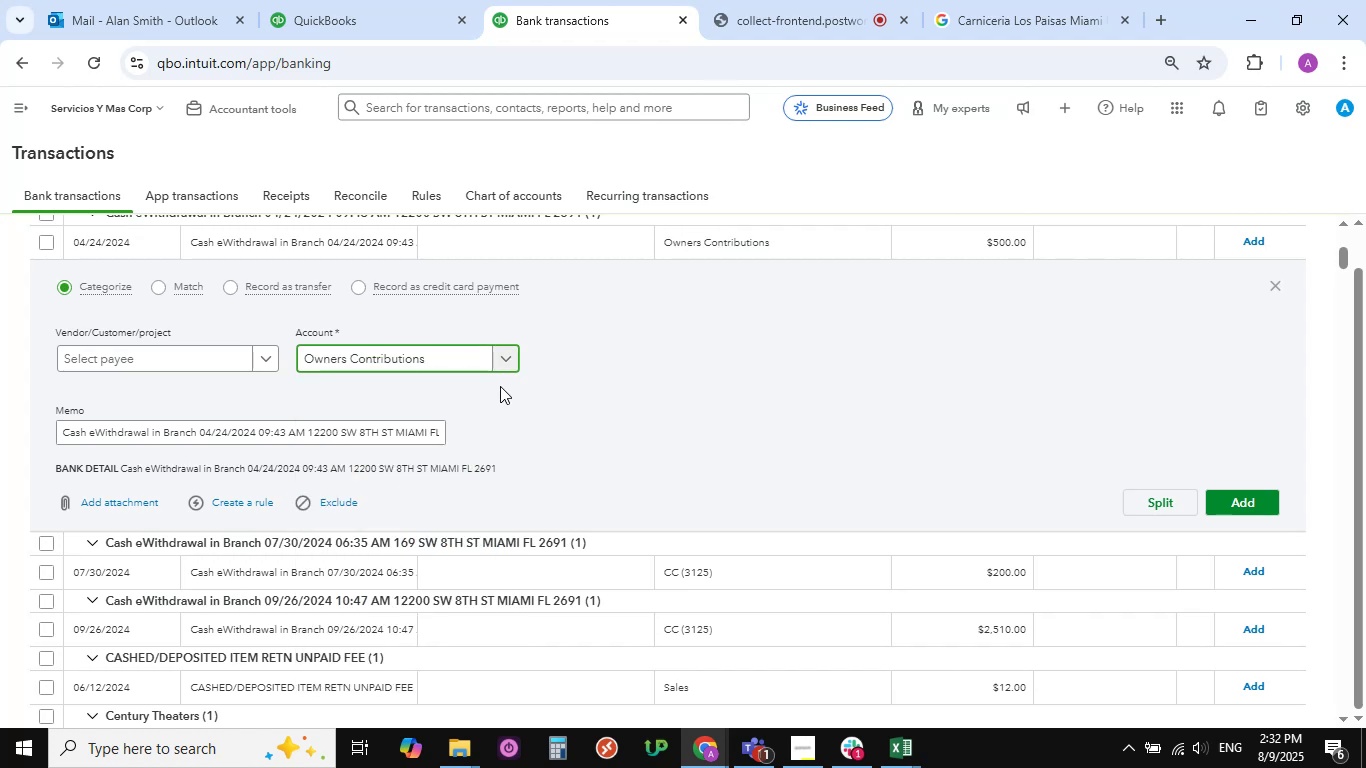 
left_click([511, 361])
 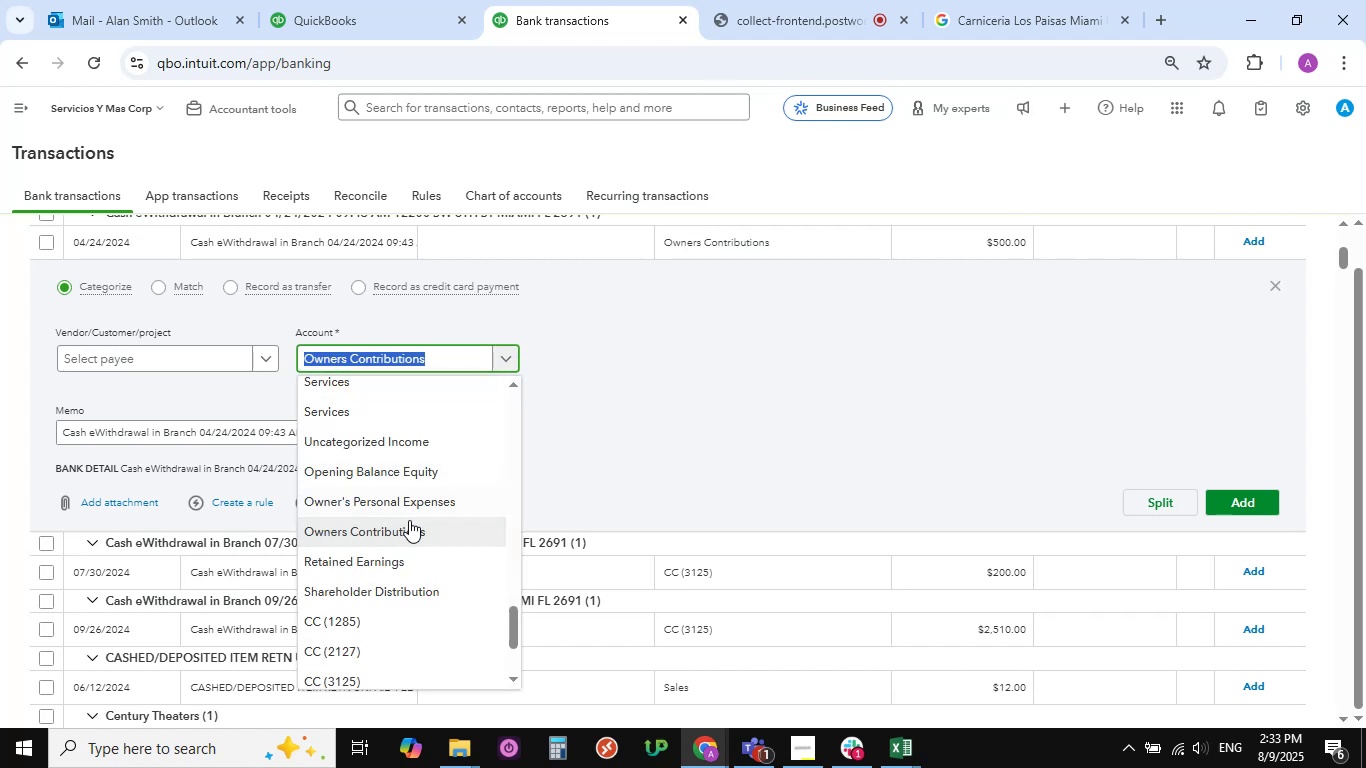 
scroll: coordinate [409, 520], scroll_direction: up, amount: 20.0
 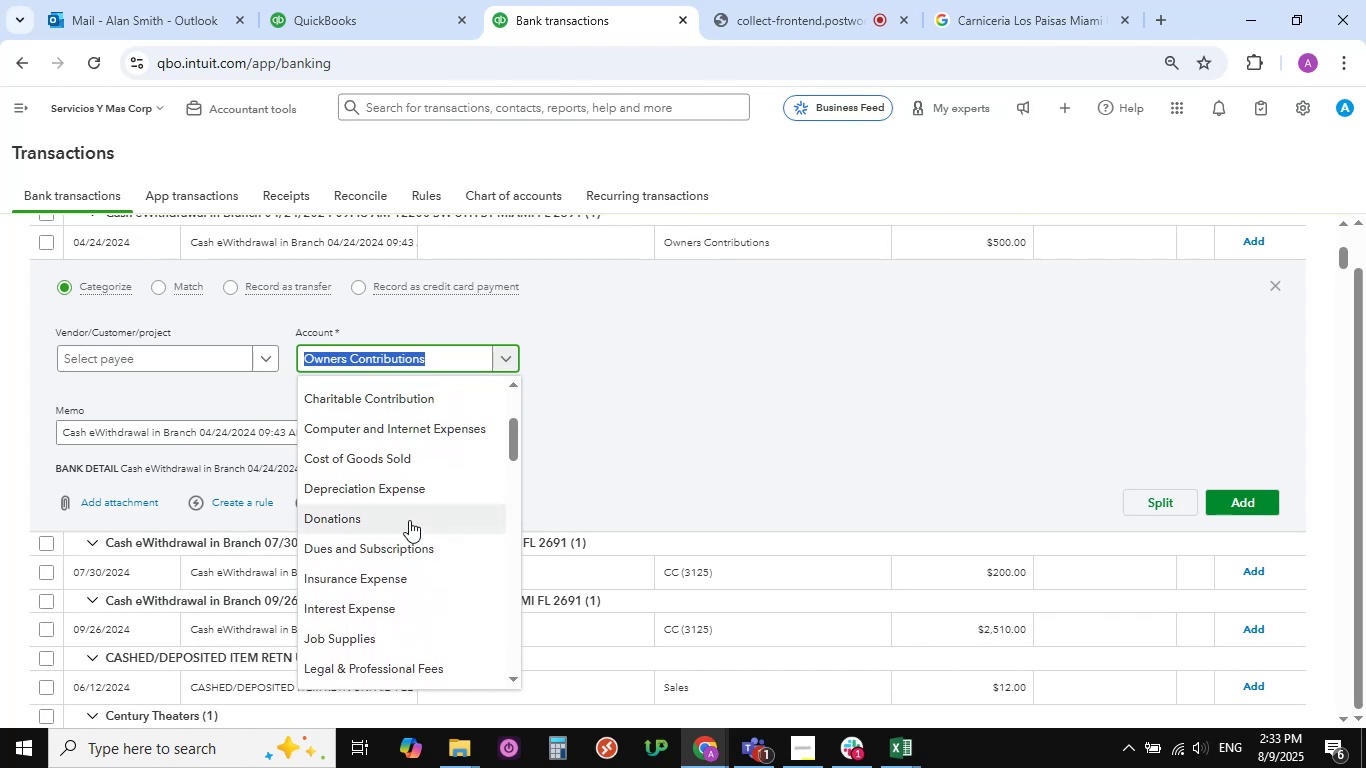 
scroll: coordinate [409, 520], scroll_direction: down, amount: 31.0
 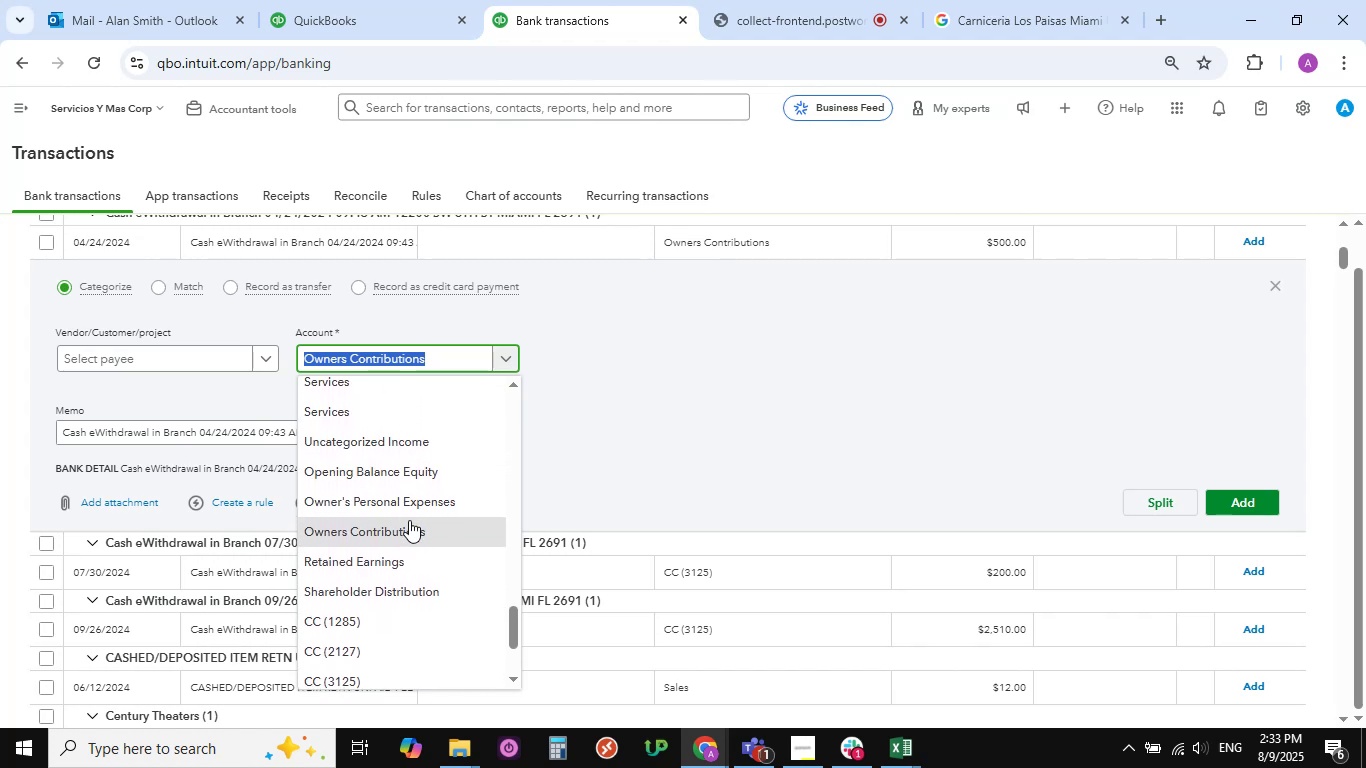 
scroll: coordinate [409, 520], scroll_direction: none, amount: 0.0
 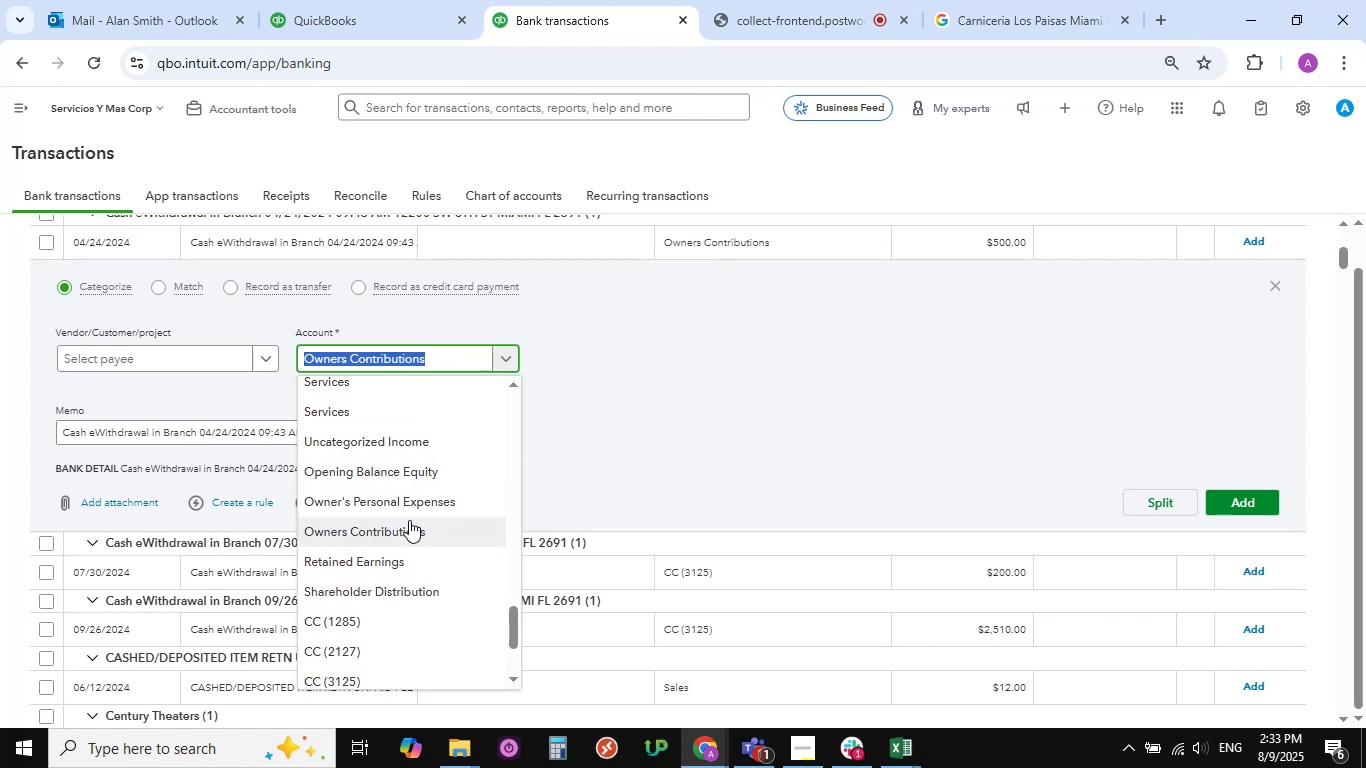 
scroll: coordinate [409, 520], scroll_direction: down, amount: 10.0
 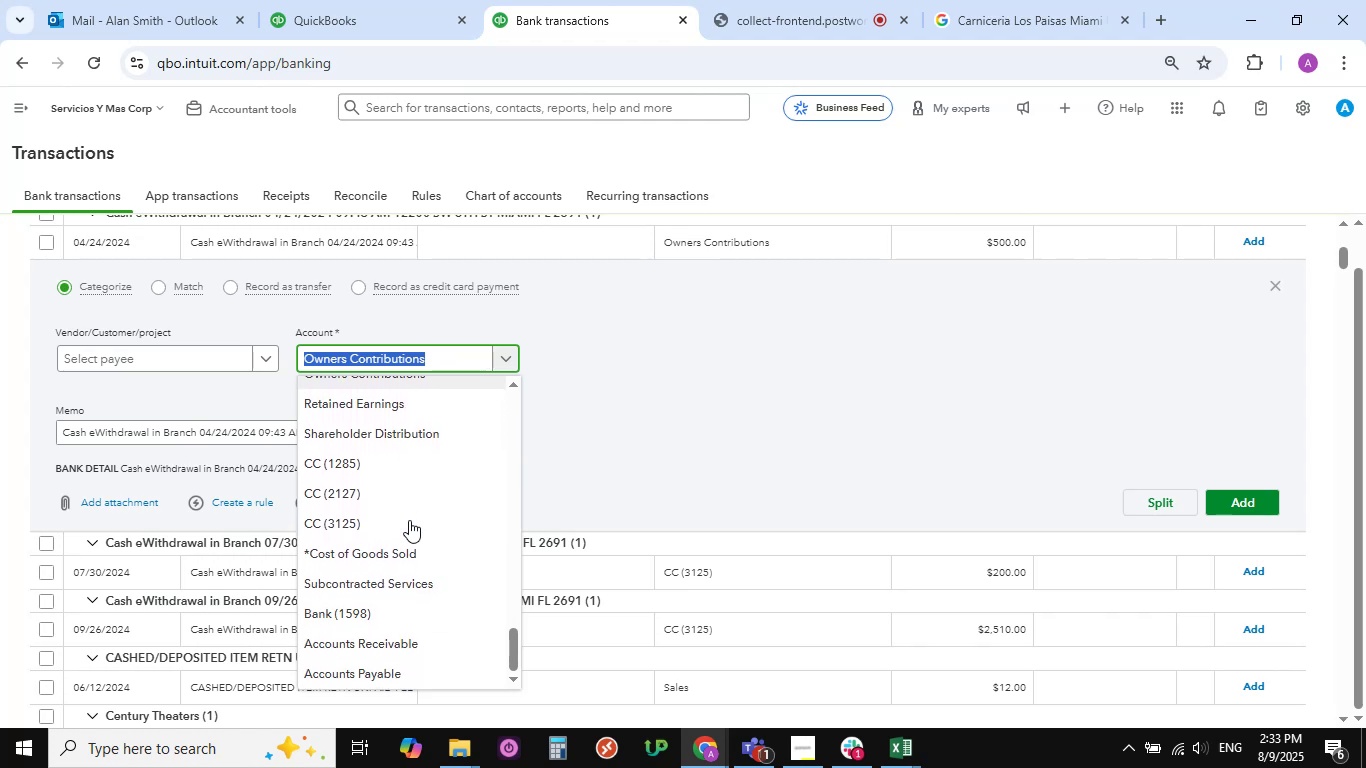 
scroll: coordinate [409, 520], scroll_direction: up, amount: 22.0
 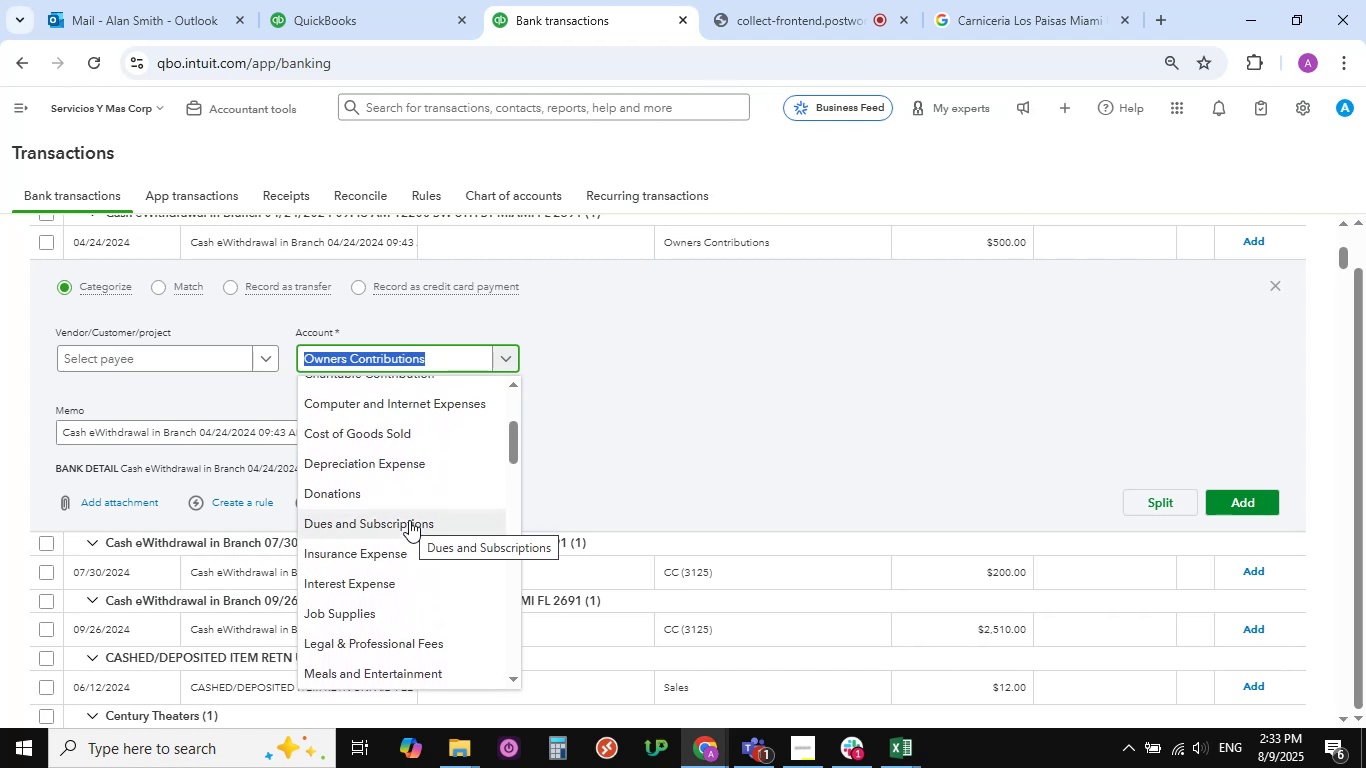 
scroll: coordinate [409, 520], scroll_direction: up, amount: 10.0
 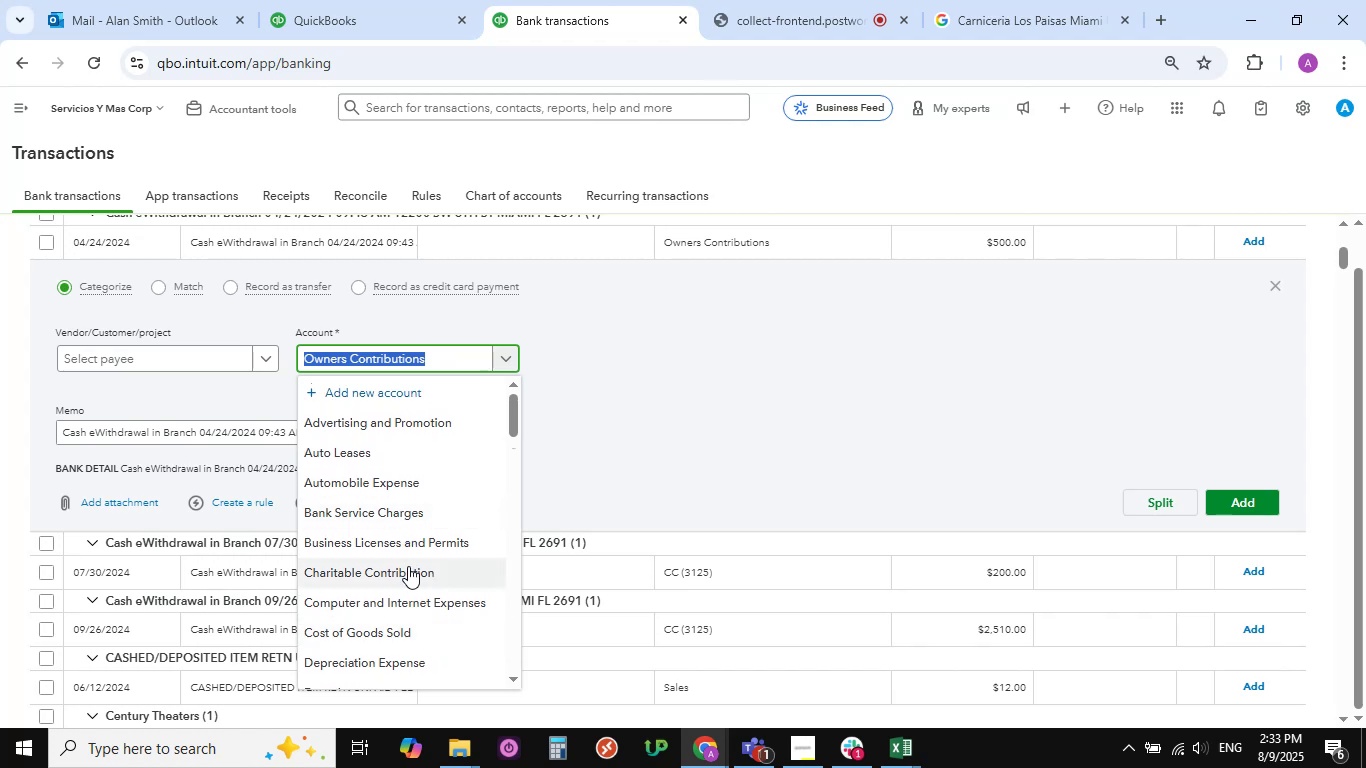 
scroll: coordinate [408, 566], scroll_direction: down, amount: 1.0
 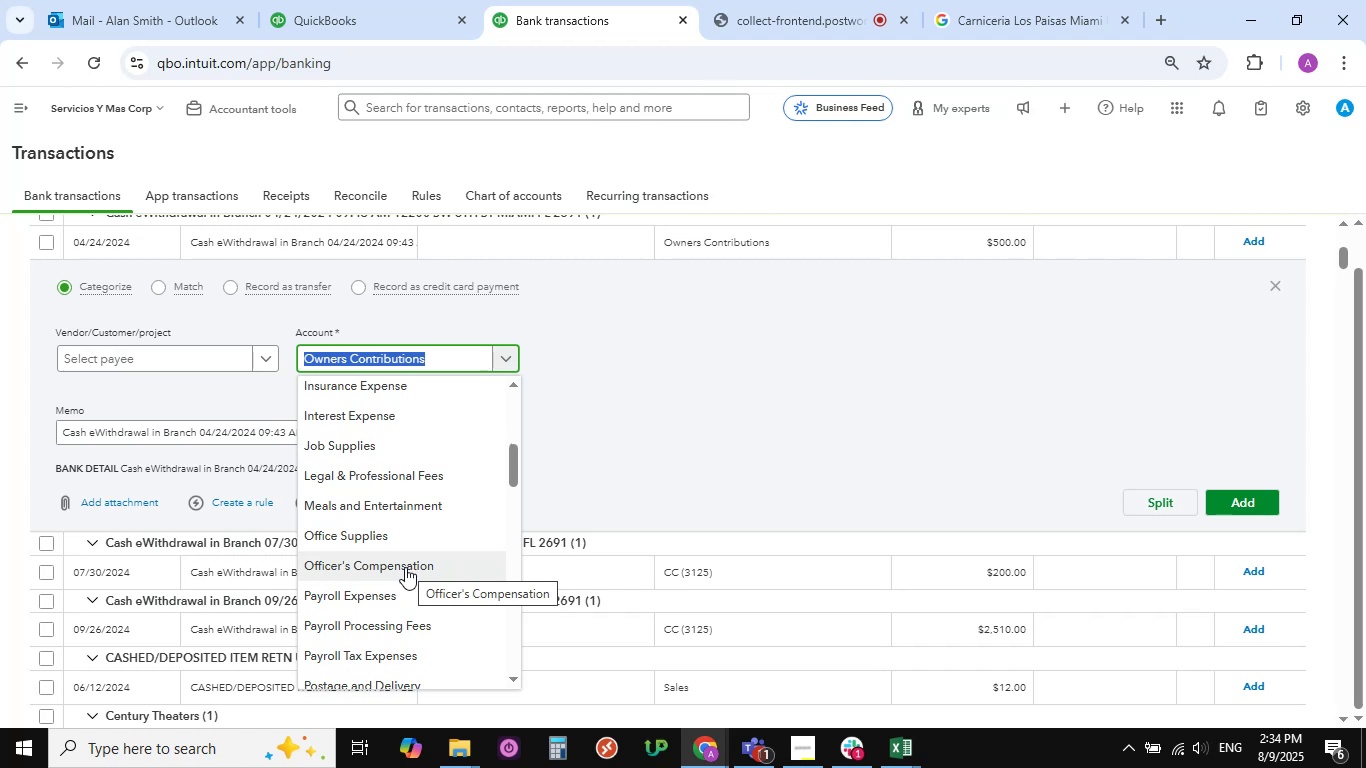 
wait(10.9)
 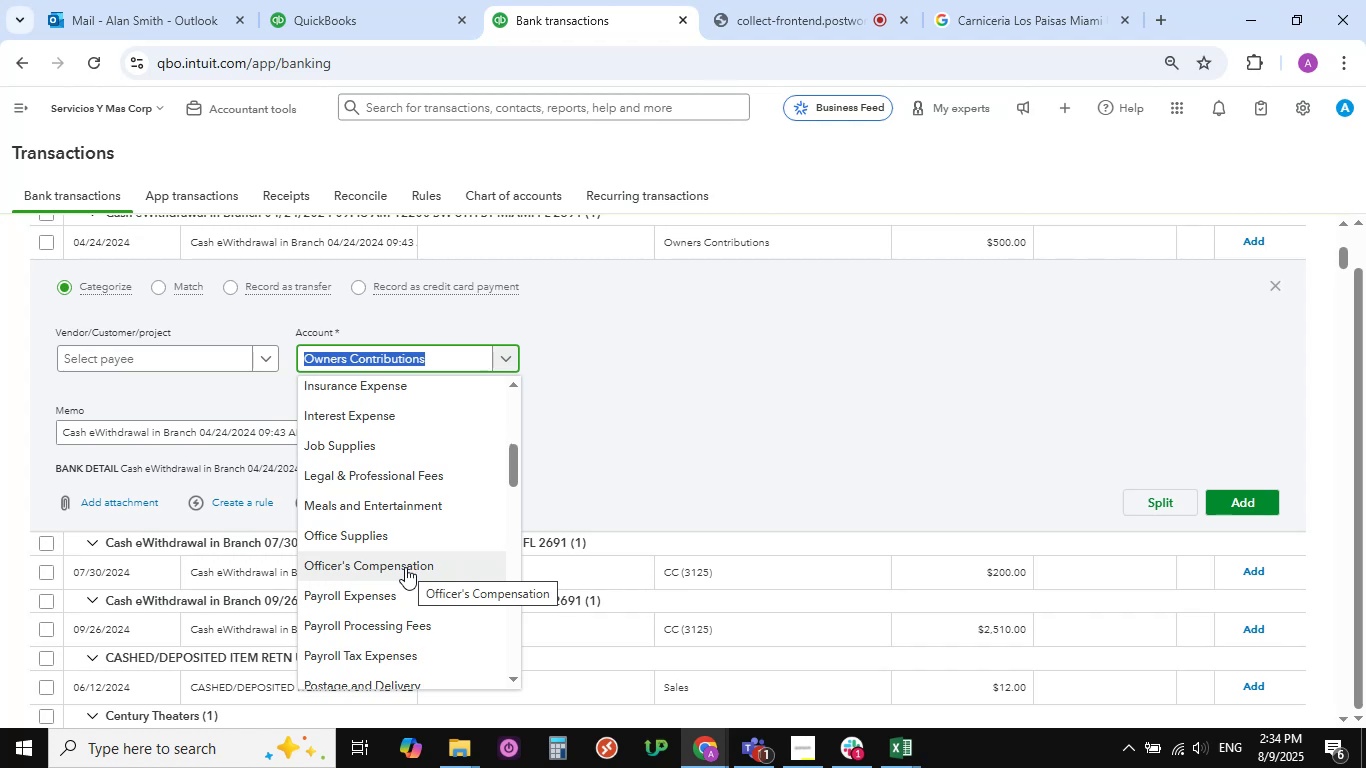 
scroll: coordinate [376, 619], scroll_direction: down, amount: 13.0
 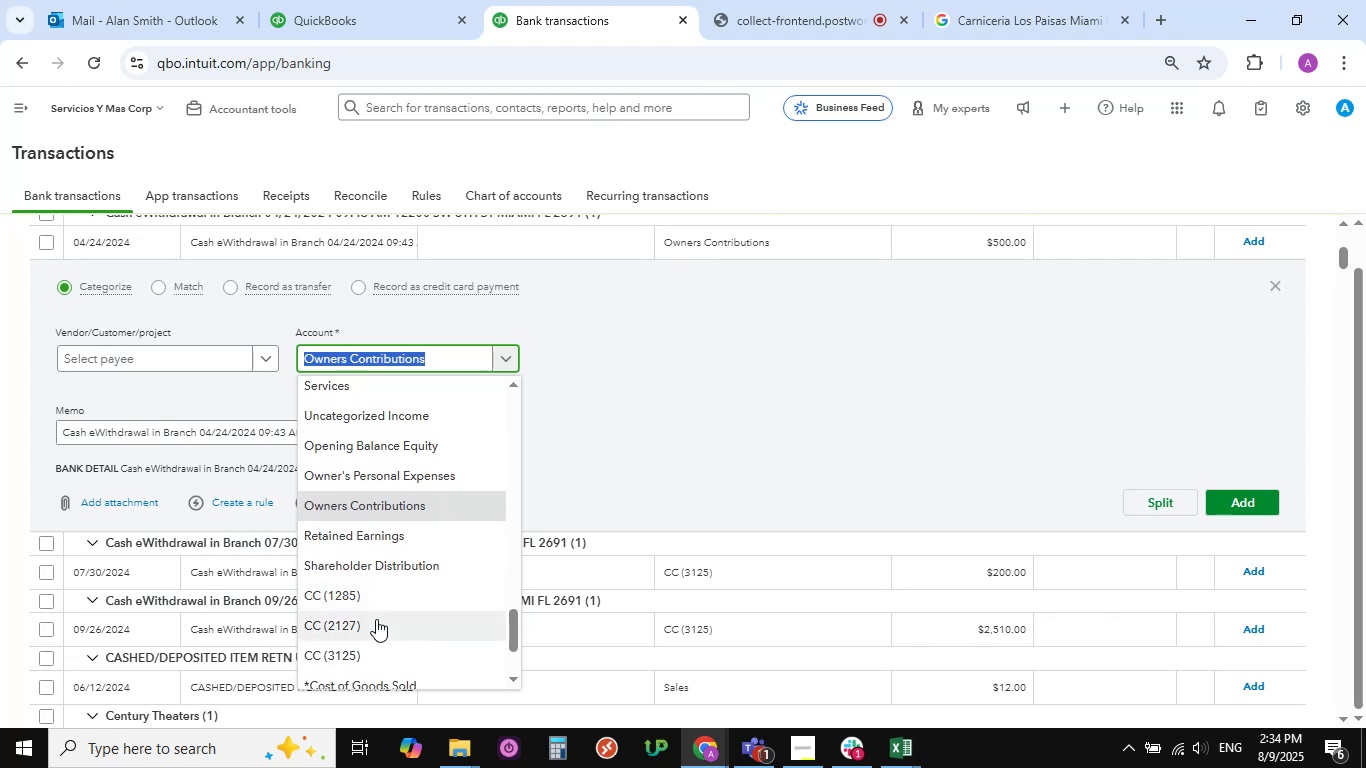 
scroll: coordinate [376, 619], scroll_direction: down, amount: 9.0
 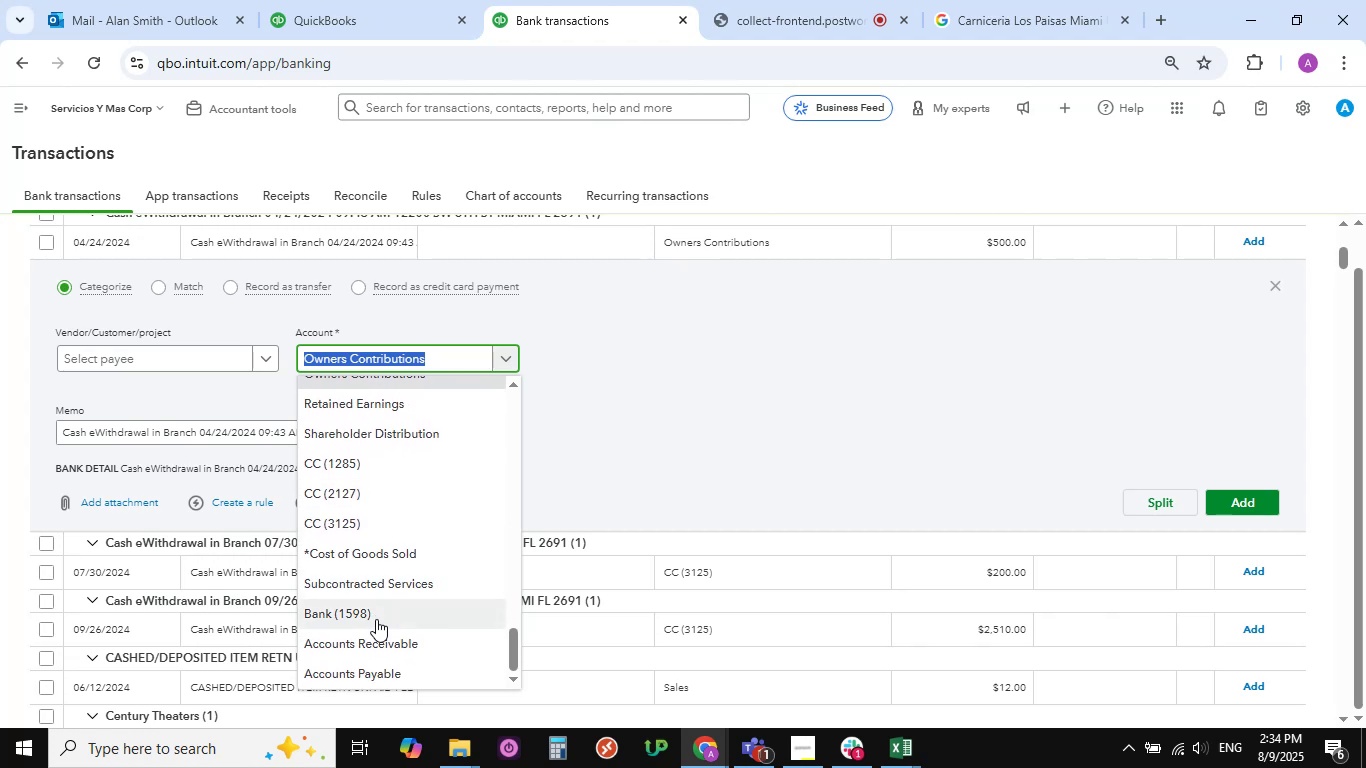 
scroll: coordinate [376, 619], scroll_direction: up, amount: 32.0
 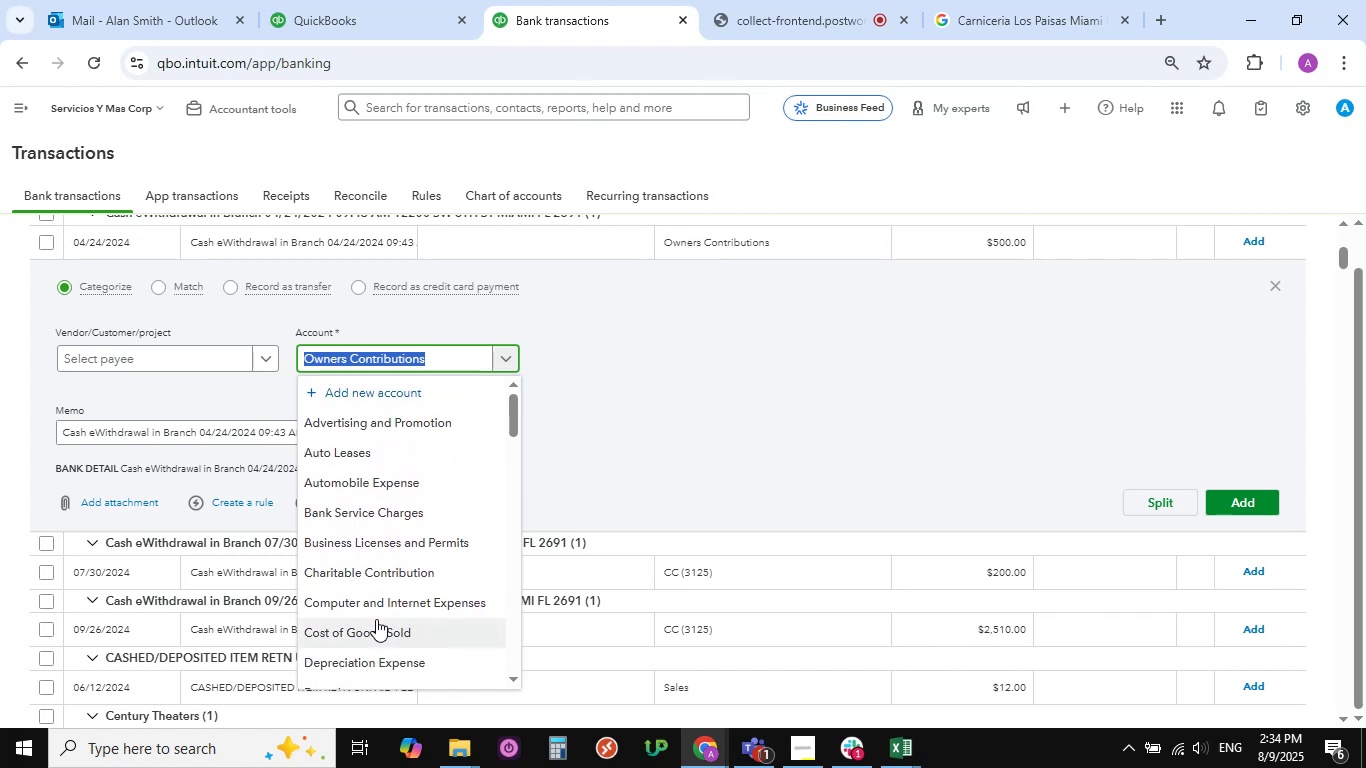 
scroll: coordinate [376, 619], scroll_direction: down, amount: 14.0
 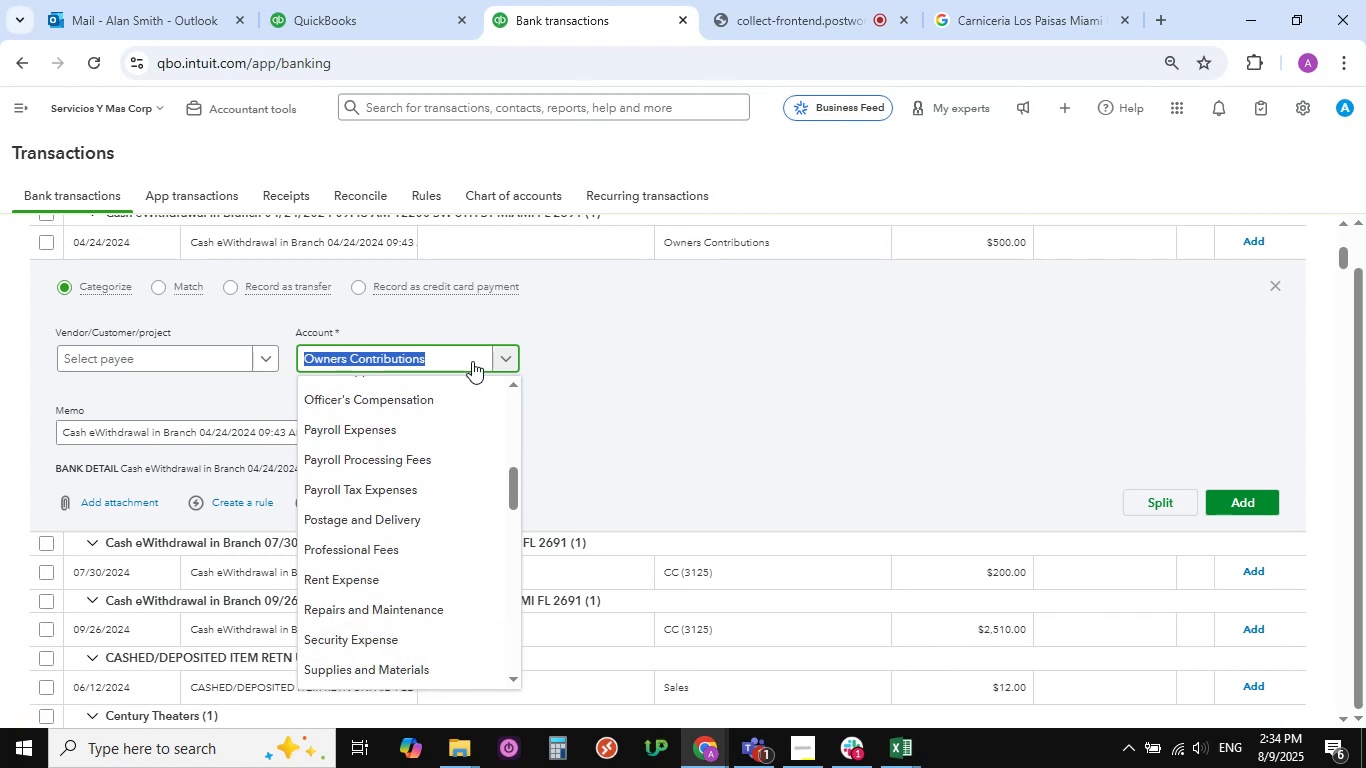 
left_click([464, 350])
 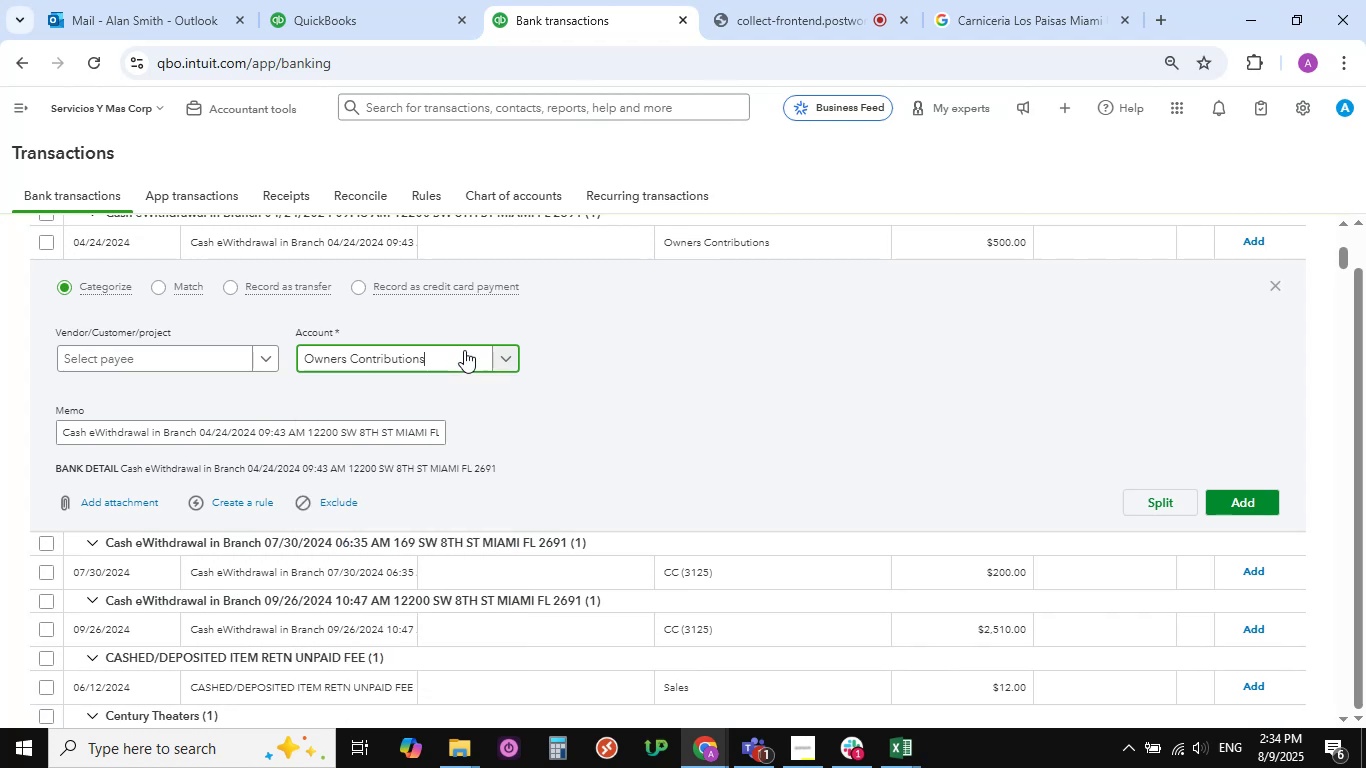 
hold_key(key=Backspace, duration=0.82)
 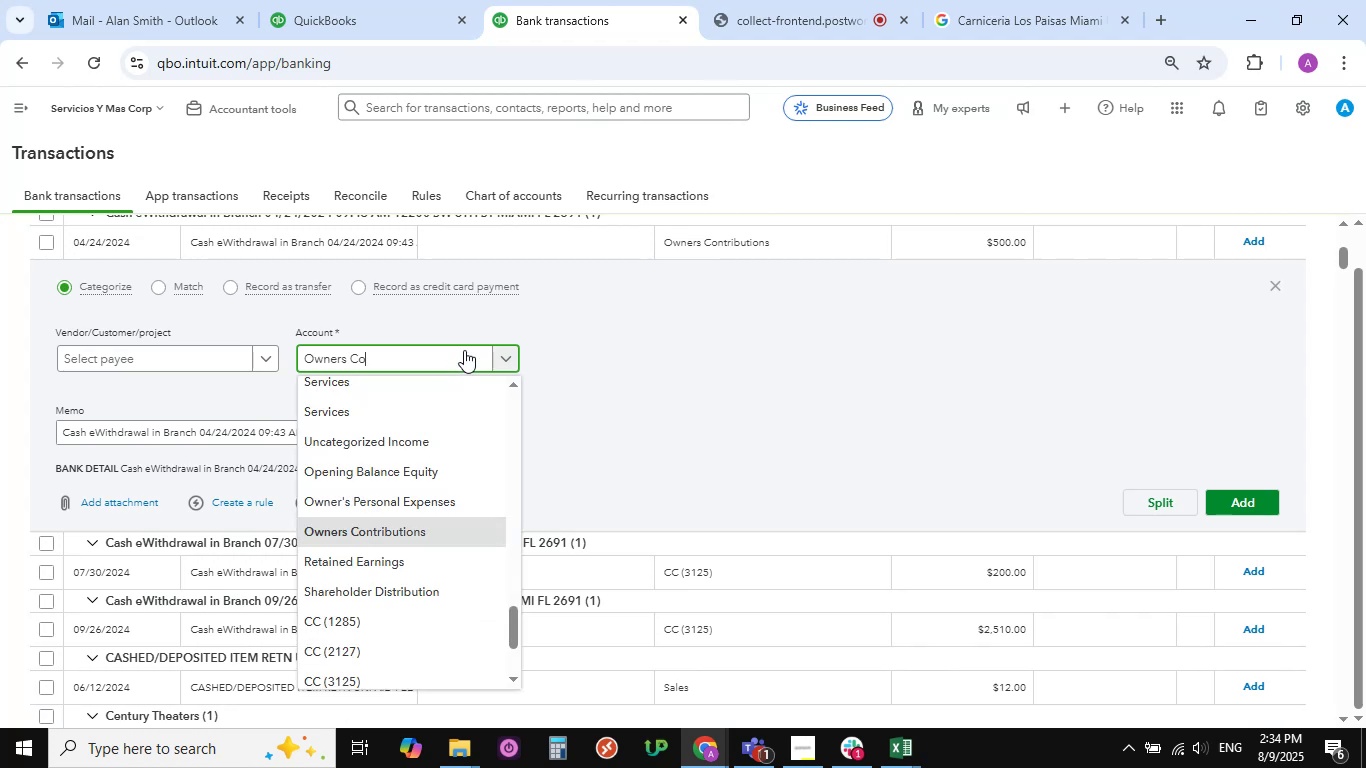 
hold_key(key=Backspace, duration=1.02)
 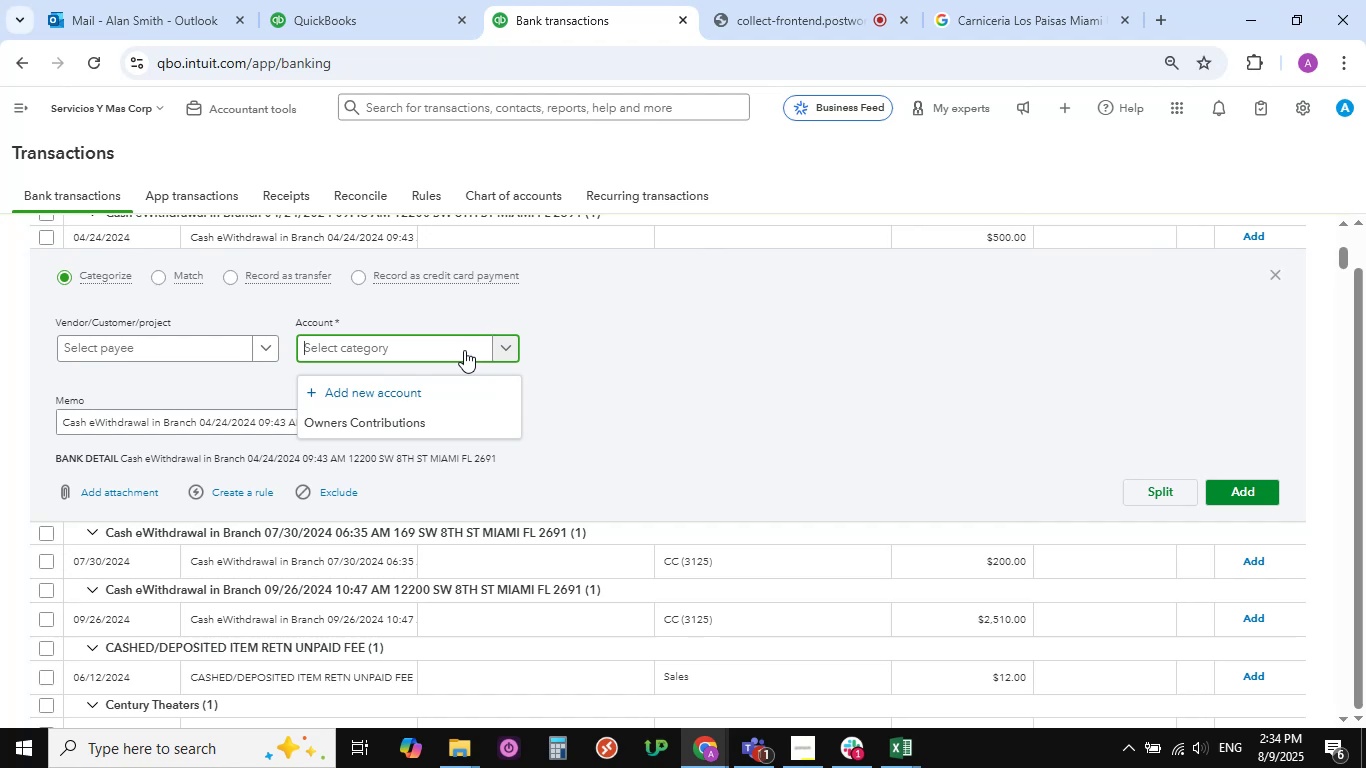 
key(Backspace)
type(per)
 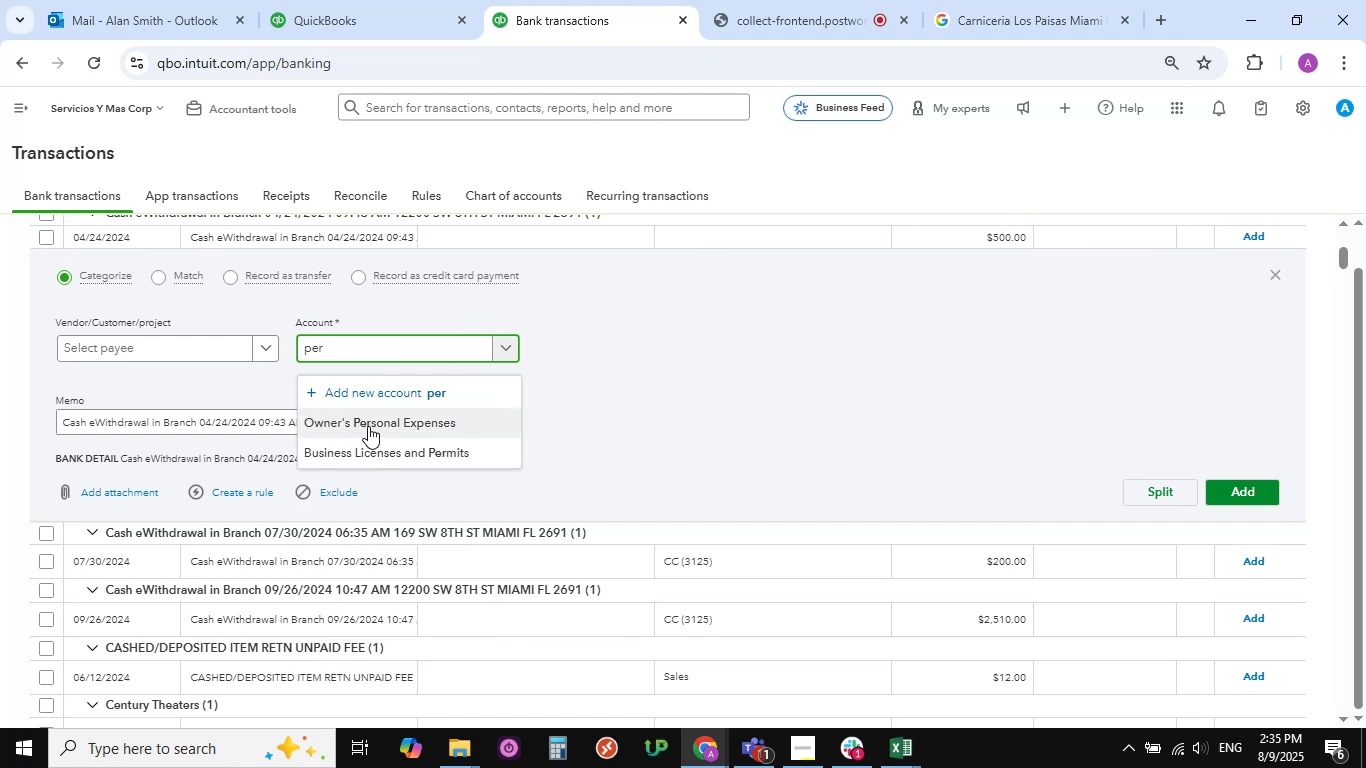 
left_click([368, 425])
 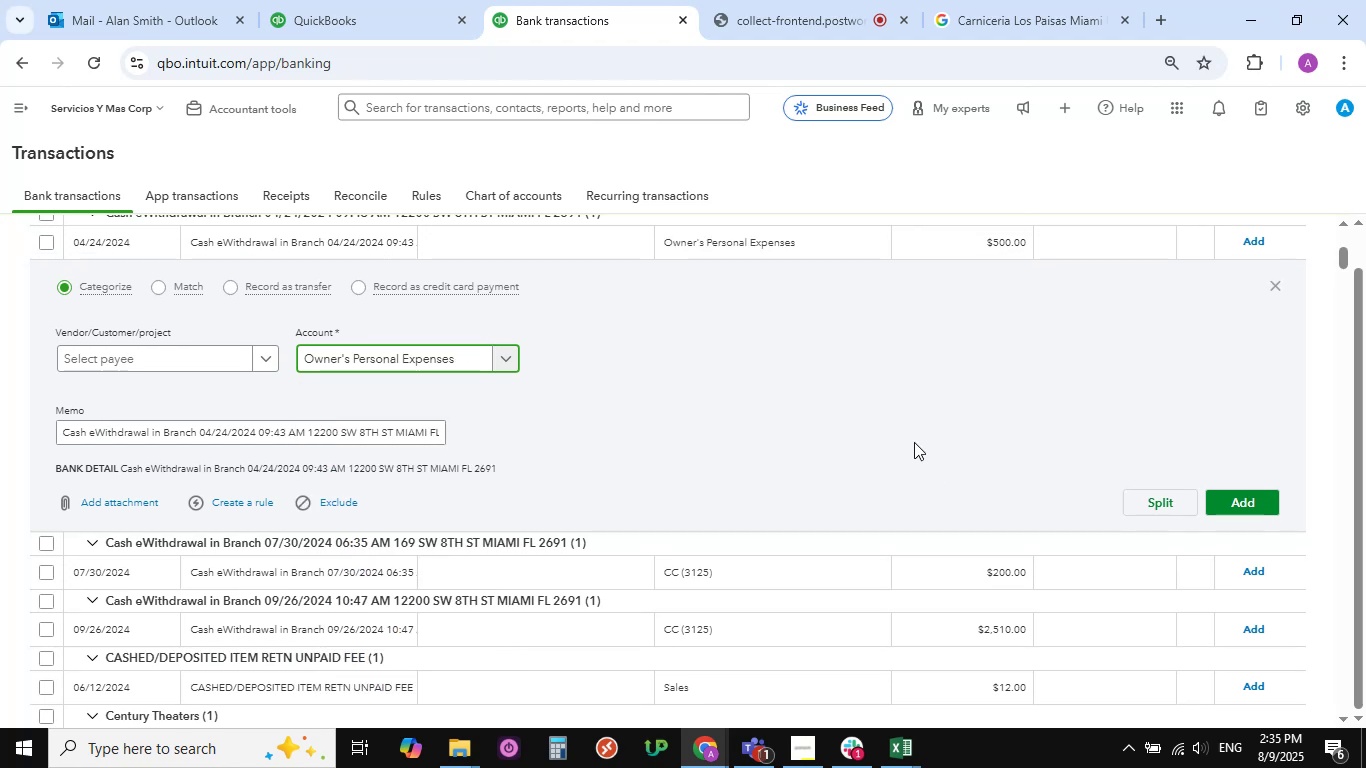 
left_click([1248, 502])
 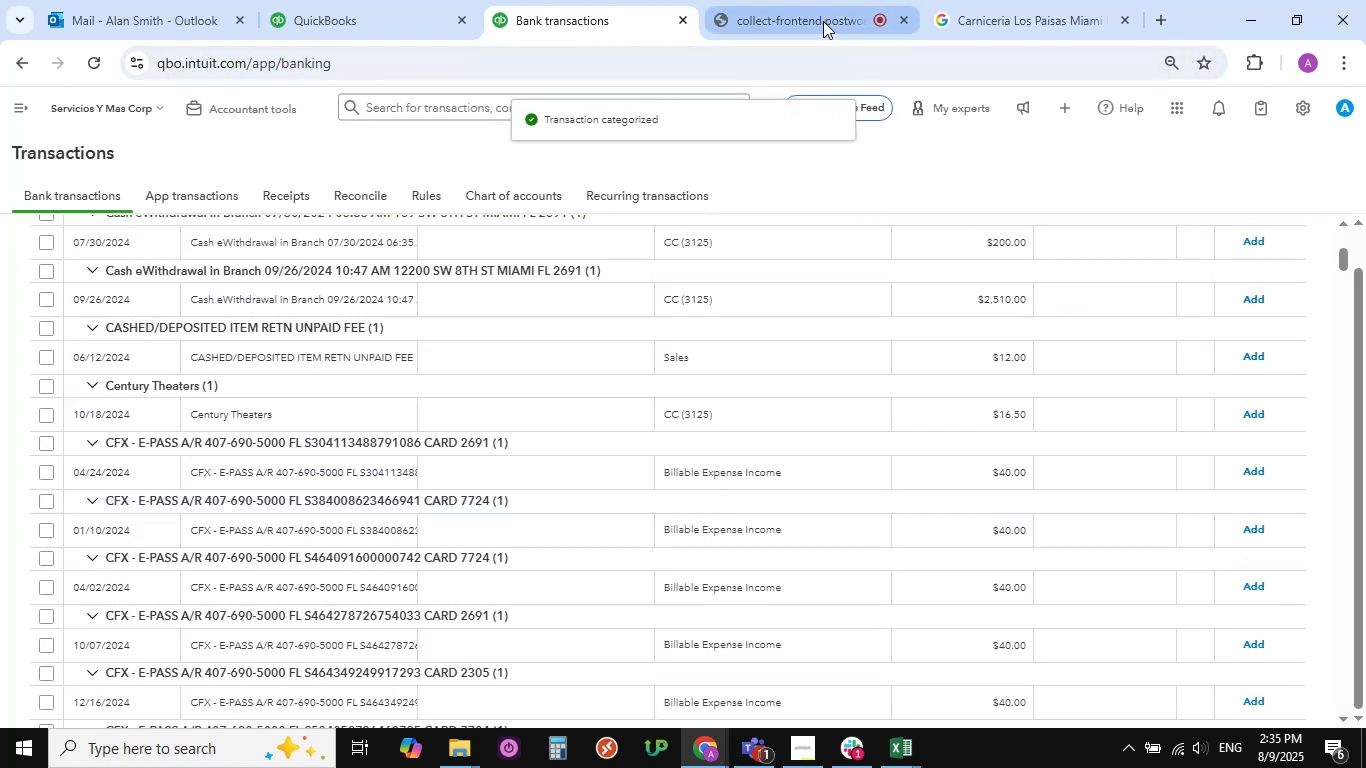 
wait(9.86)
 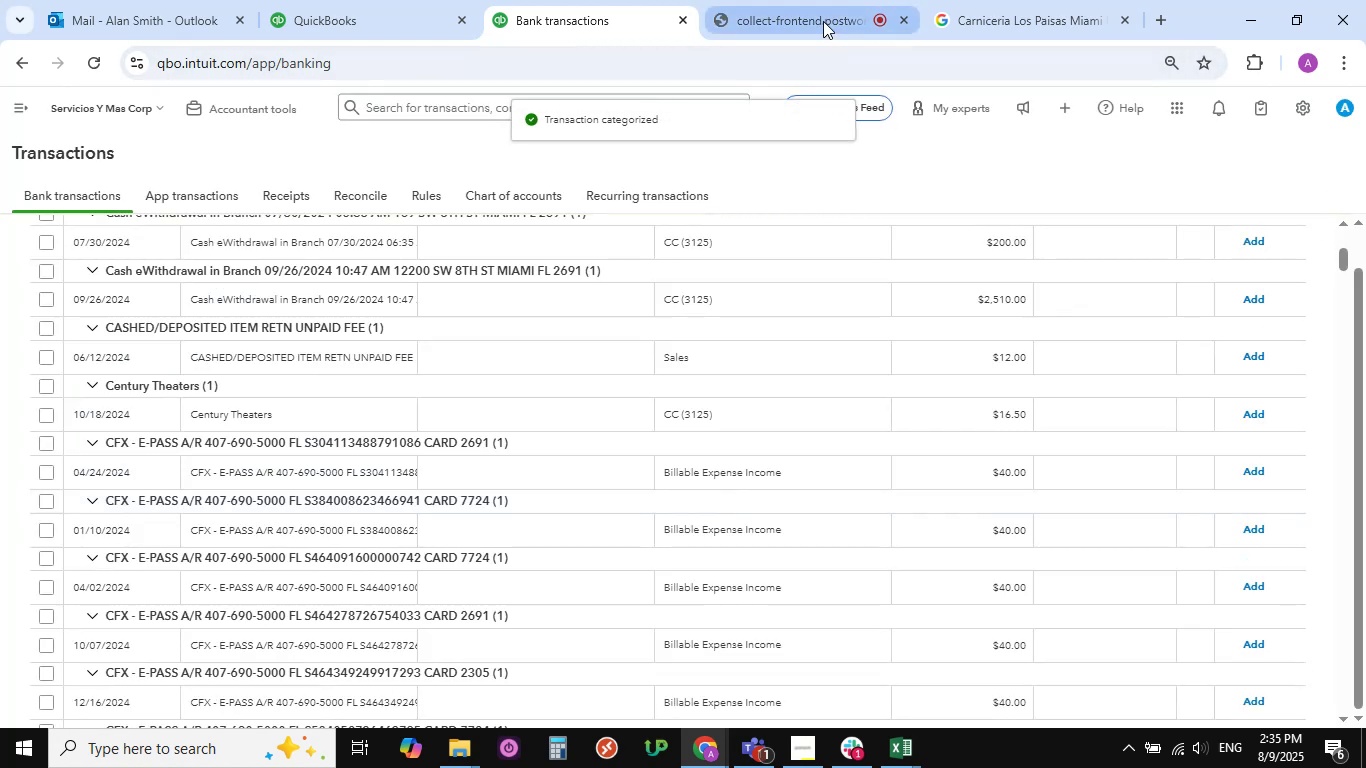 
left_click([558, 19])
 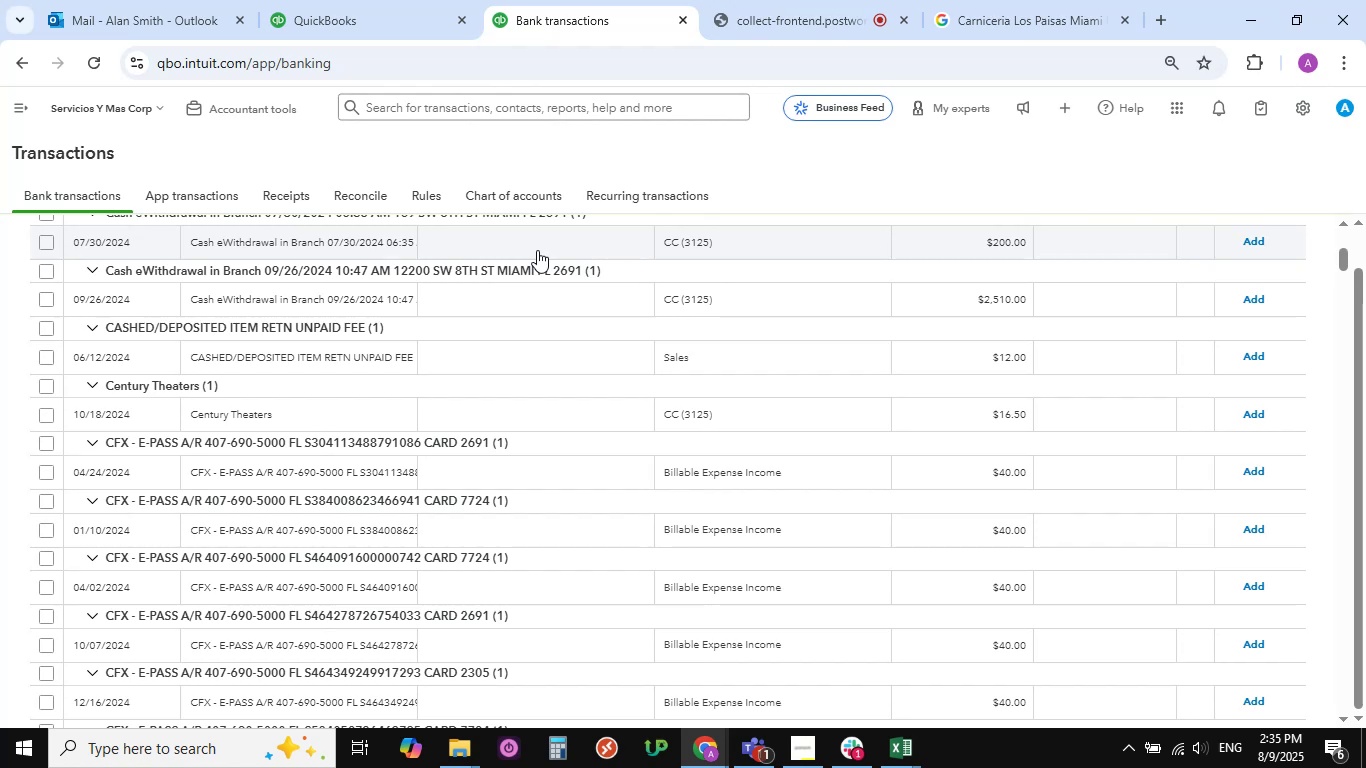 
wait(18.13)
 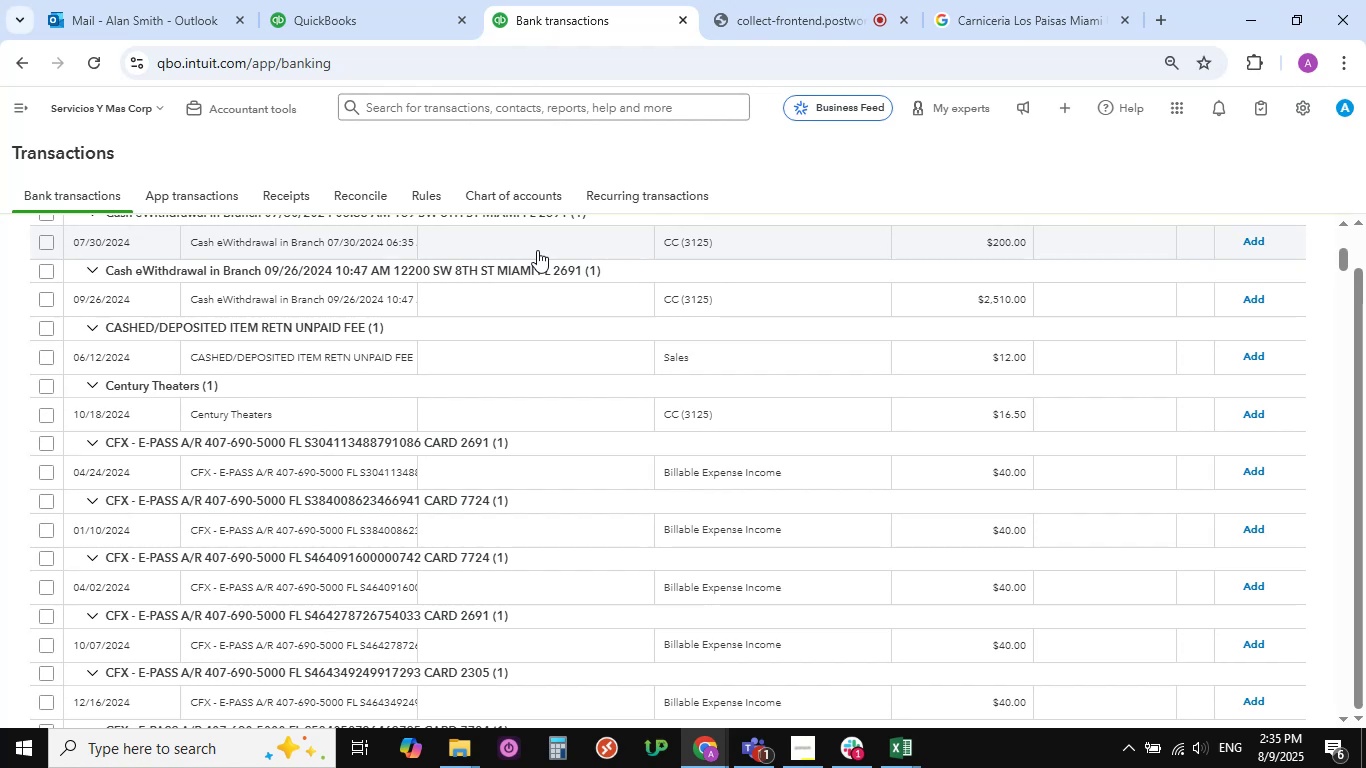 
scroll: coordinate [457, 405], scroll_direction: down, amount: 8.0
 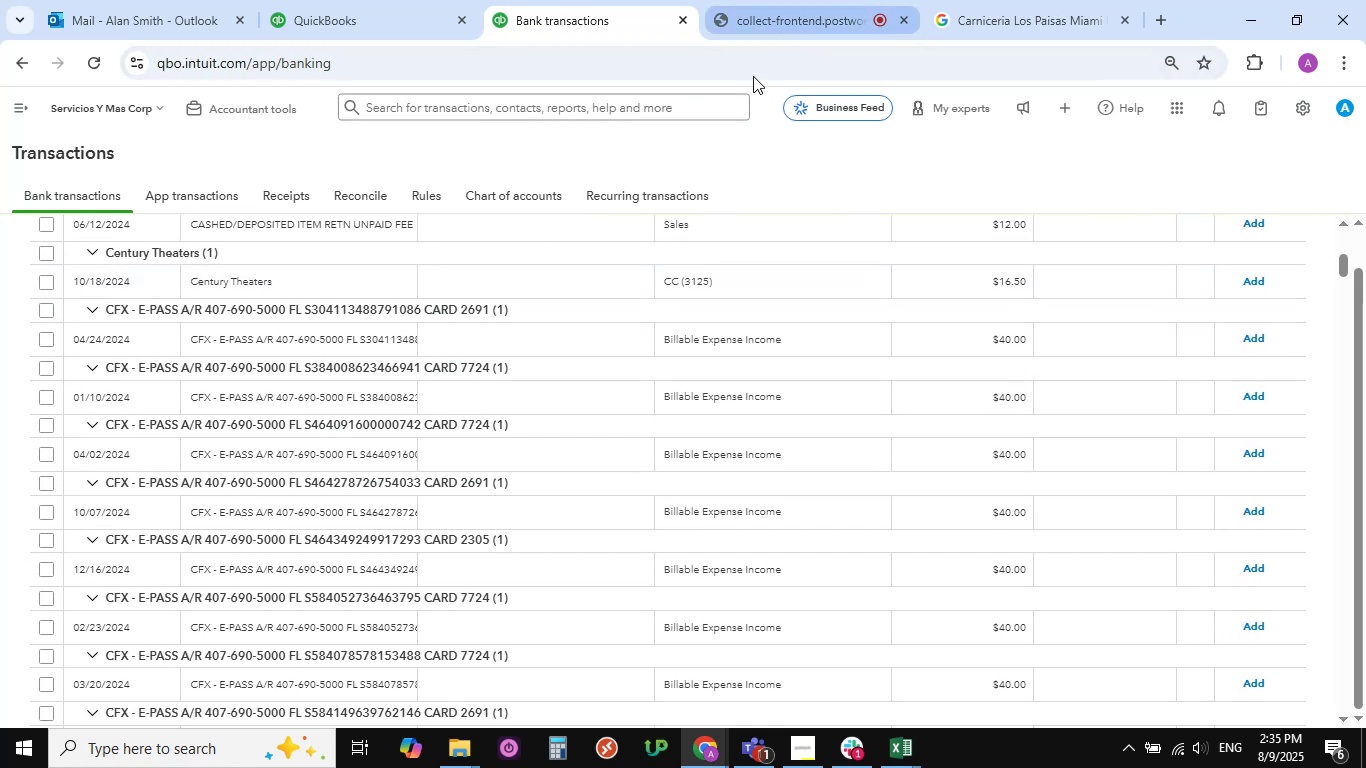 
scroll: coordinate [308, 388], scroll_direction: up, amount: 4.0
 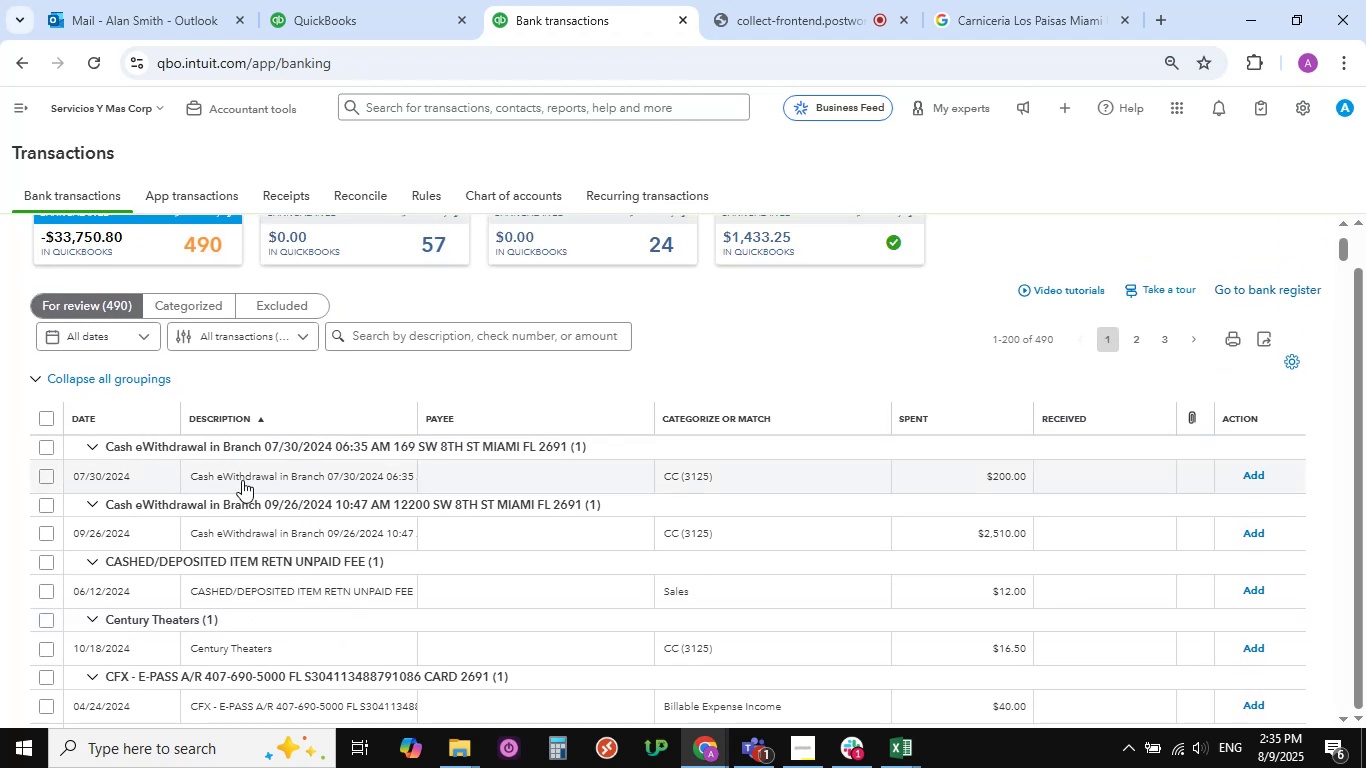 
left_click([244, 474])
 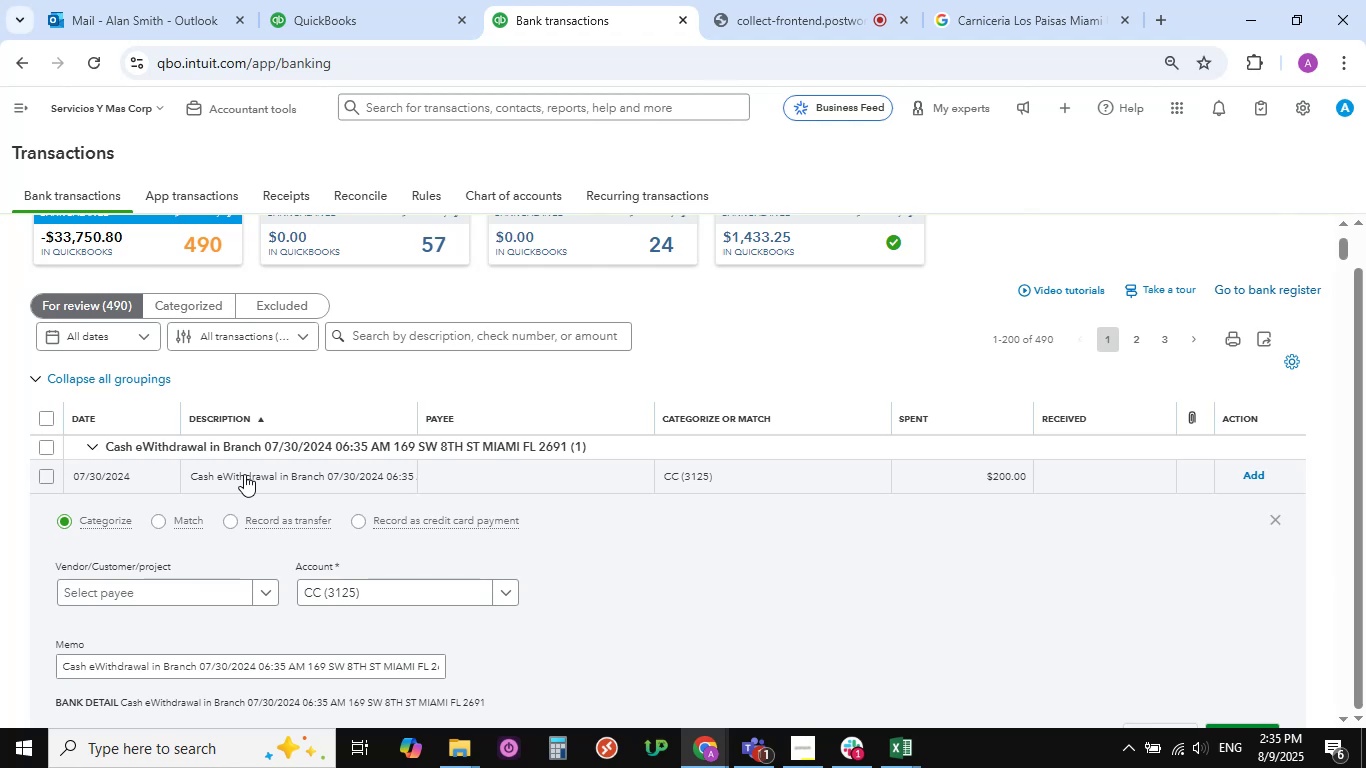 
wait(13.92)
 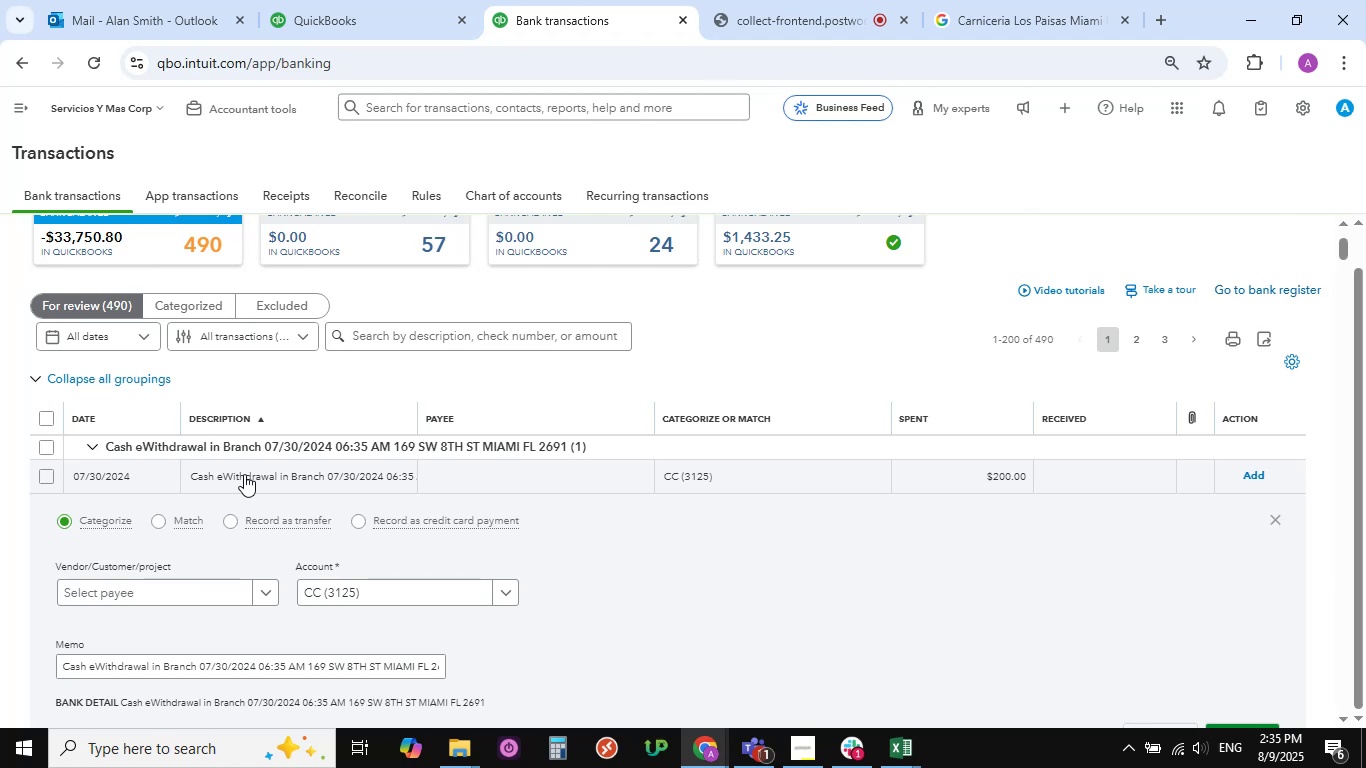 
left_click([789, 3])
 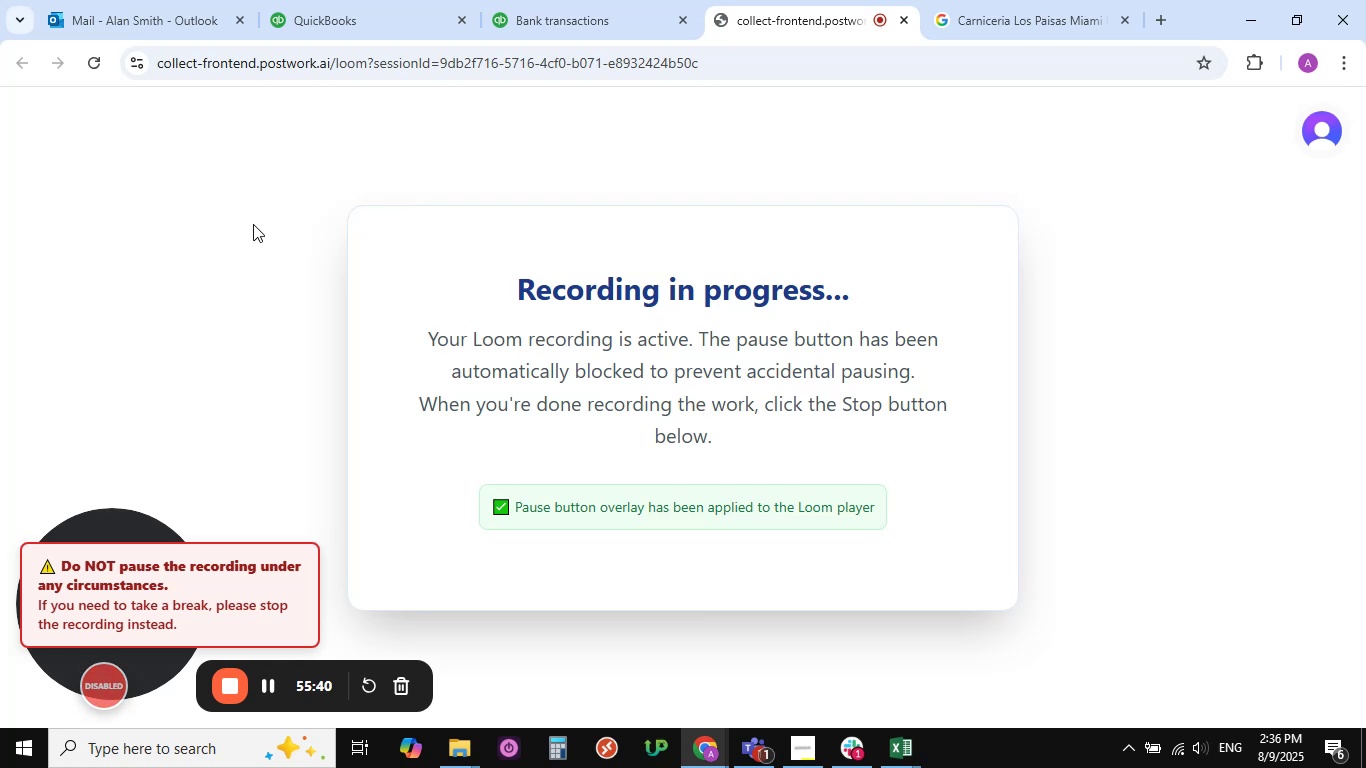 
wait(19.06)
 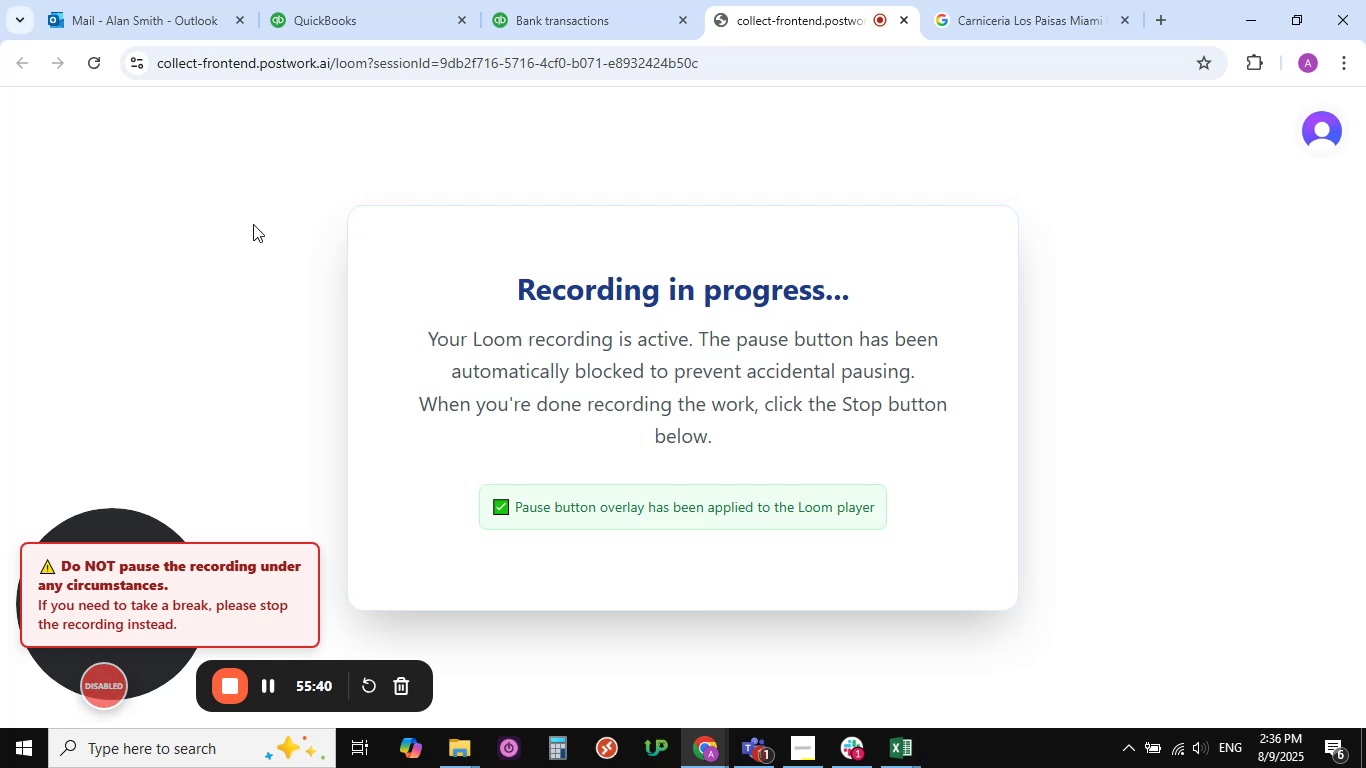 
left_click([561, 10])
 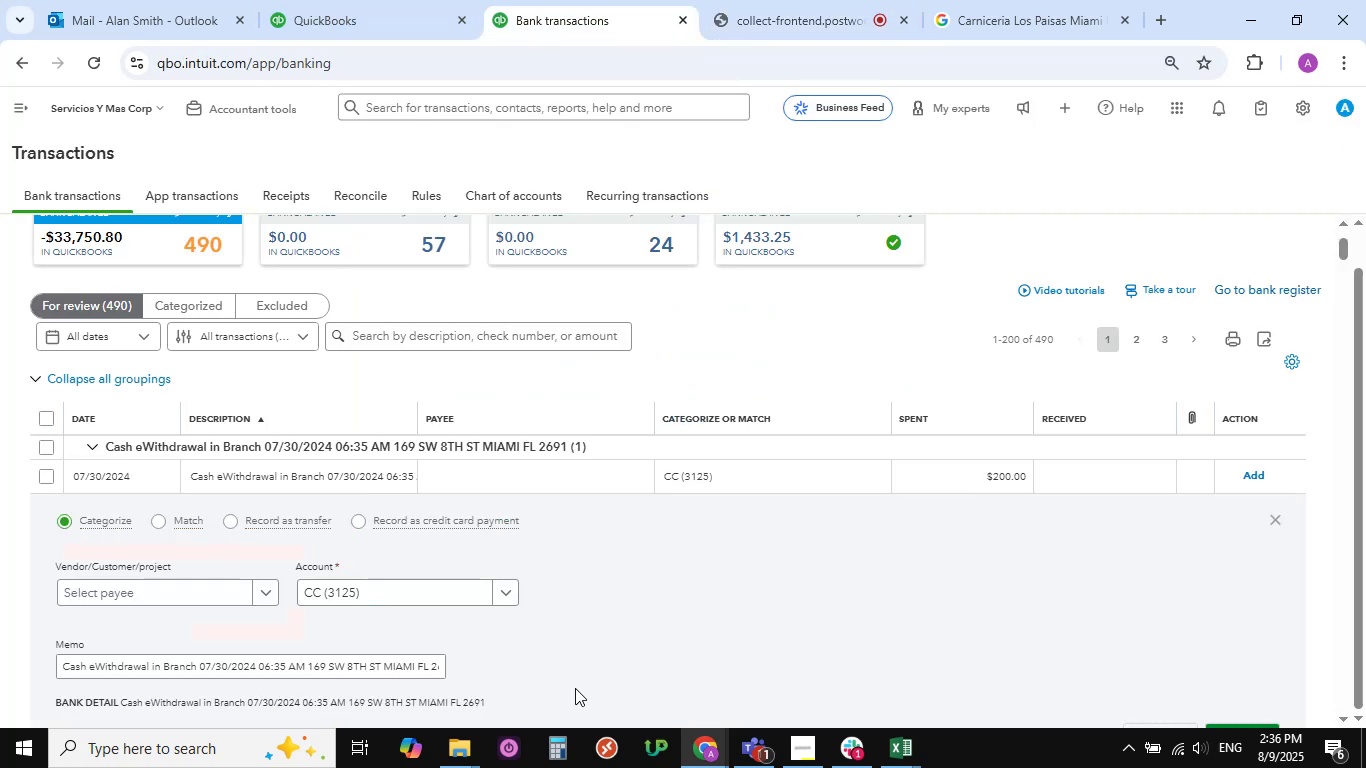 
scroll: coordinate [583, 643], scroll_direction: down, amount: 2.0
 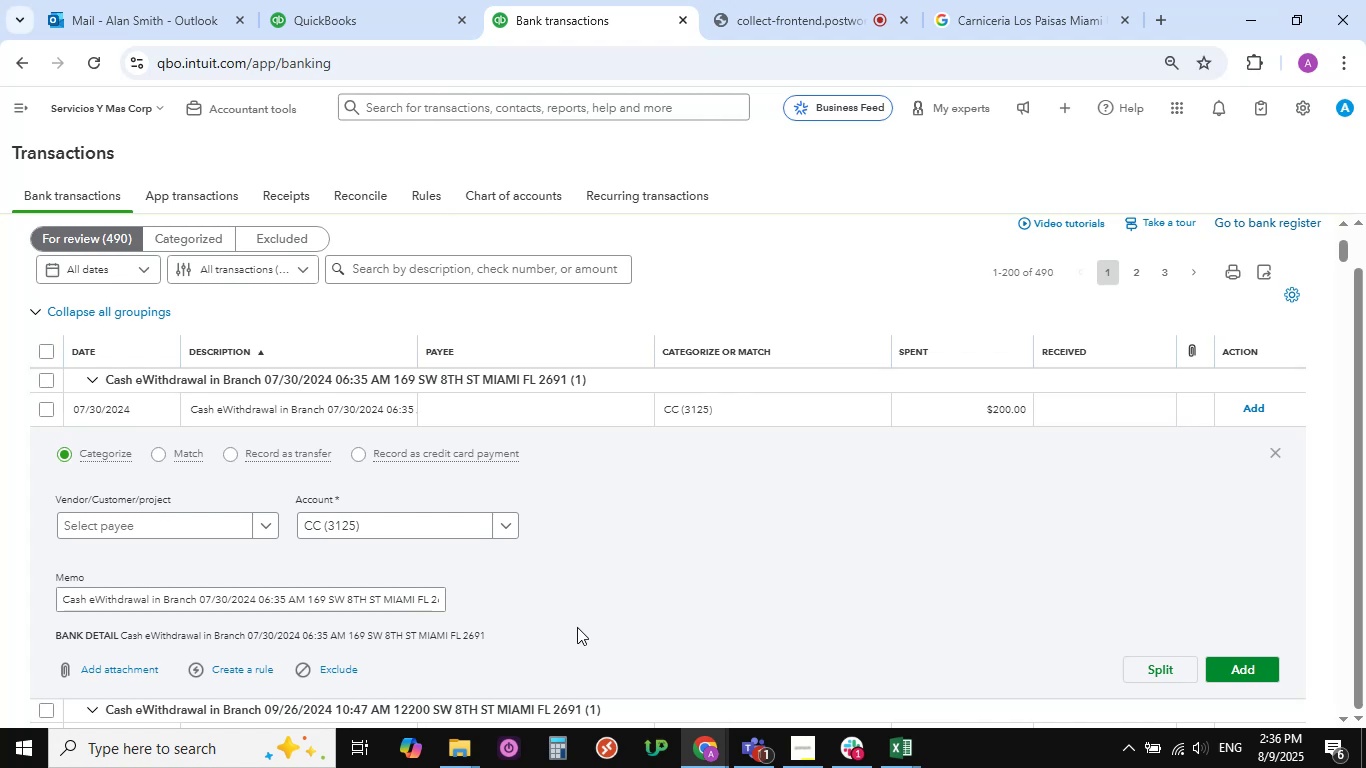 
wait(5.03)
 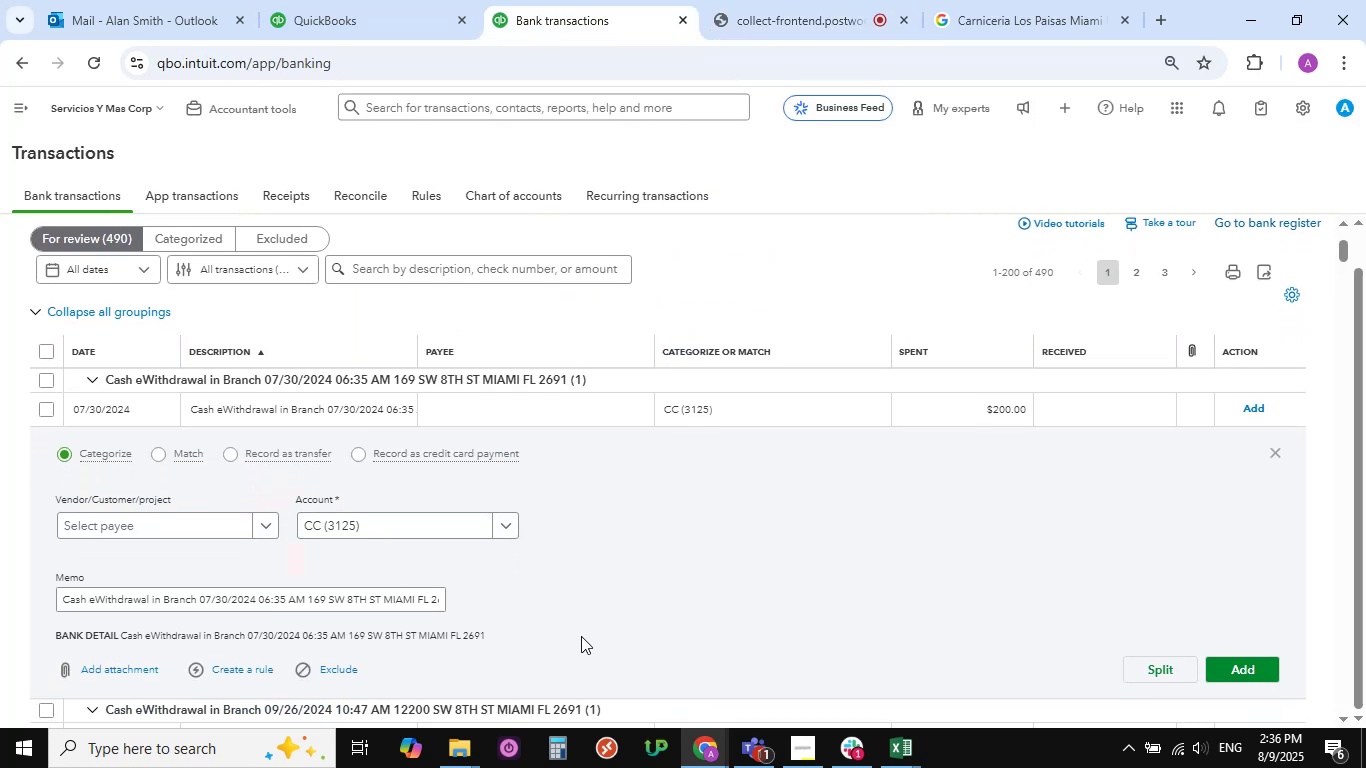 
scroll: coordinate [577, 627], scroll_direction: down, amount: 2.0
 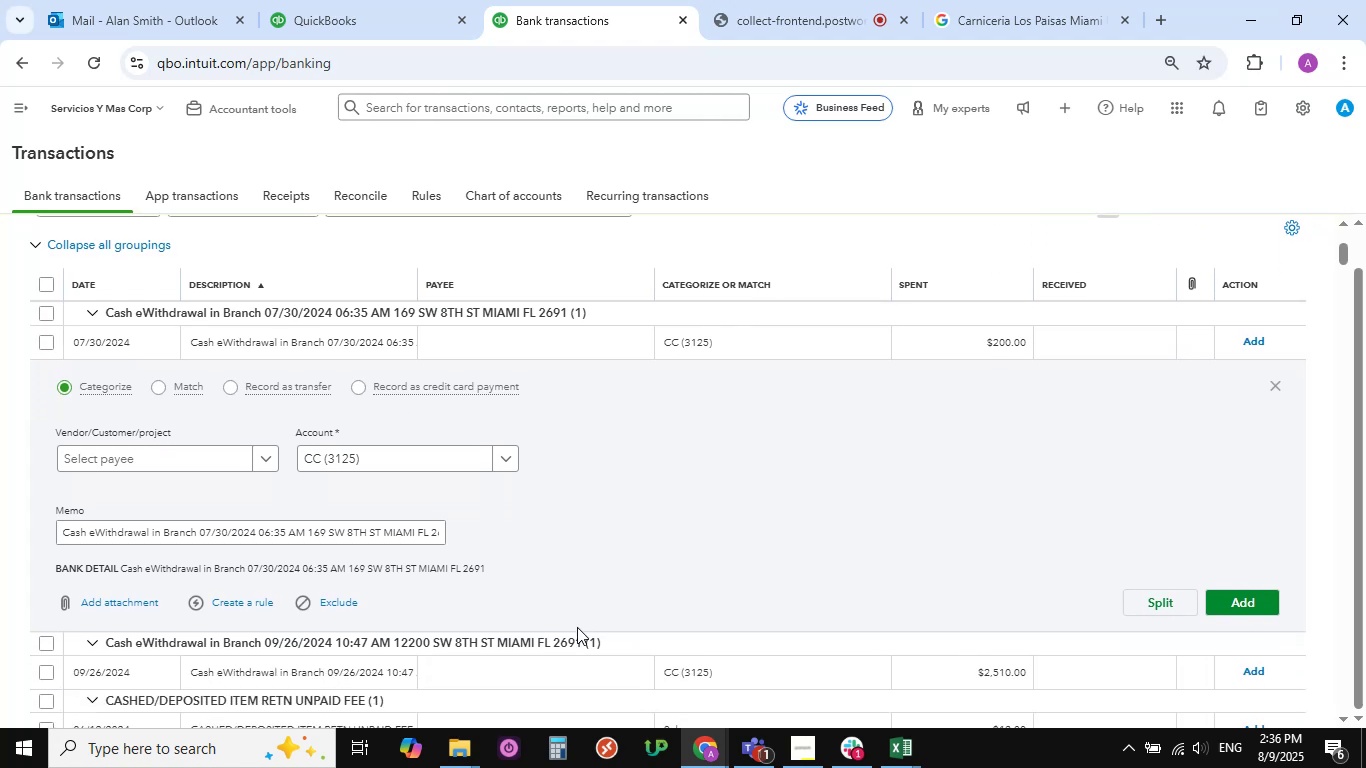 
scroll: coordinate [577, 627], scroll_direction: up, amount: 1.0
 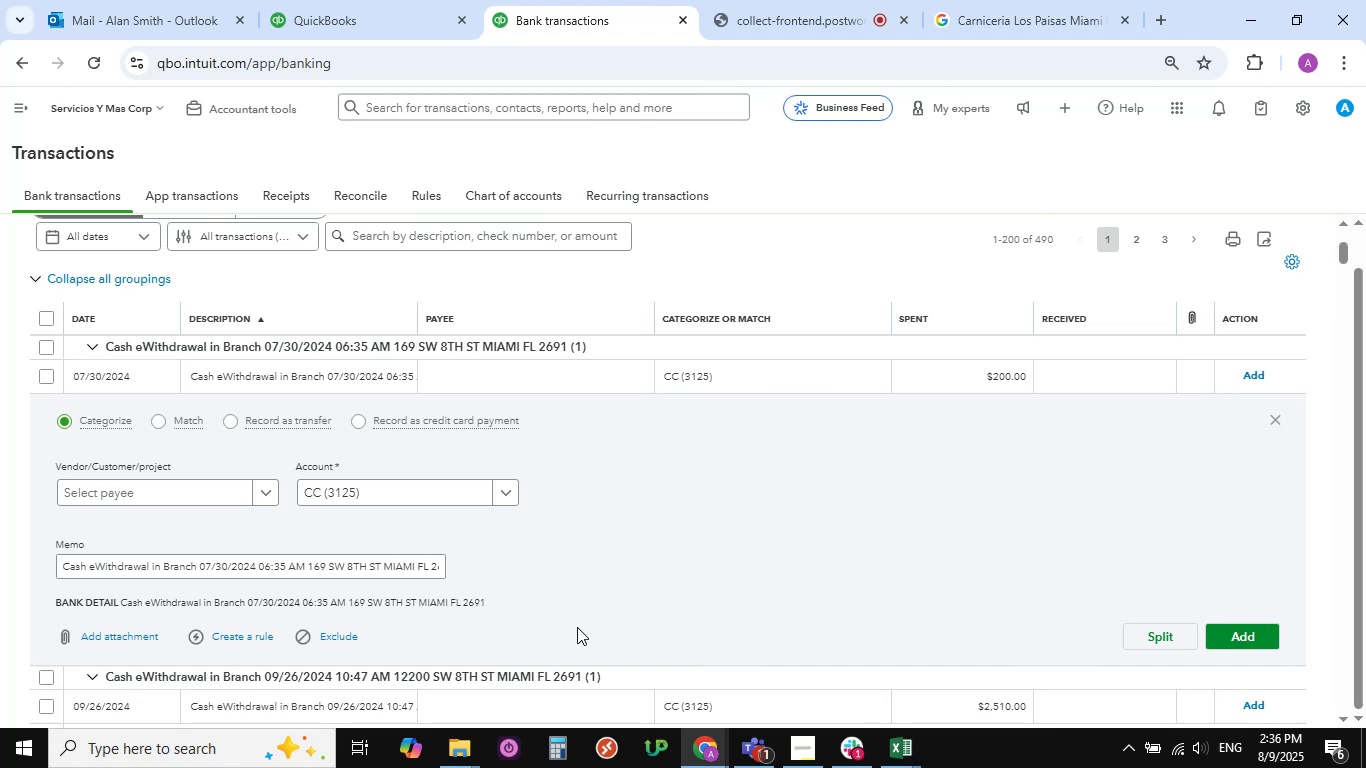 
wait(7.27)
 